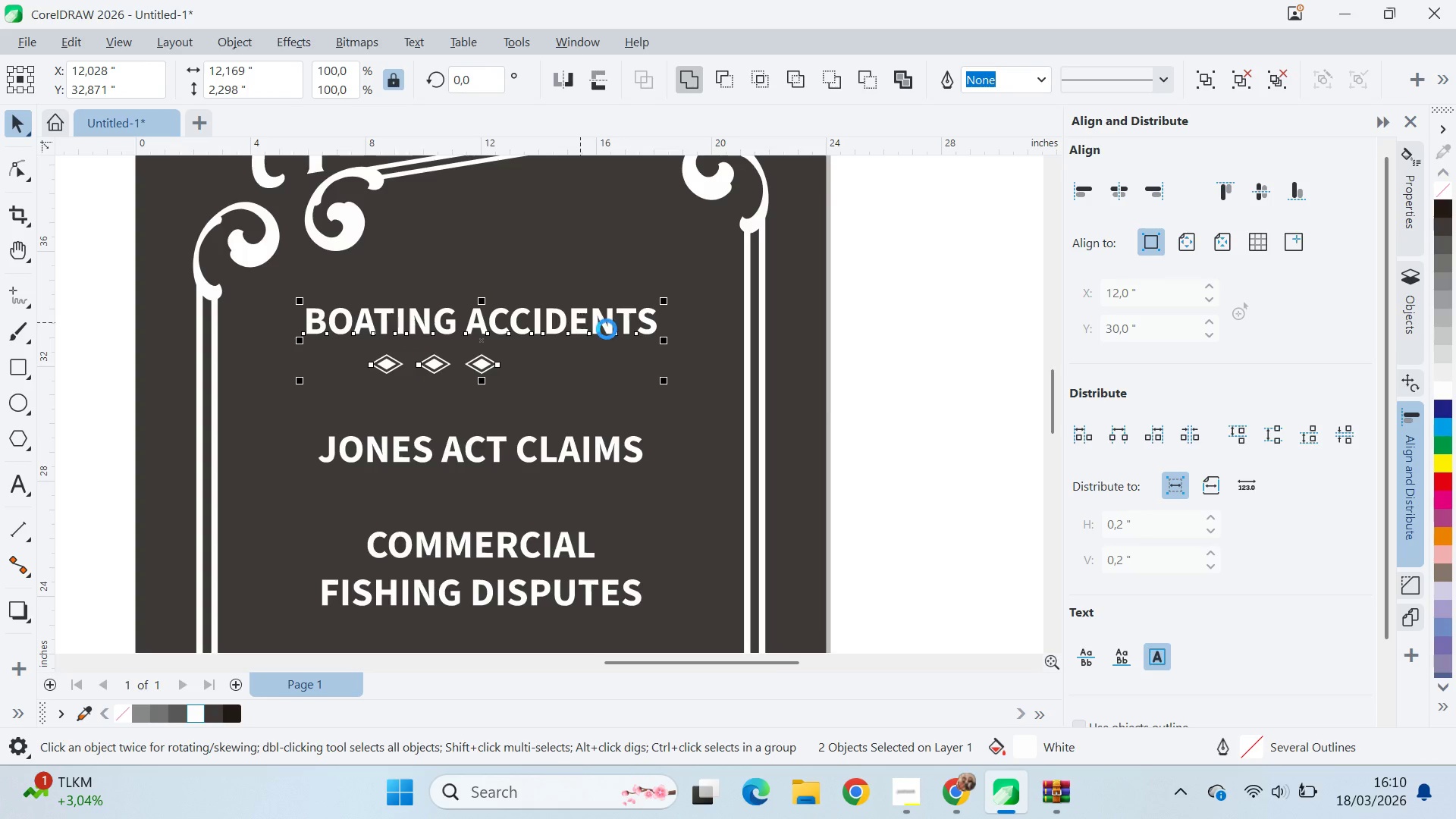 
key(C)
 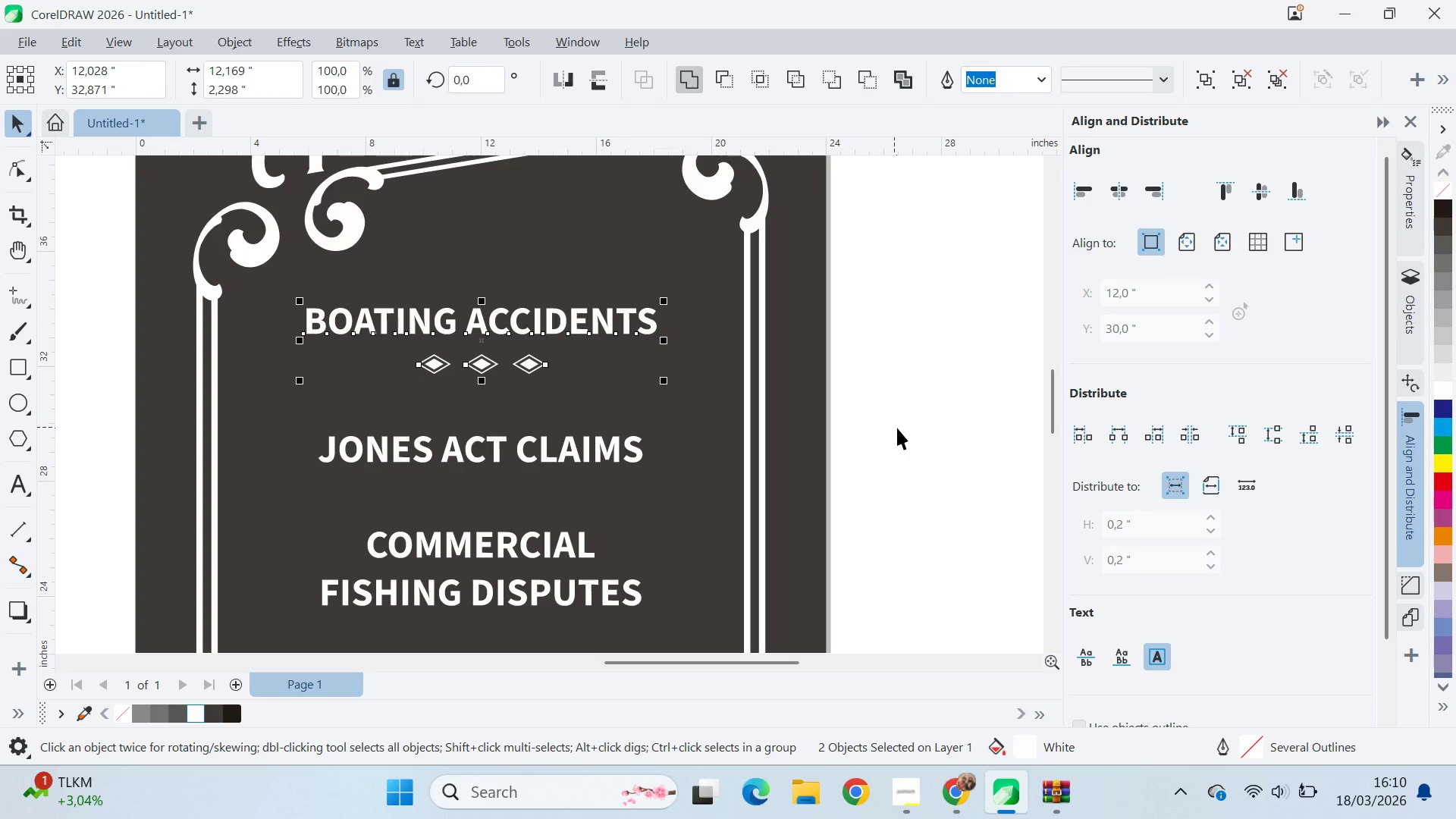 
left_click([897, 428])
 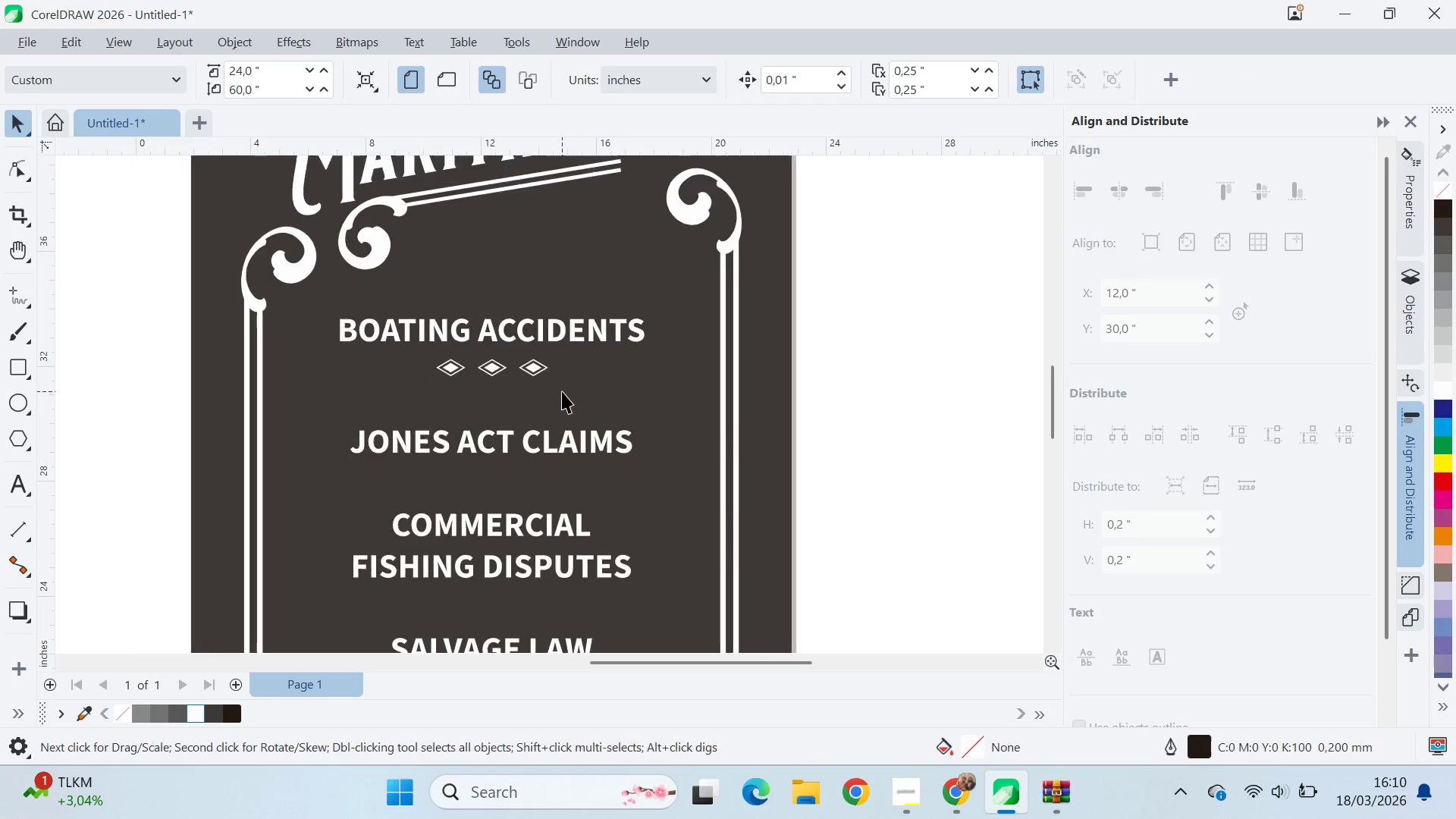 
scroll: coordinate [556, 378], scroll_direction: down, amount: 9.0
 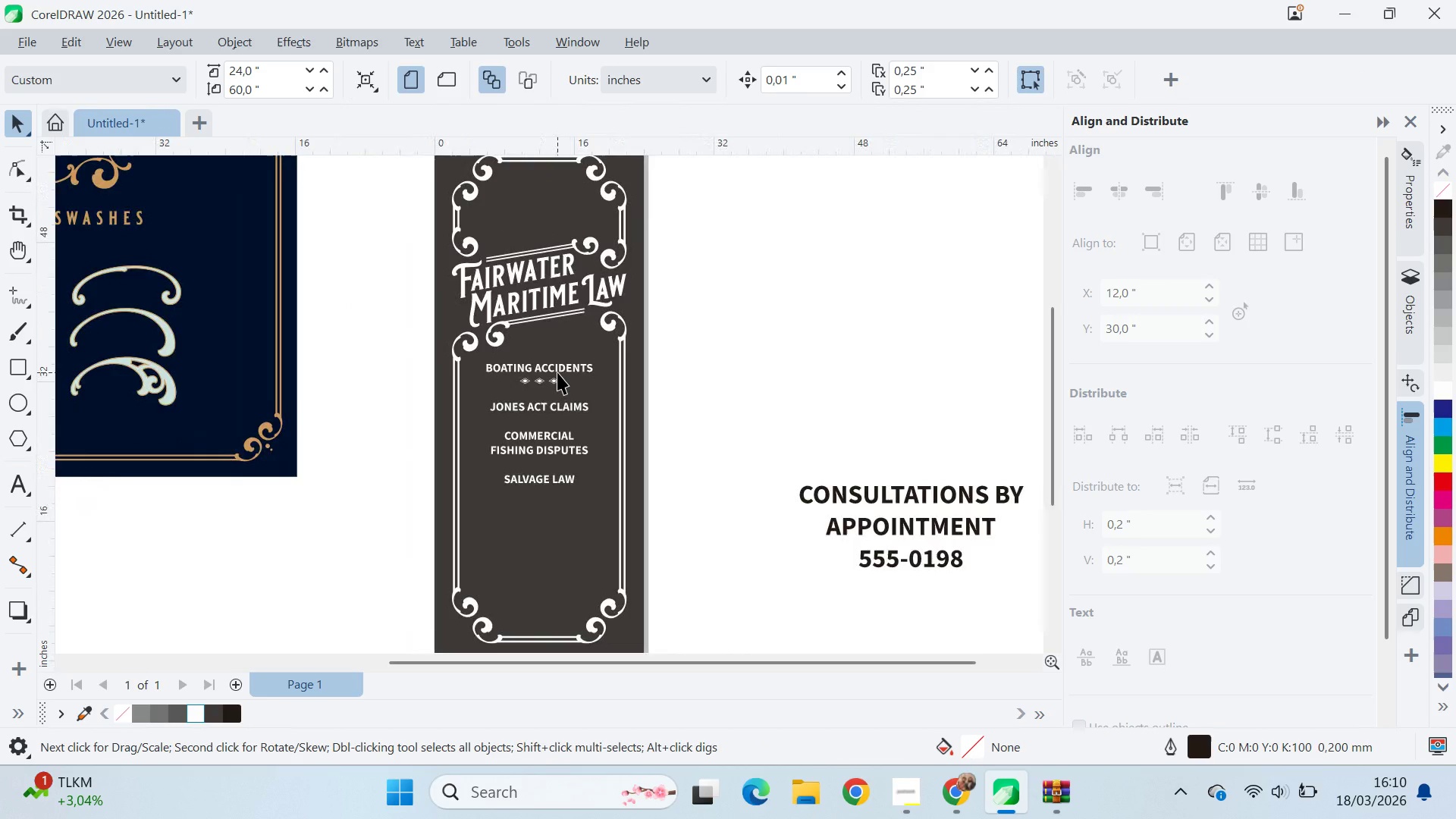 
left_click([557, 372])
 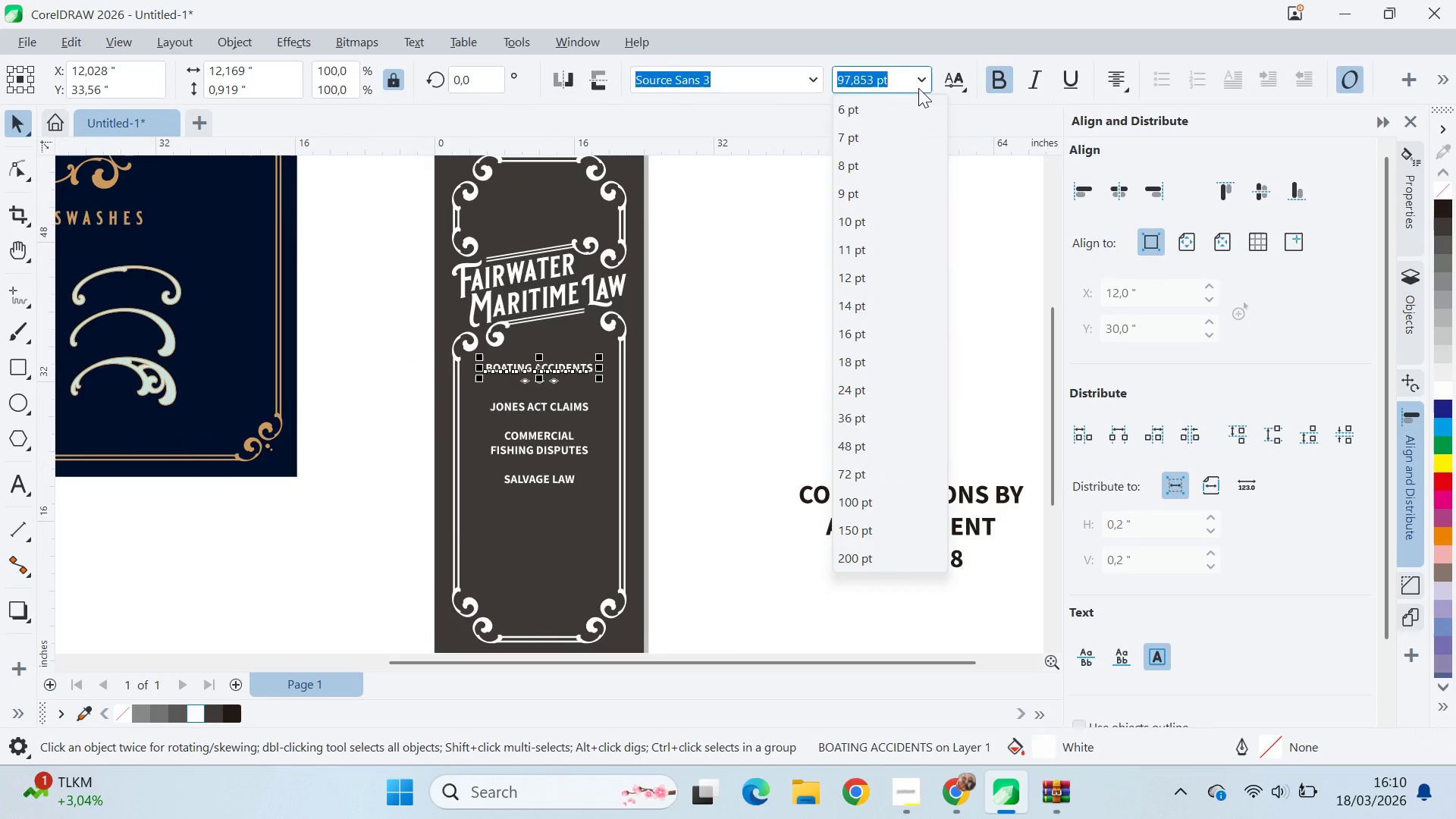 
left_click([871, 502])
 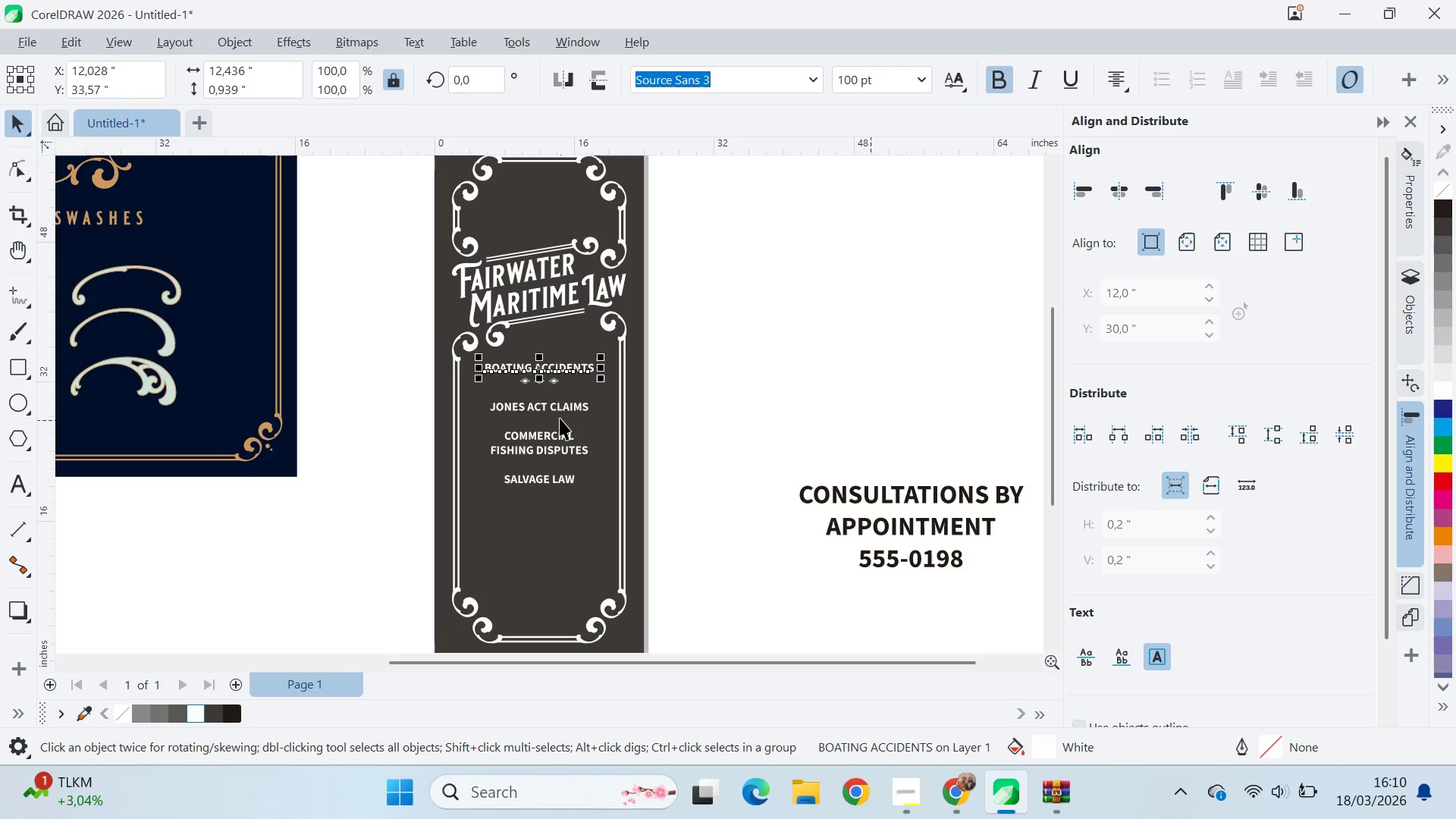 
hold_key(key=ShiftLeft, duration=1.5)
 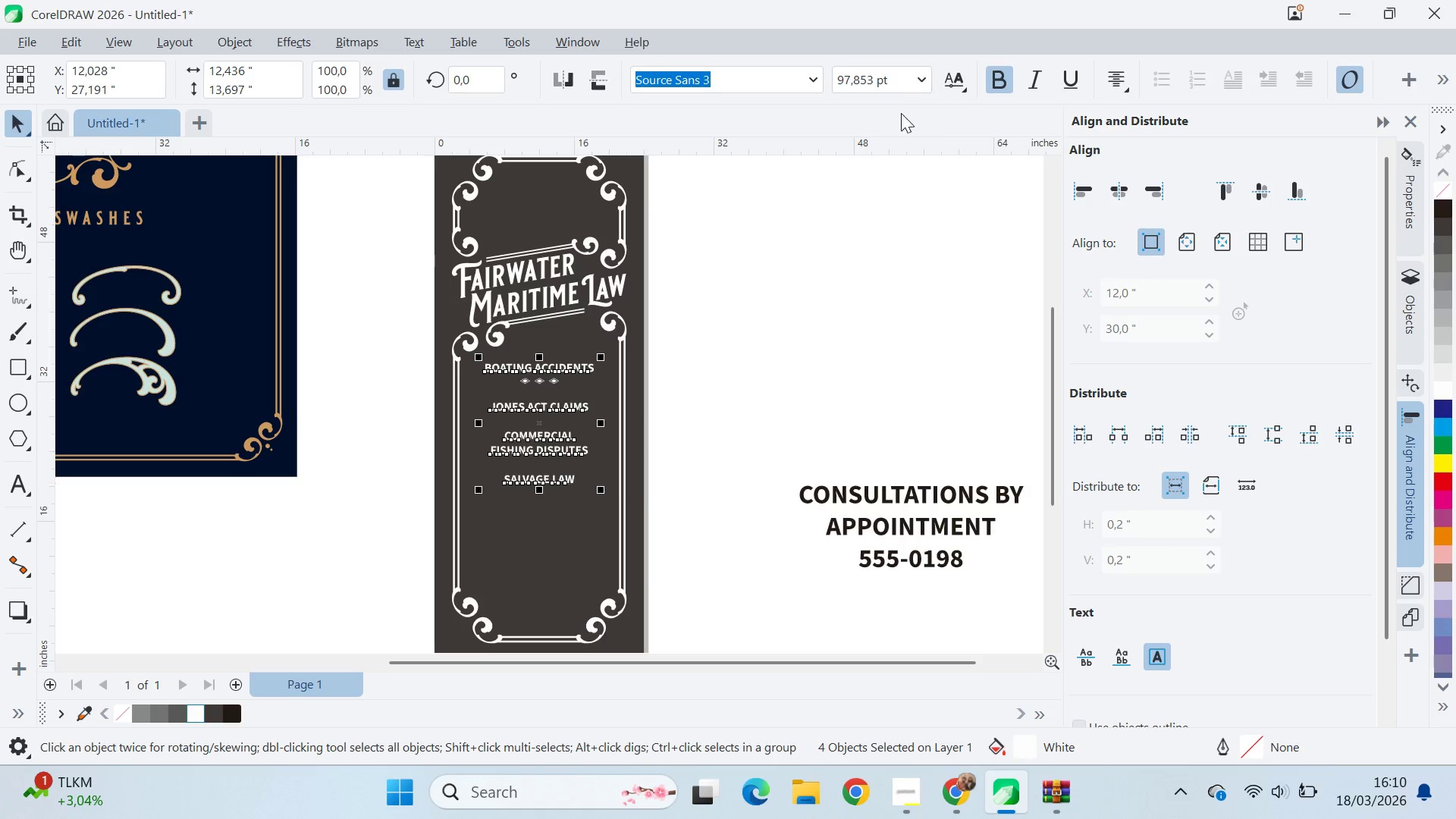 
hold_key(key=ShiftLeft, duration=0.45)
left_click([570, 478])
 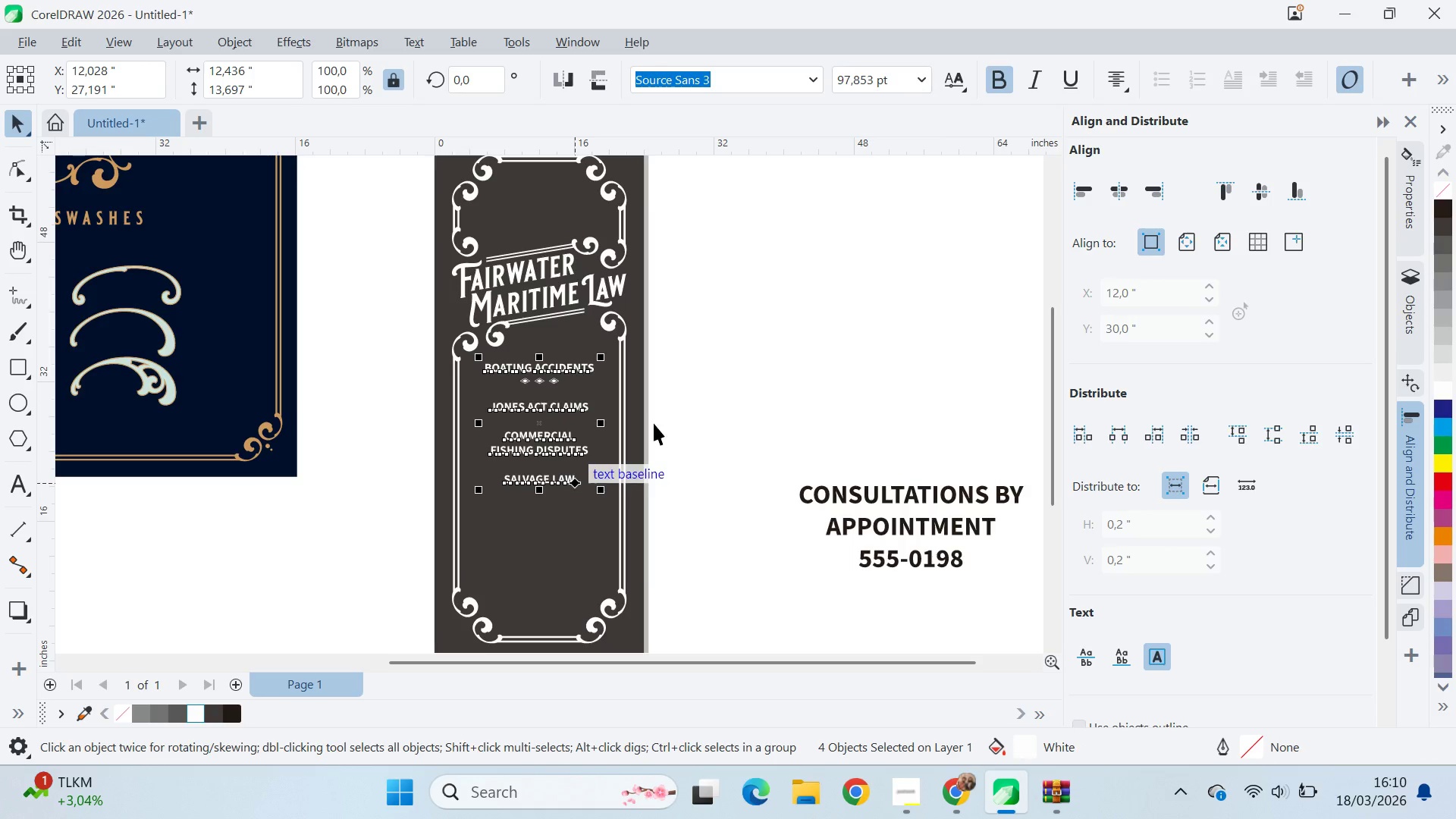 
hold_key(key=ShiftLeft, duration=24.5)
left_click_drag(start_coordinate=[733, 358], to_coordinate=[511, 398])
 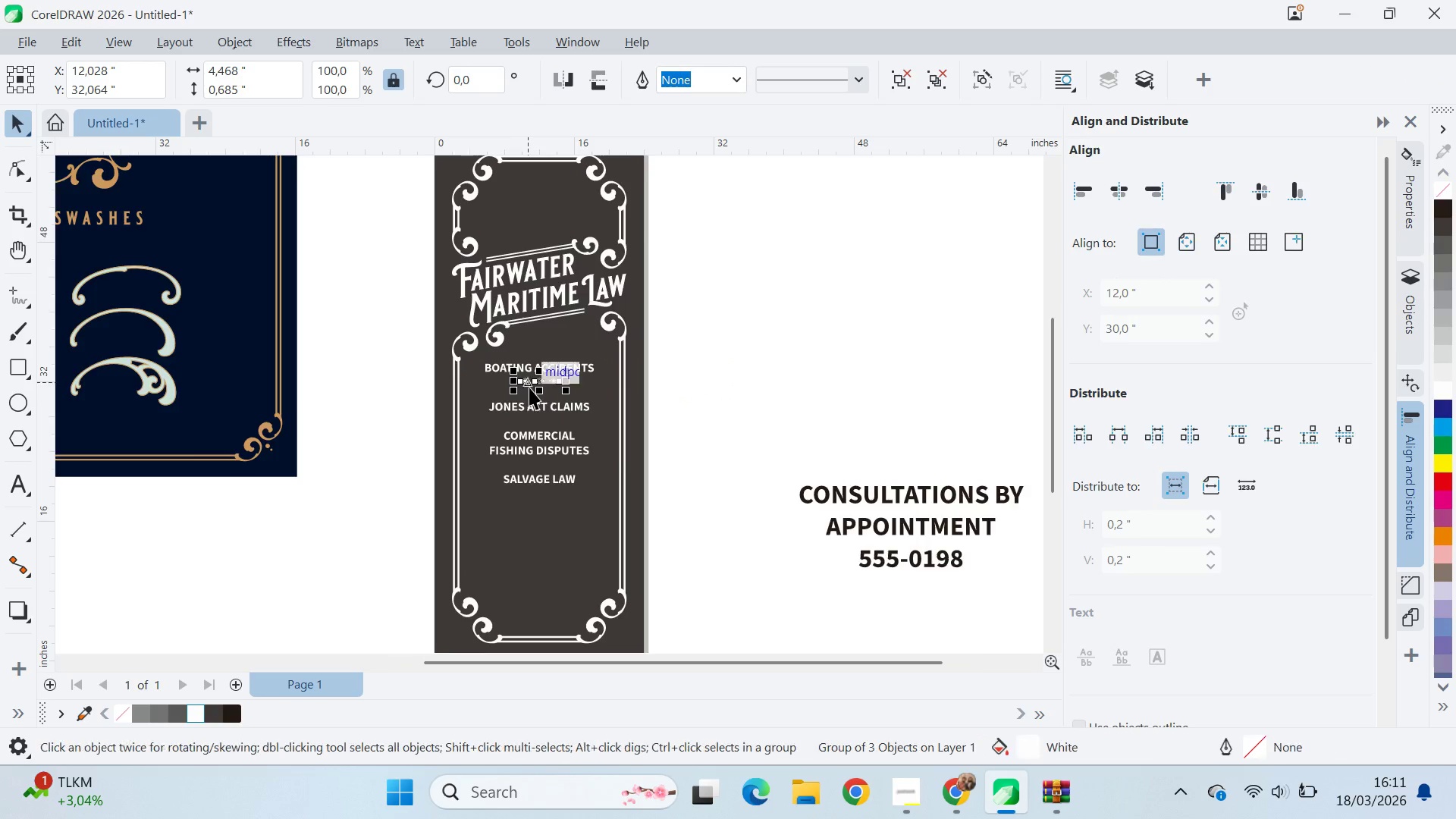 
scroll: coordinate [532, 384], scroll_direction: up, amount: 11.0
 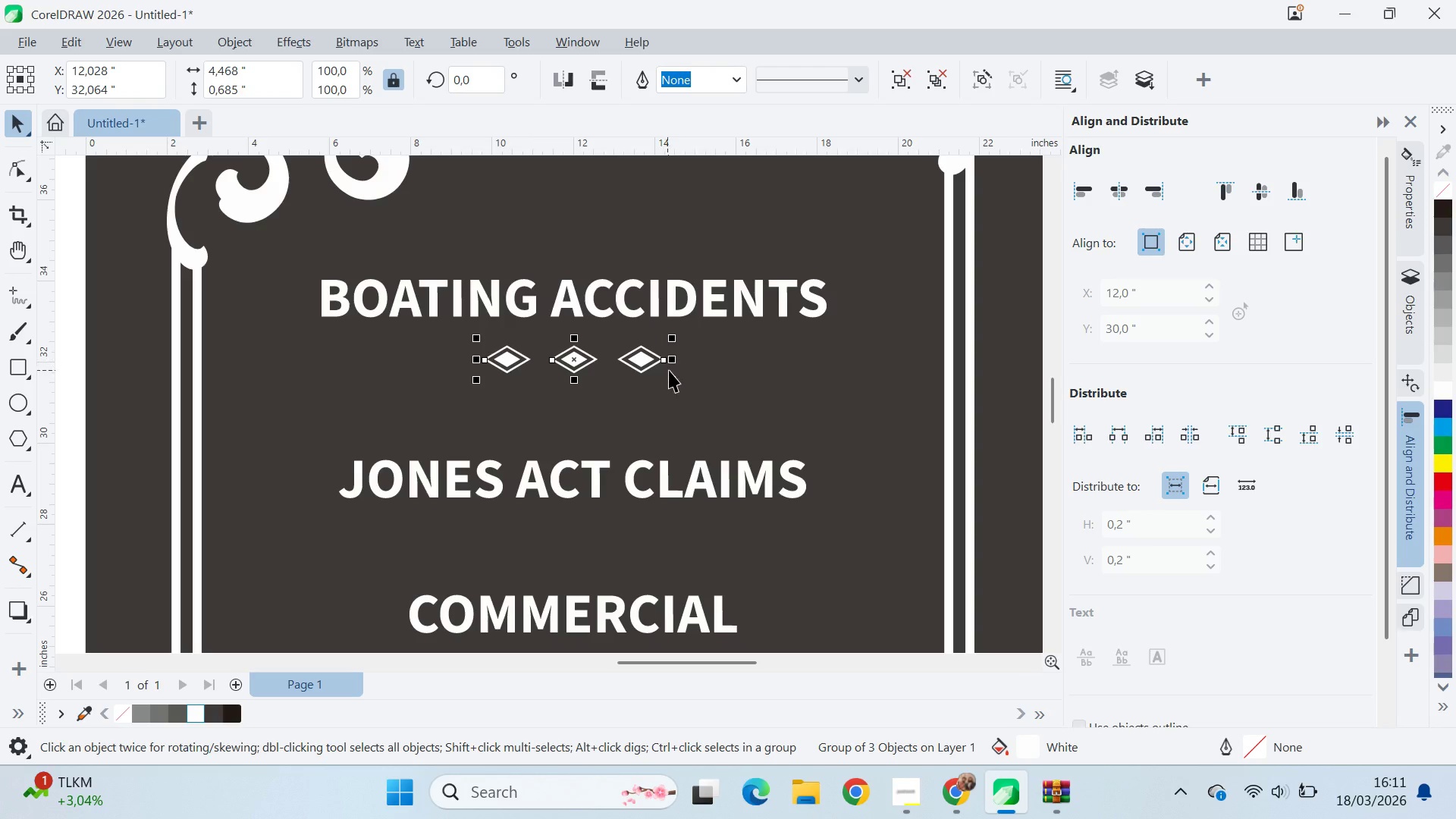 
left_click_drag(start_coordinate=[676, 360], to_coordinate=[415, 394])
 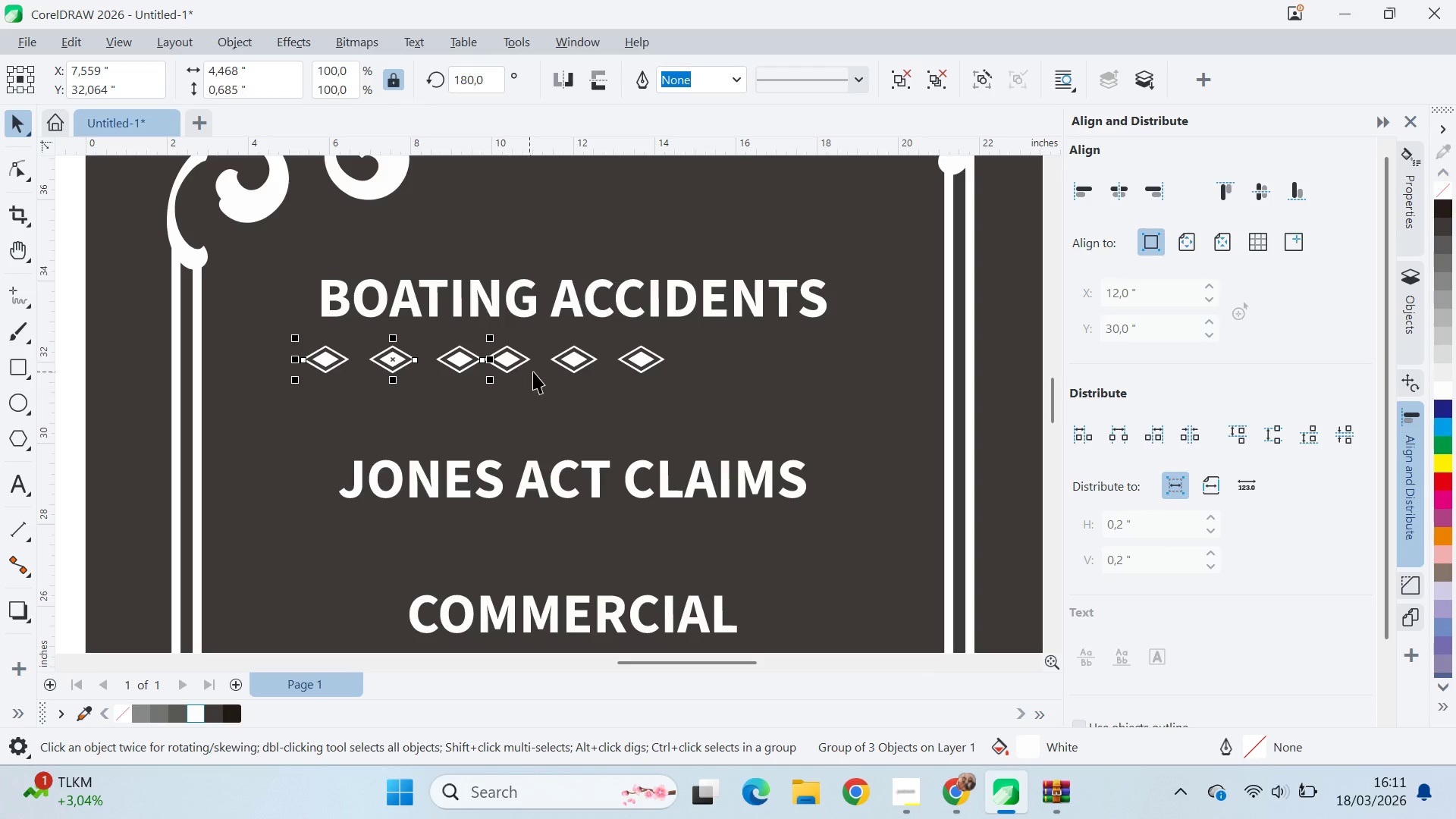 
hold_key(key=ControlLeft, duration=0.91)
left_click([415, 394])
 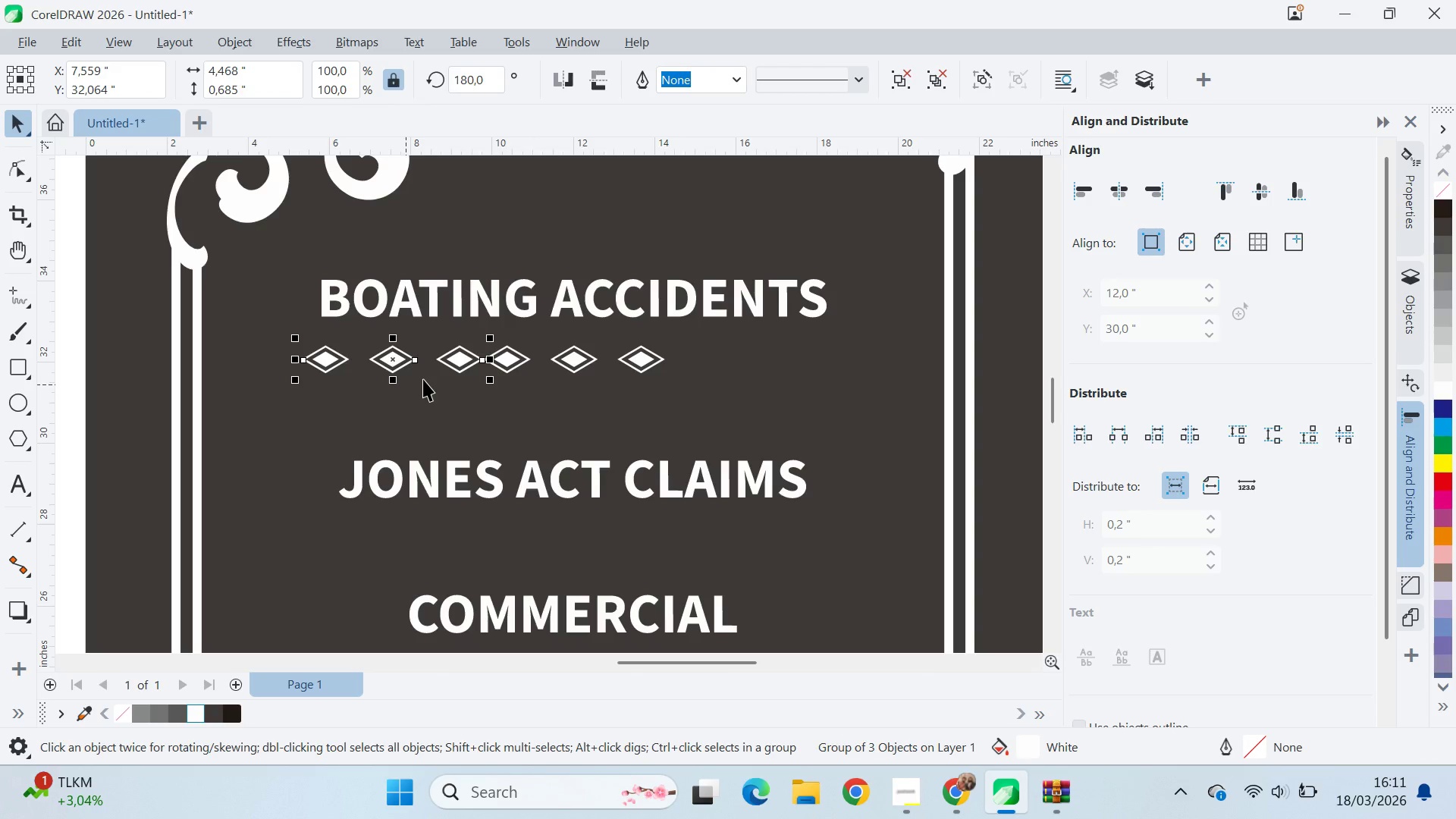 
right_click([415, 394])
 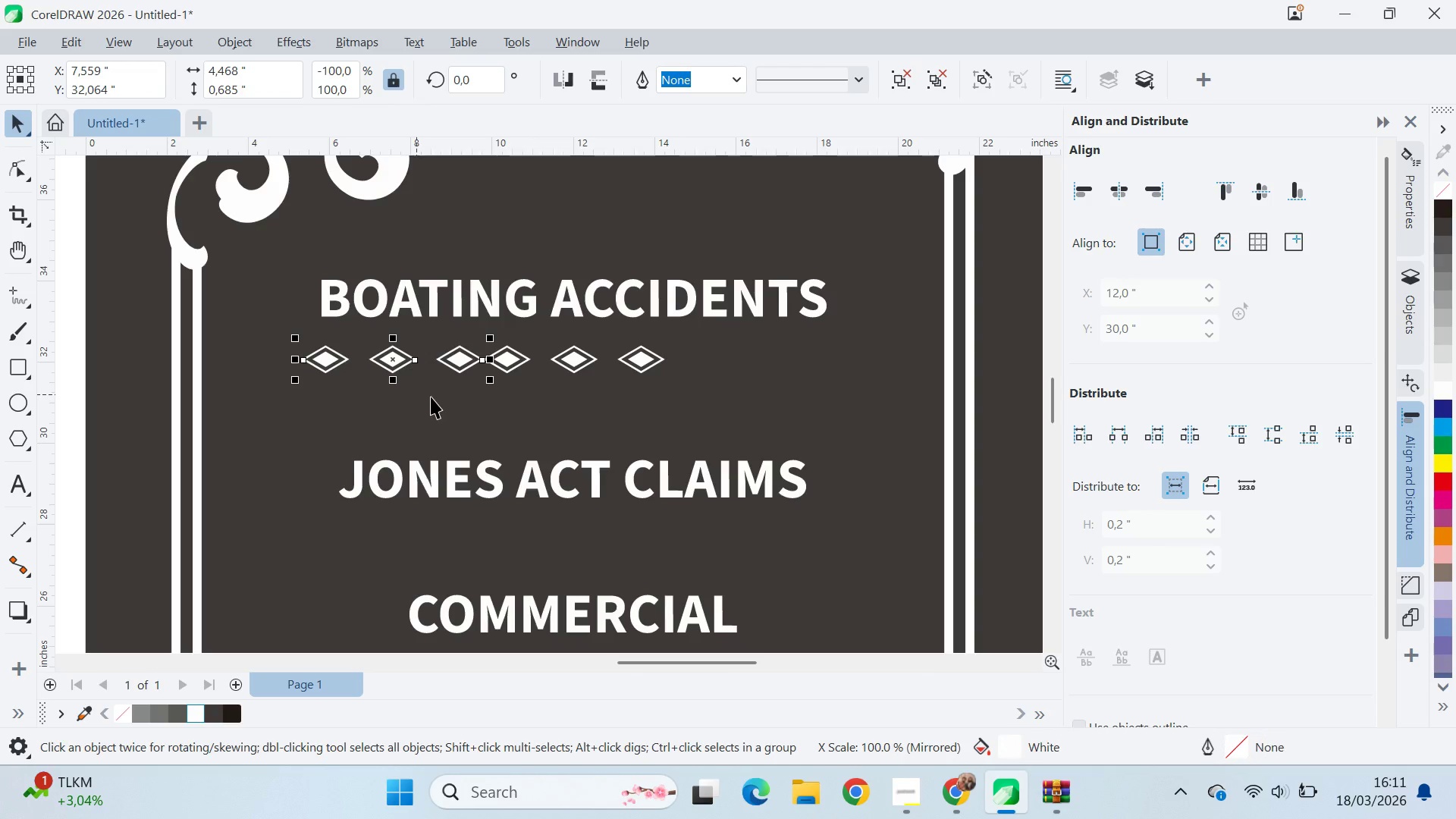 
scroll: coordinate [519, 370], scroll_direction: down, amount: 6.0
 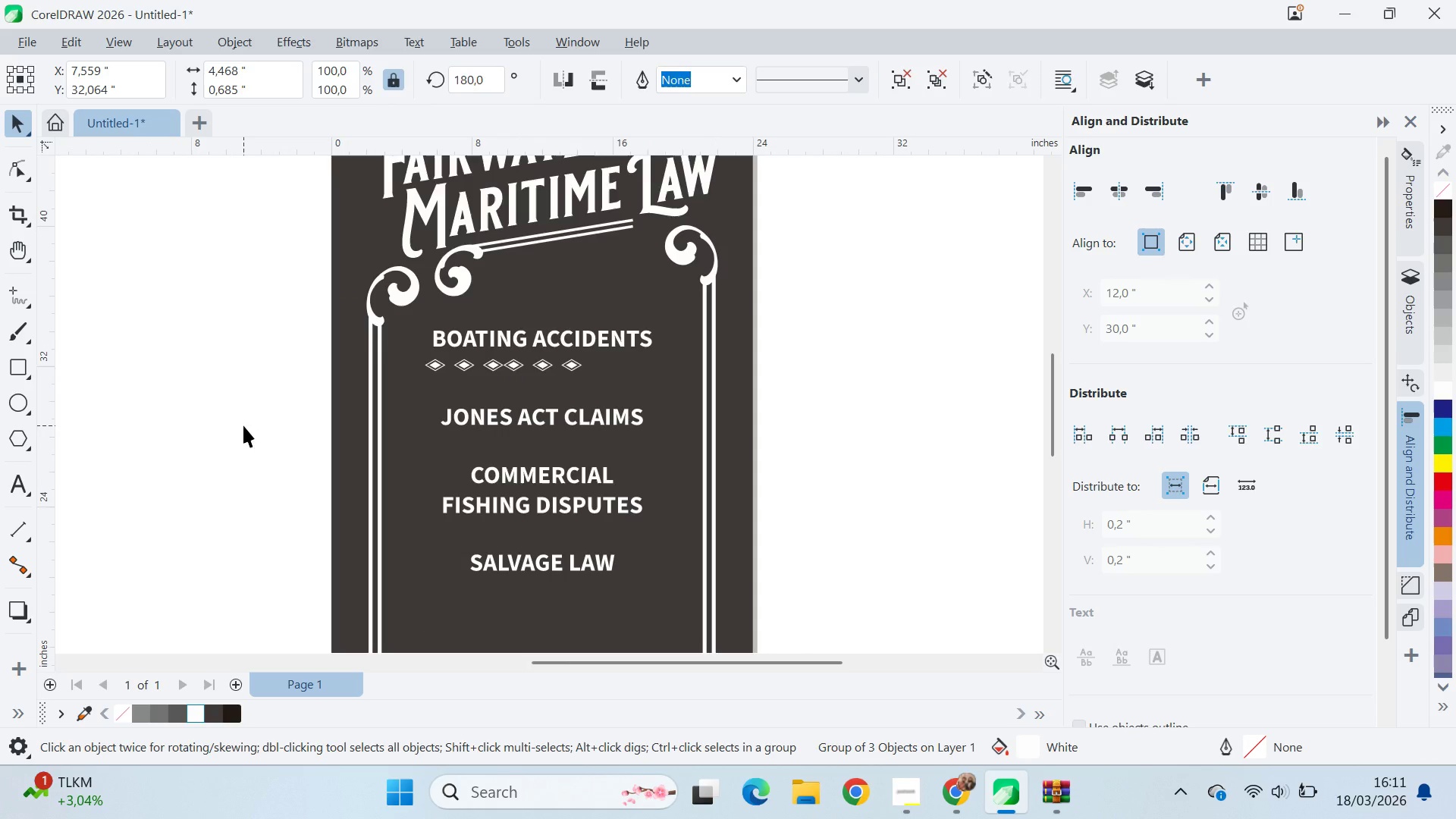 
left_click([243, 425])
 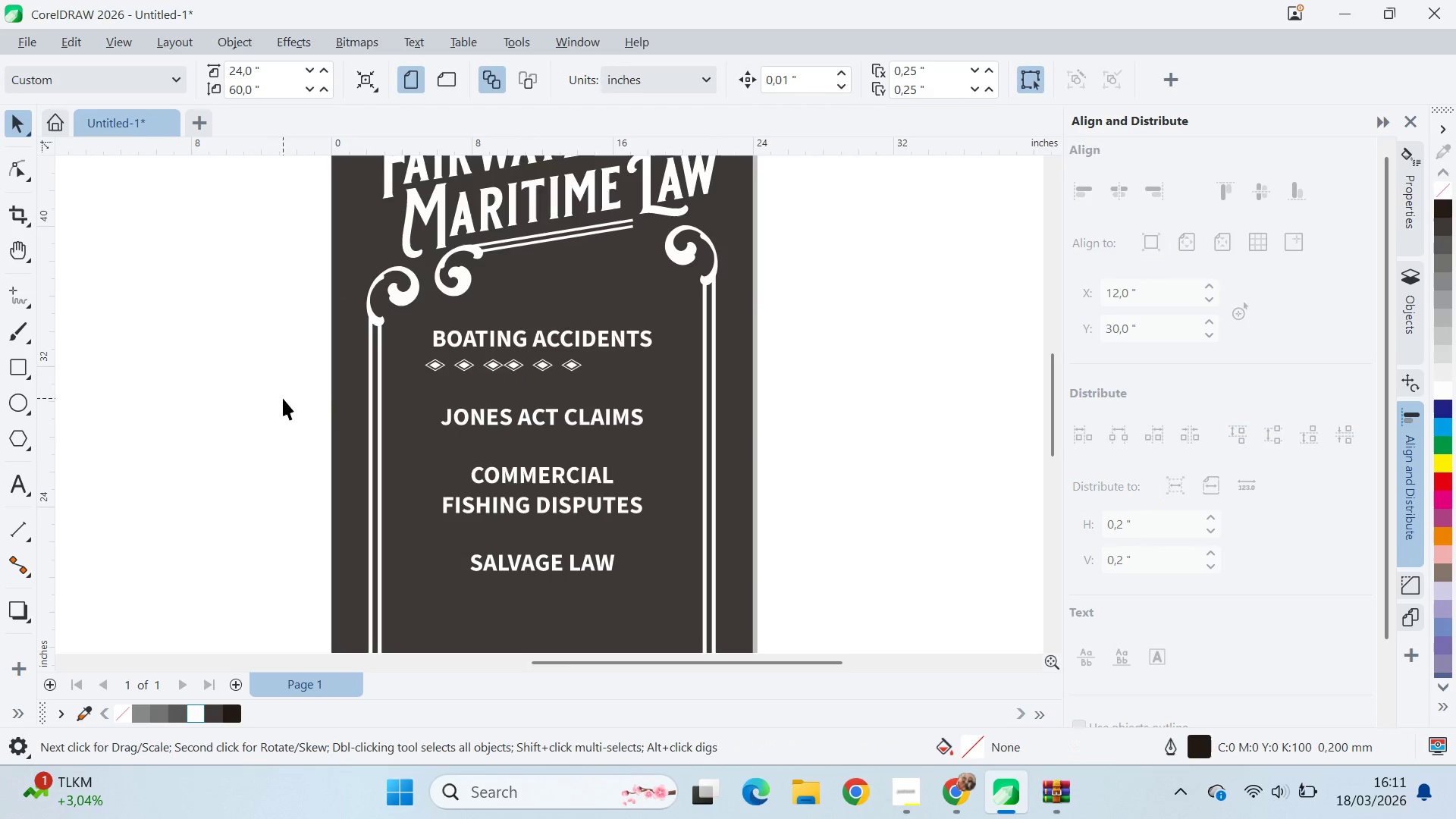 
left_click_drag(start_coordinate=[281, 398], to_coordinate=[200, 385])
 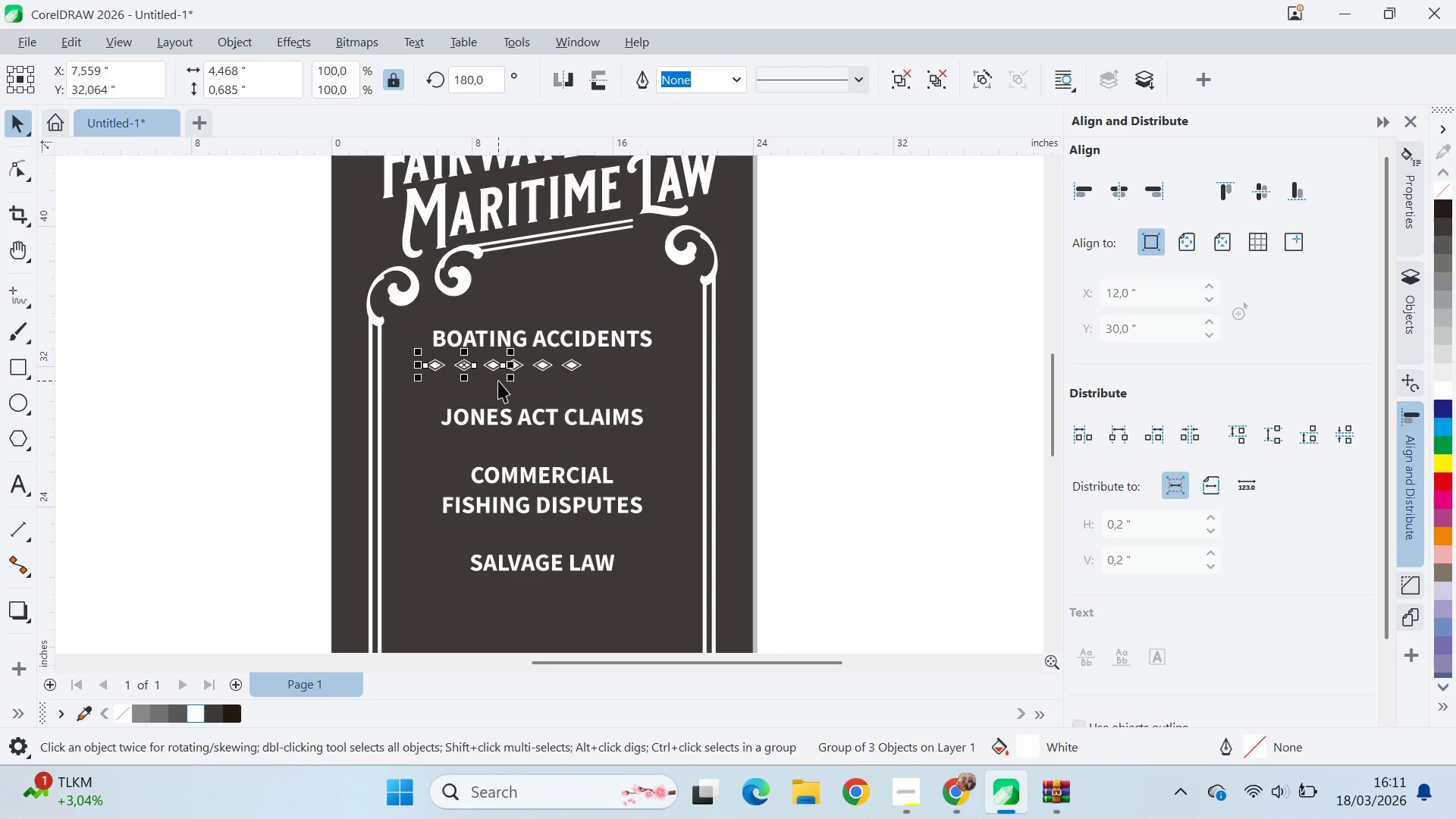 
key(Control+U)
 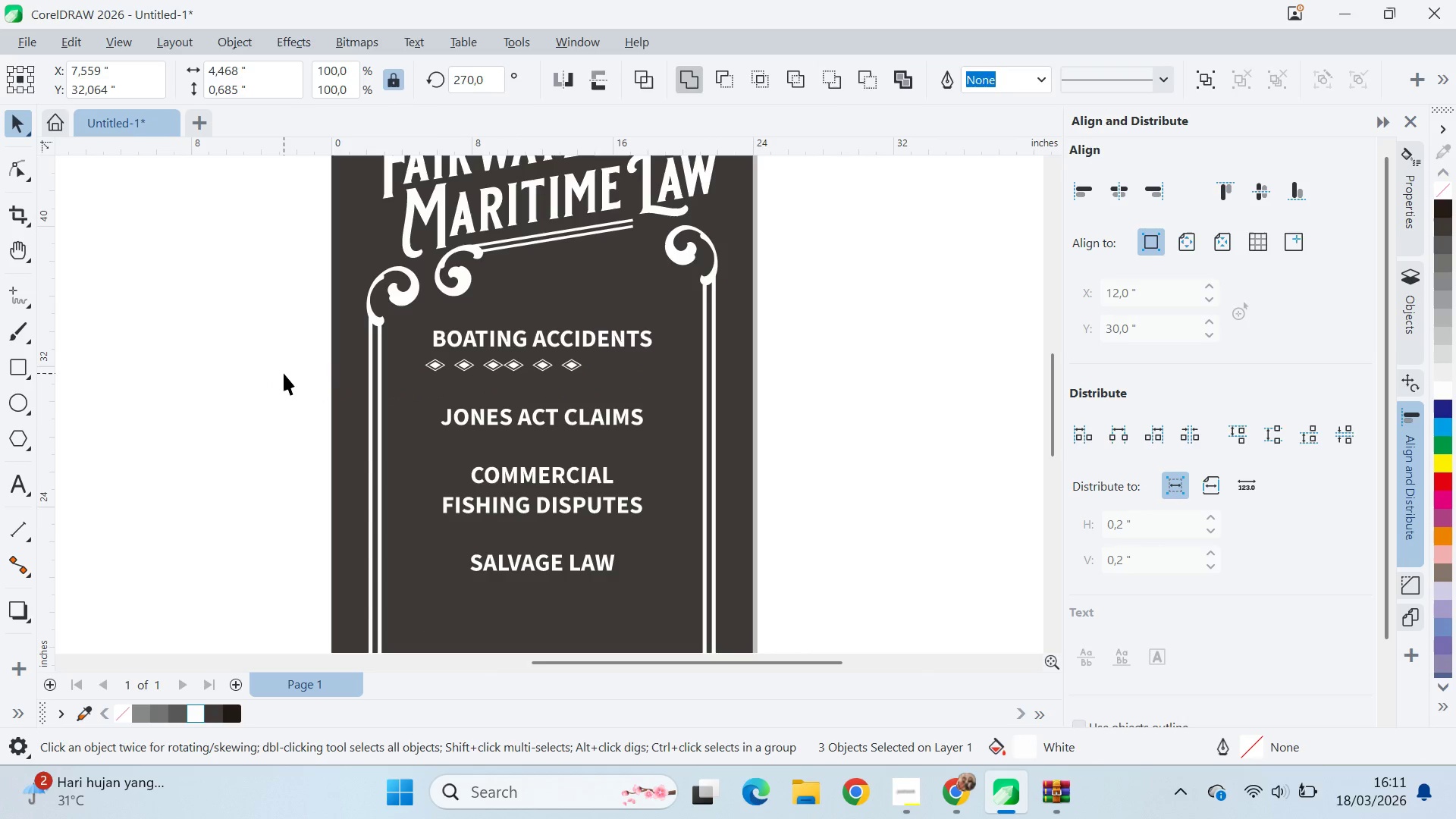 
left_click([284, 373])
 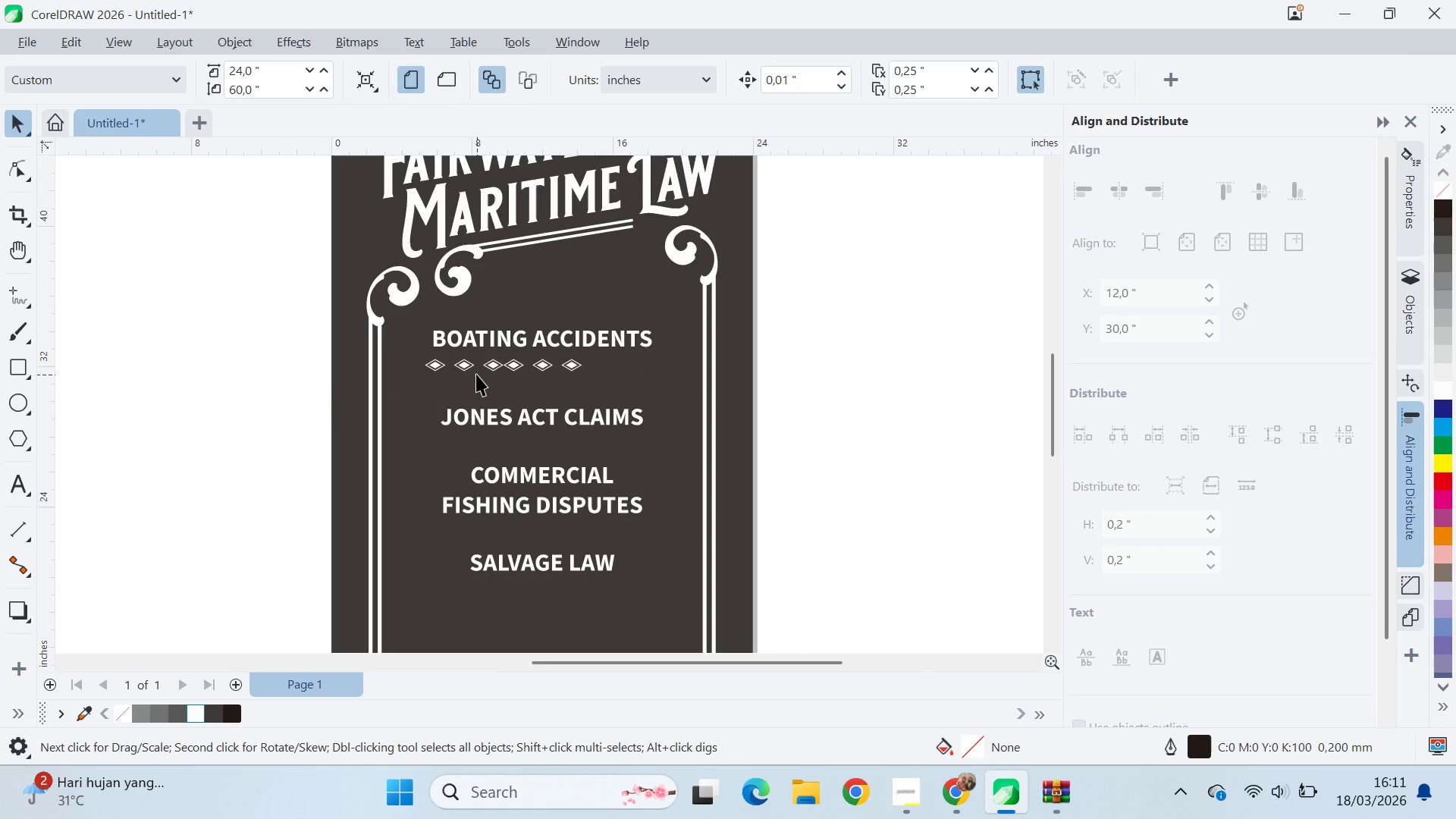 
left_click([467, 367])
 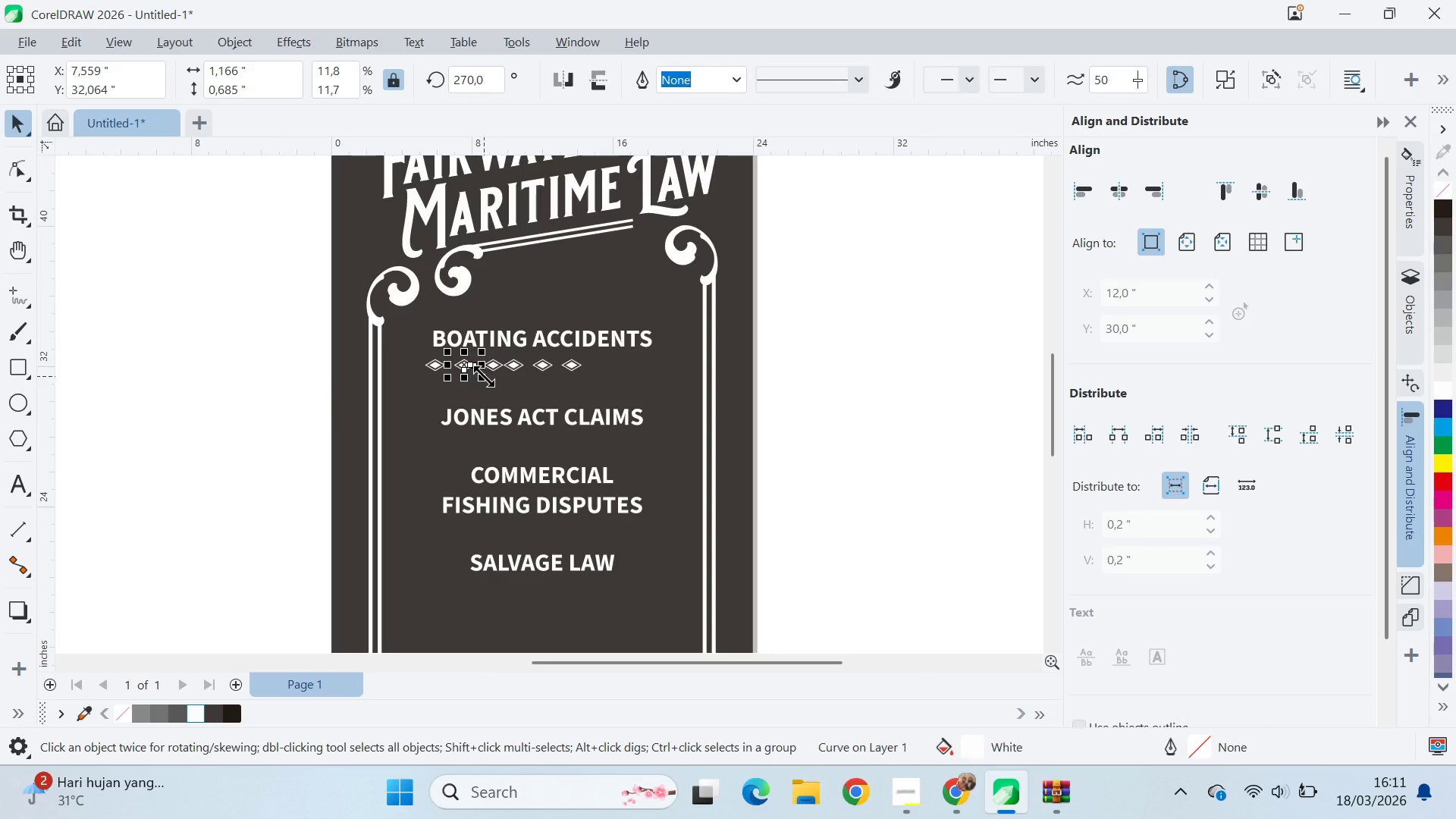 
key(Delete)
 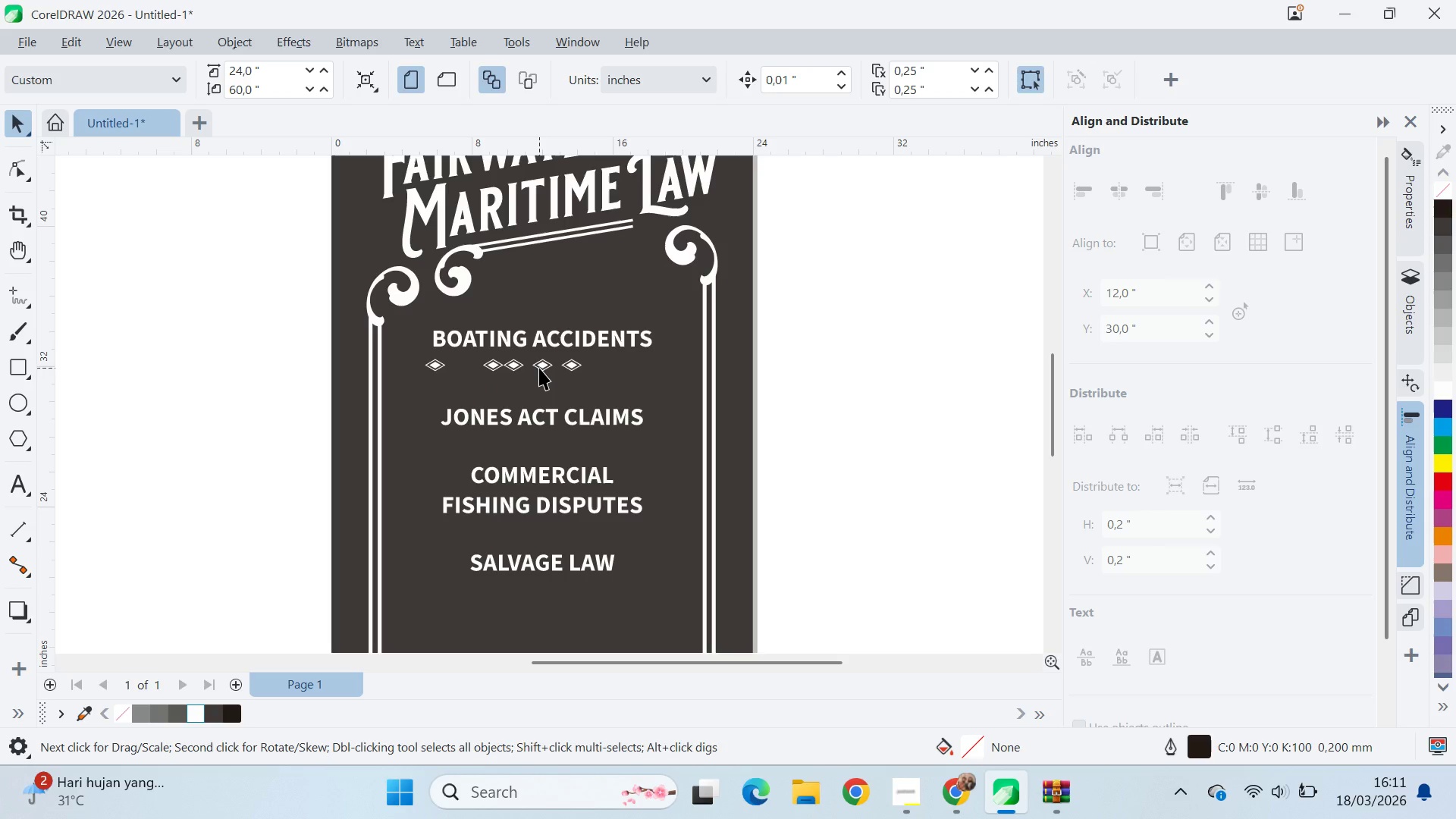 
left_click([539, 368])
 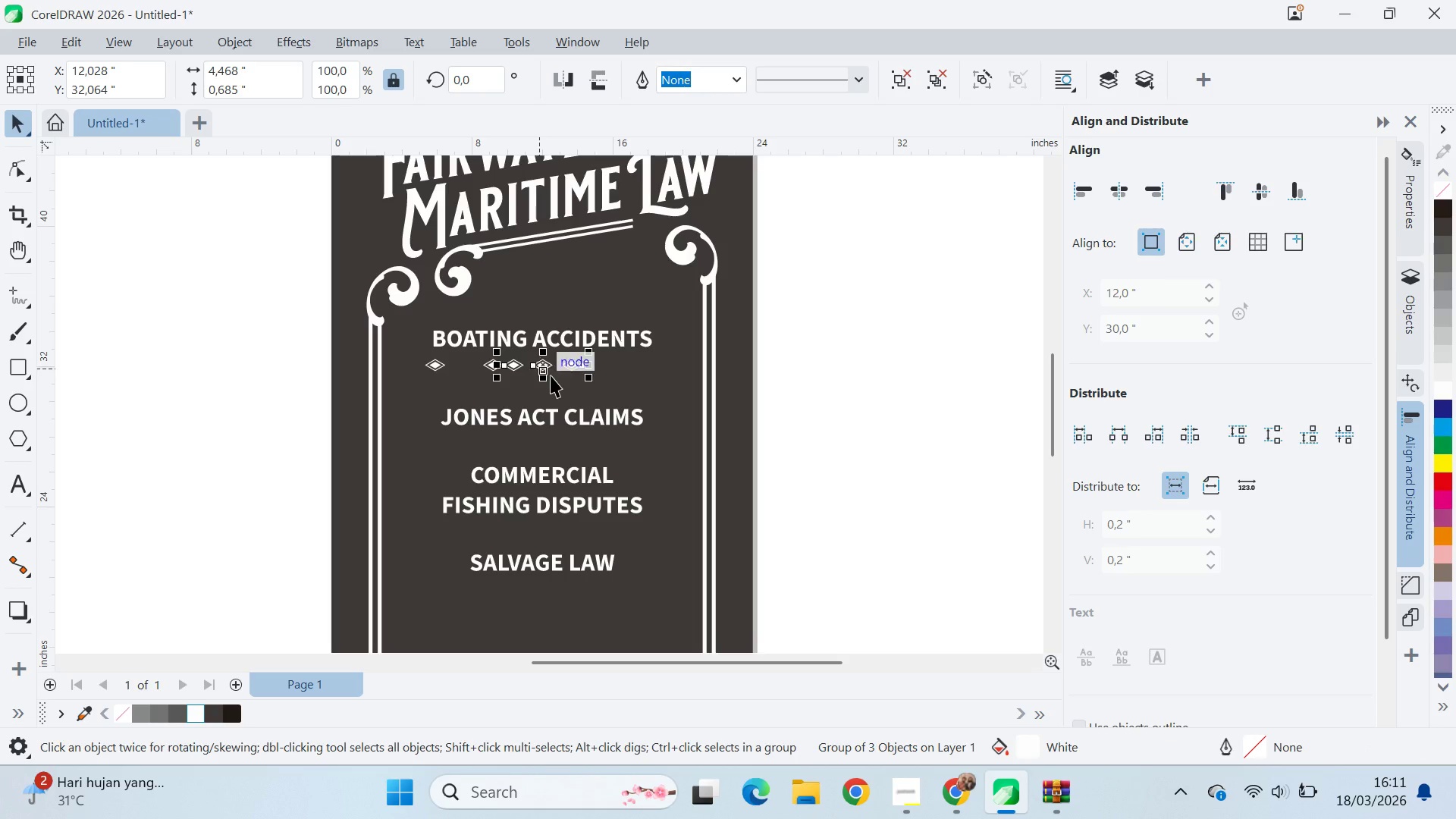 
key(Control+U)
 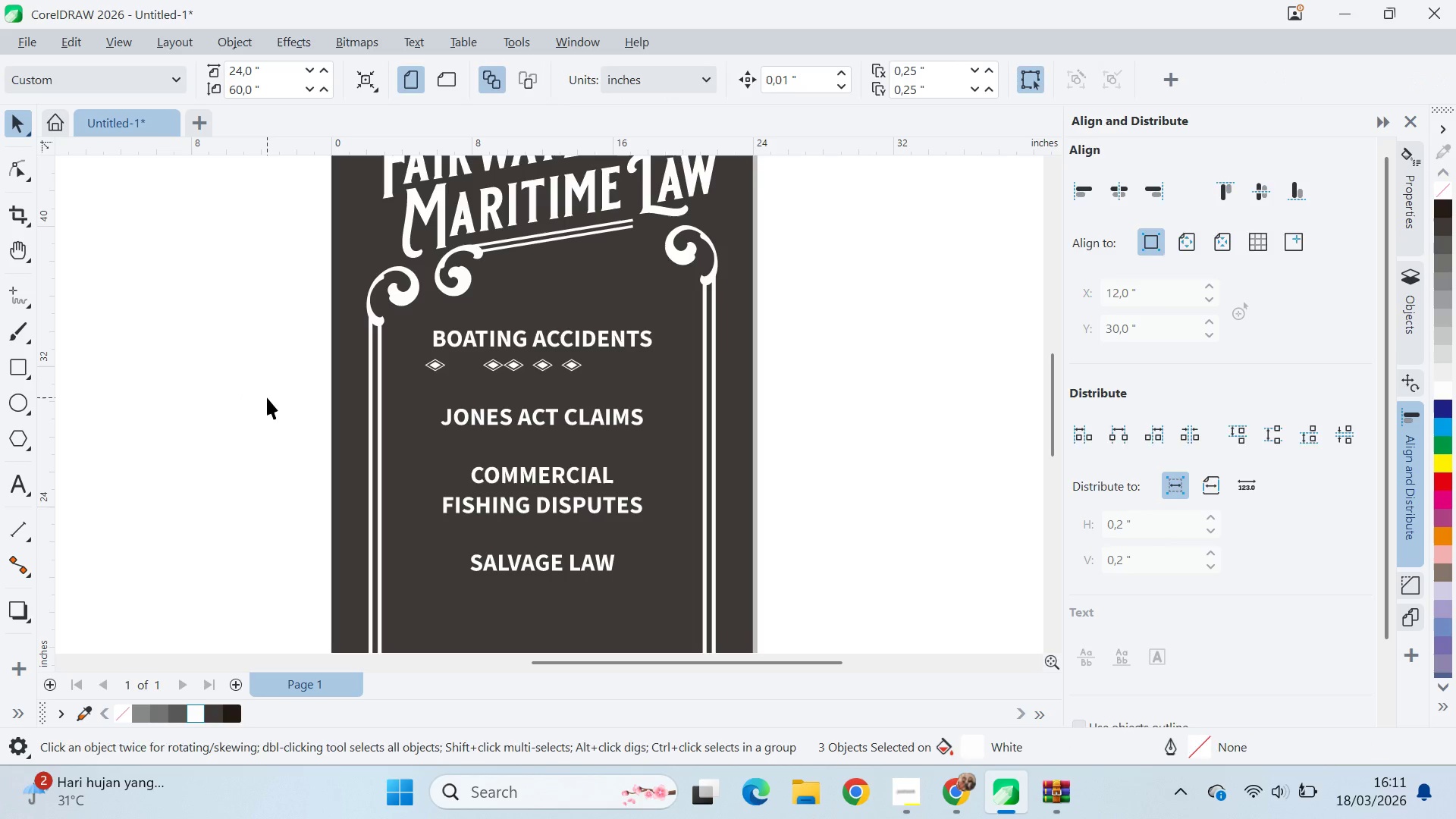 
left_click_drag(start_coordinate=[267, 397], to_coordinate=[708, 341])
 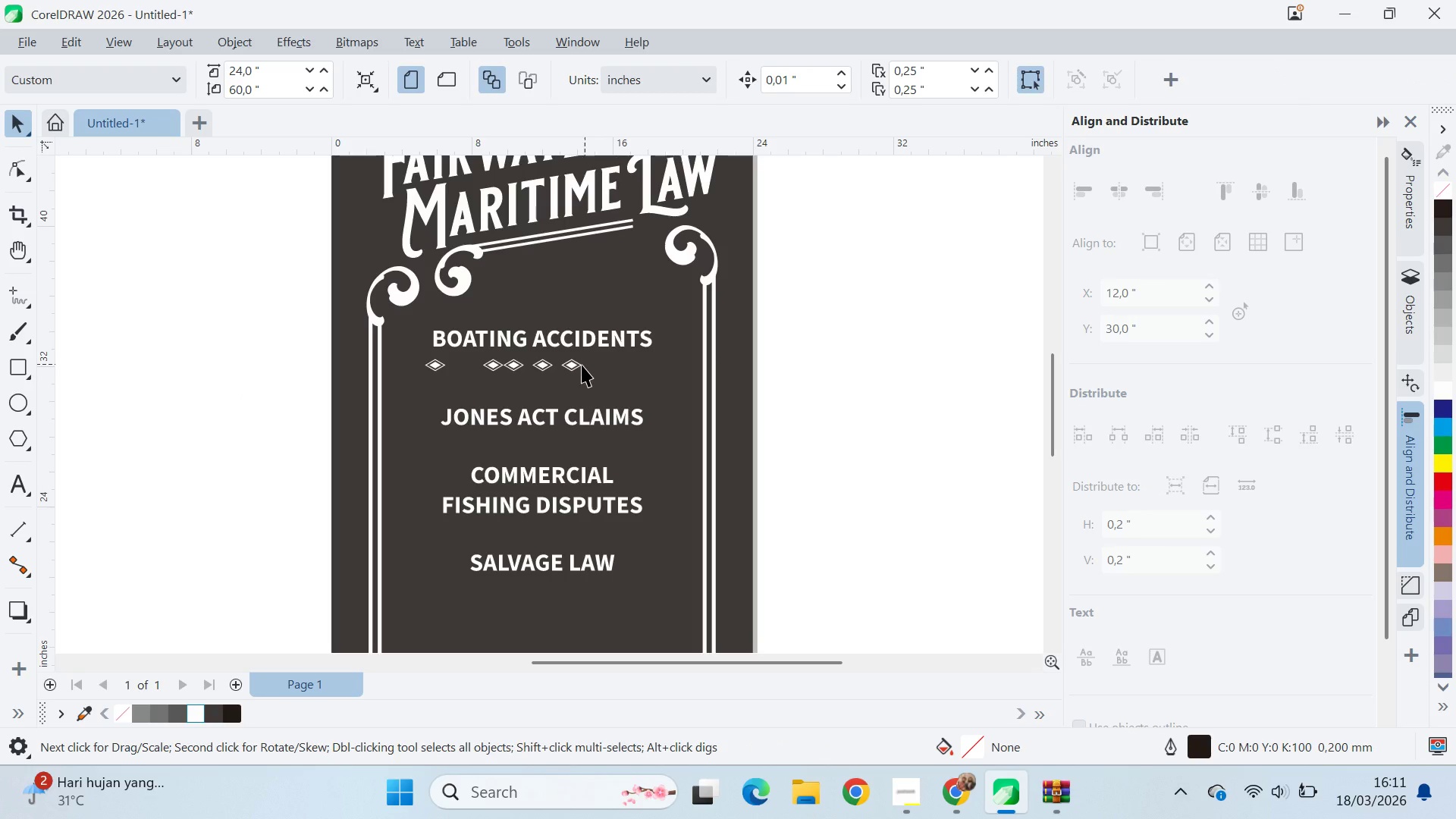 
left_click_drag(start_coordinate=[574, 364], to_coordinate=[617, 364])
 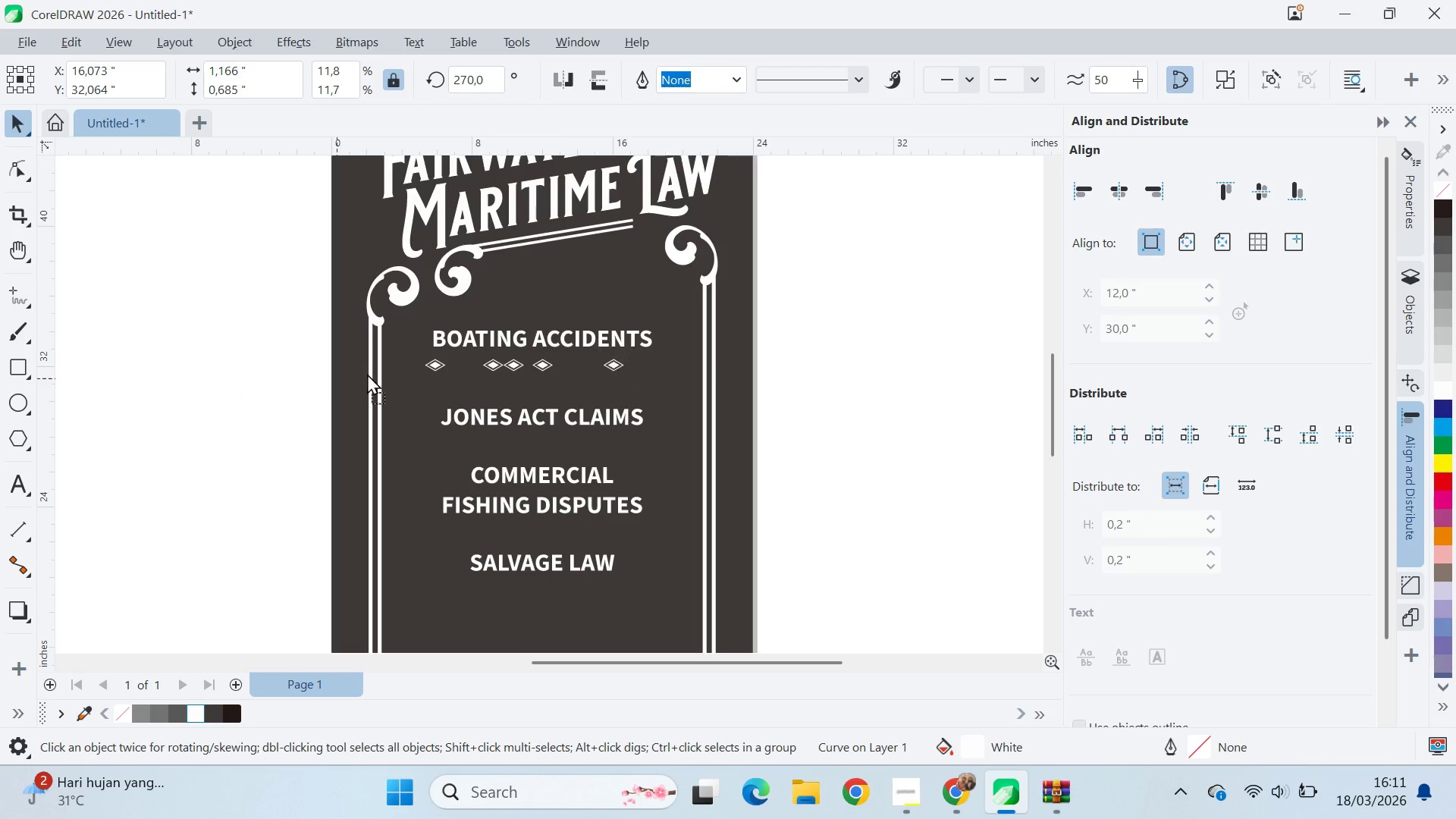 
hold_key(key=ShiftLeft, duration=0.52)
 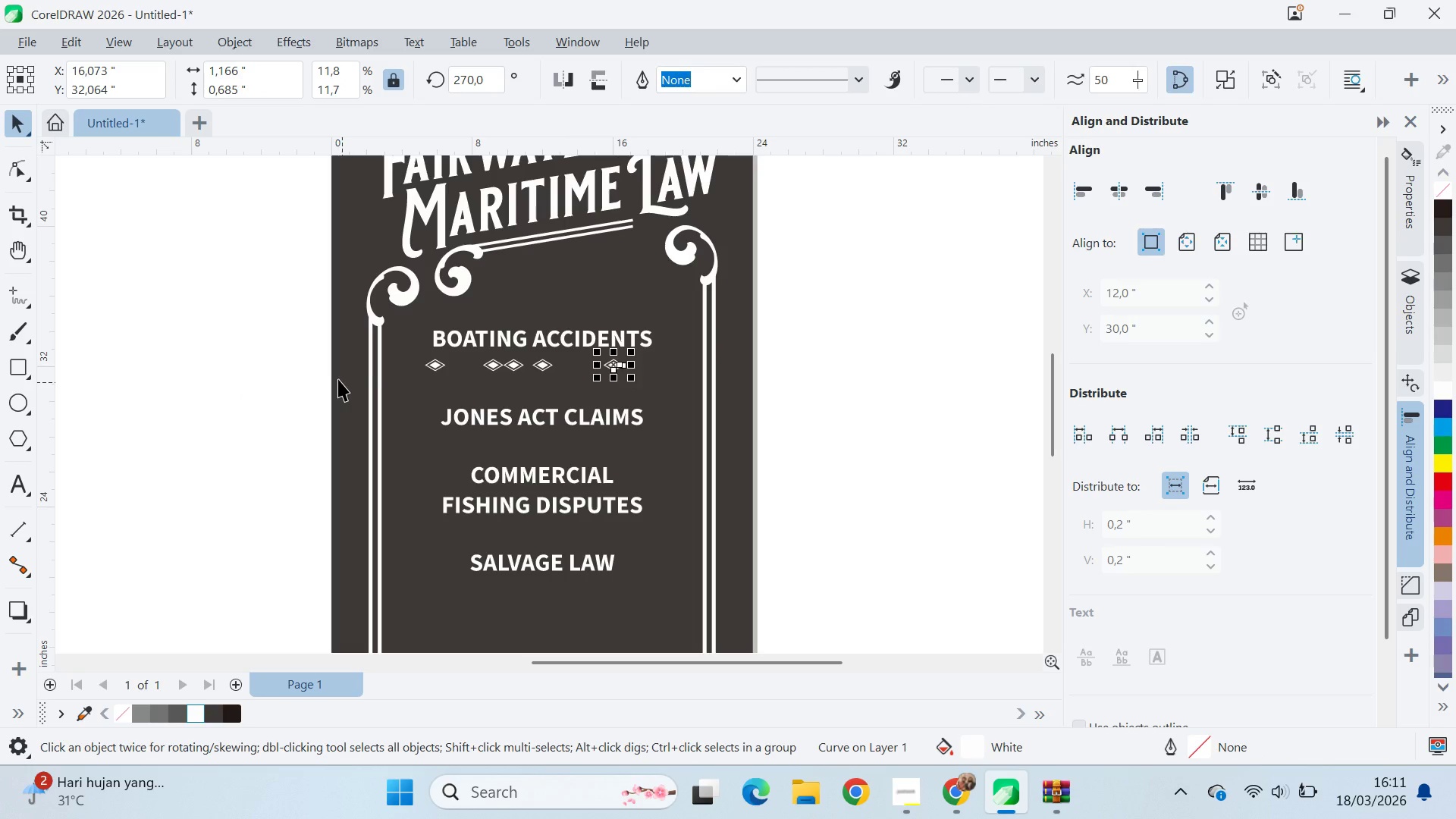 
left_click_drag(start_coordinate=[337, 378], to_coordinate=[639, 354])
 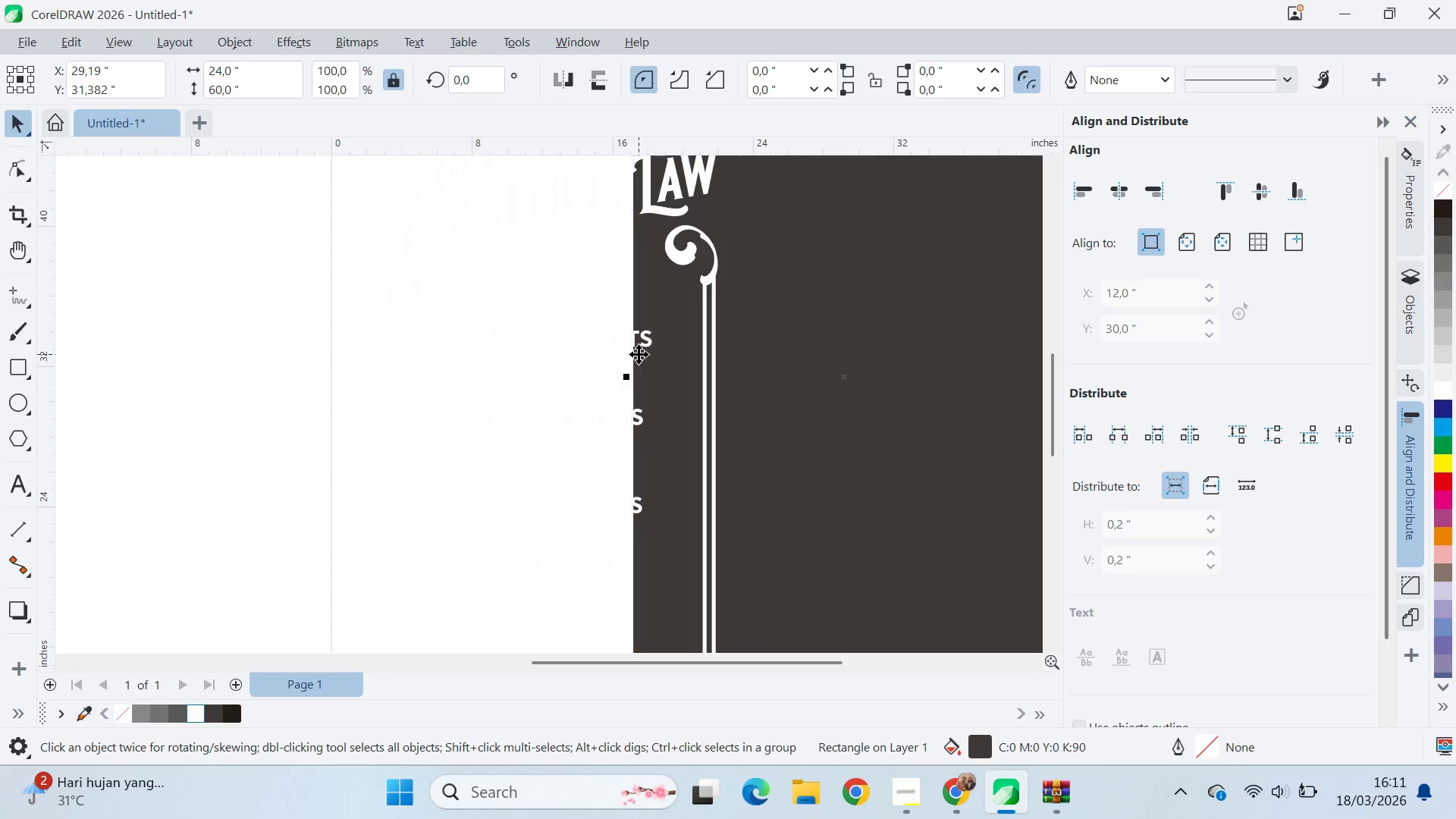 
key(Control+Z)
 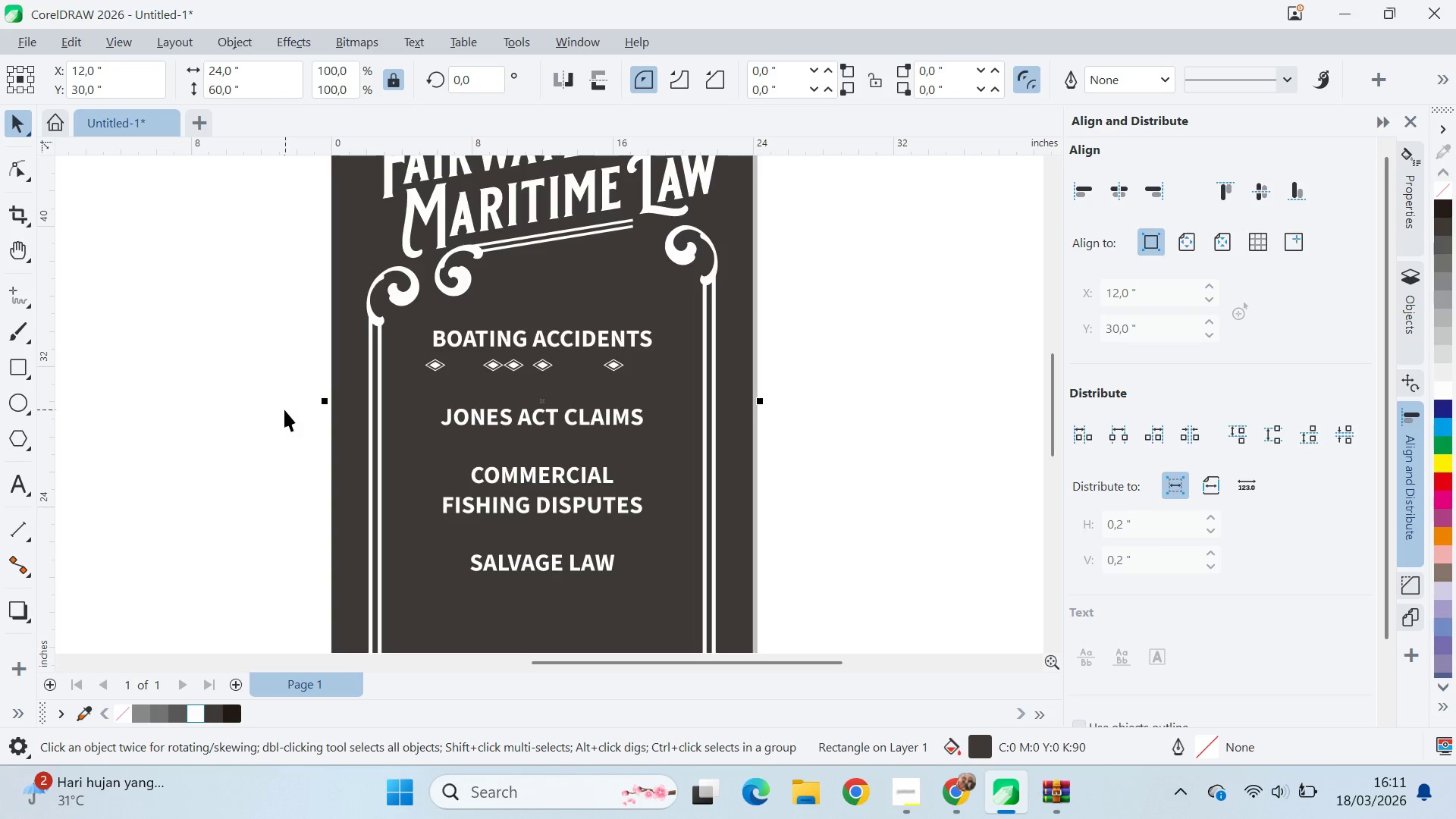 
left_click_drag(start_coordinate=[284, 409], to_coordinate=[693, 353])
 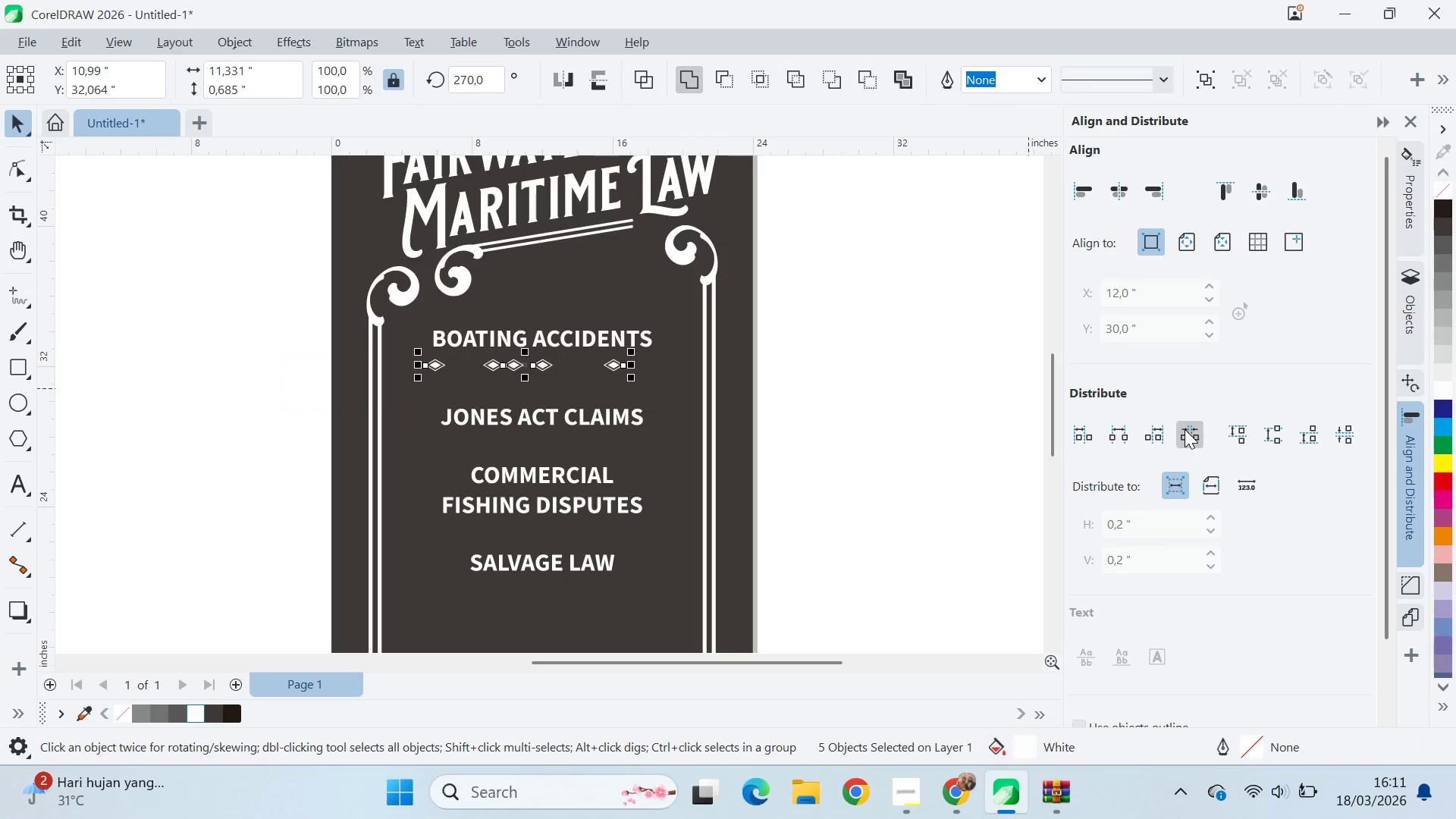 
left_click([1191, 431])
 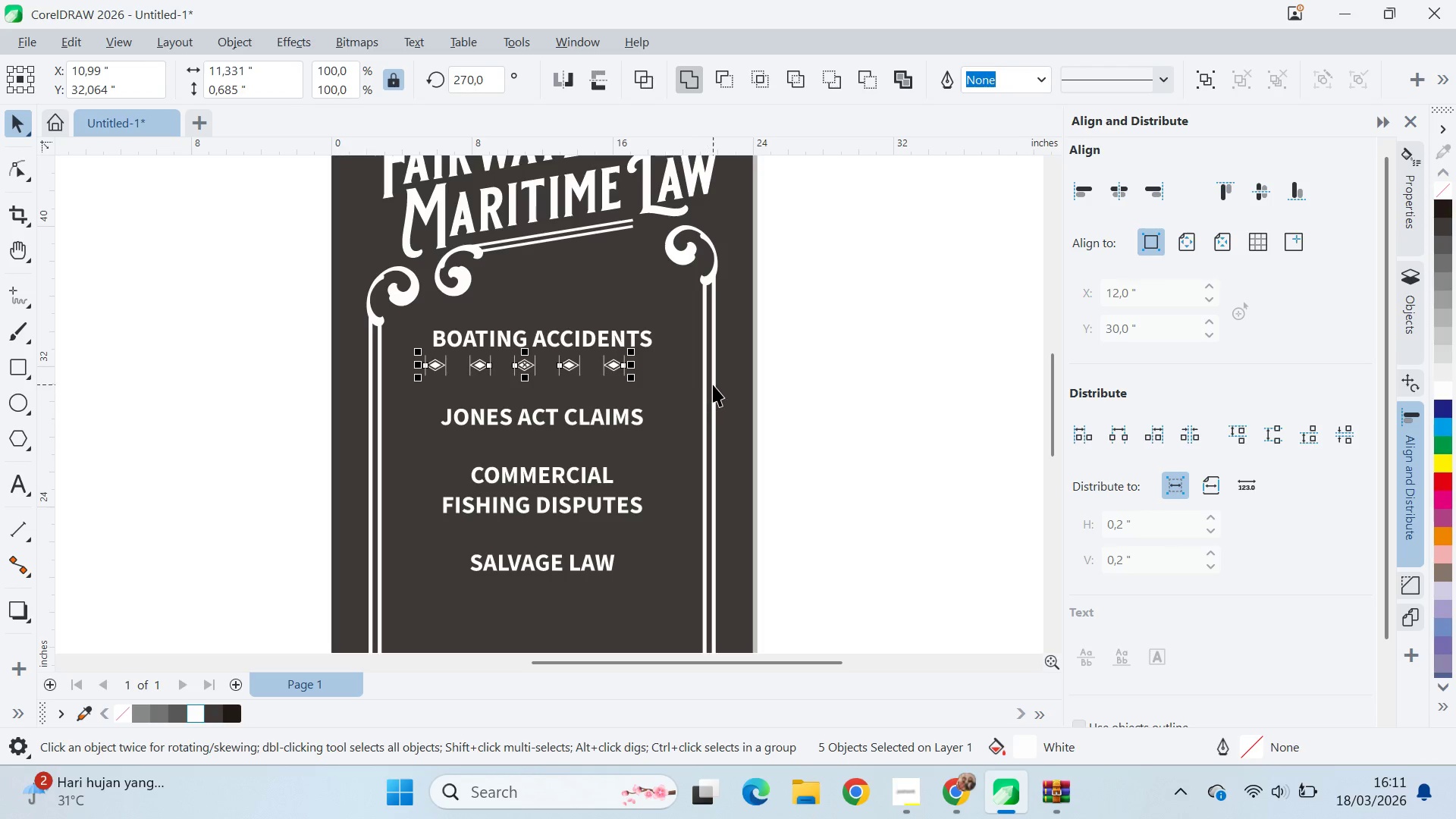 
key(Control+G)
 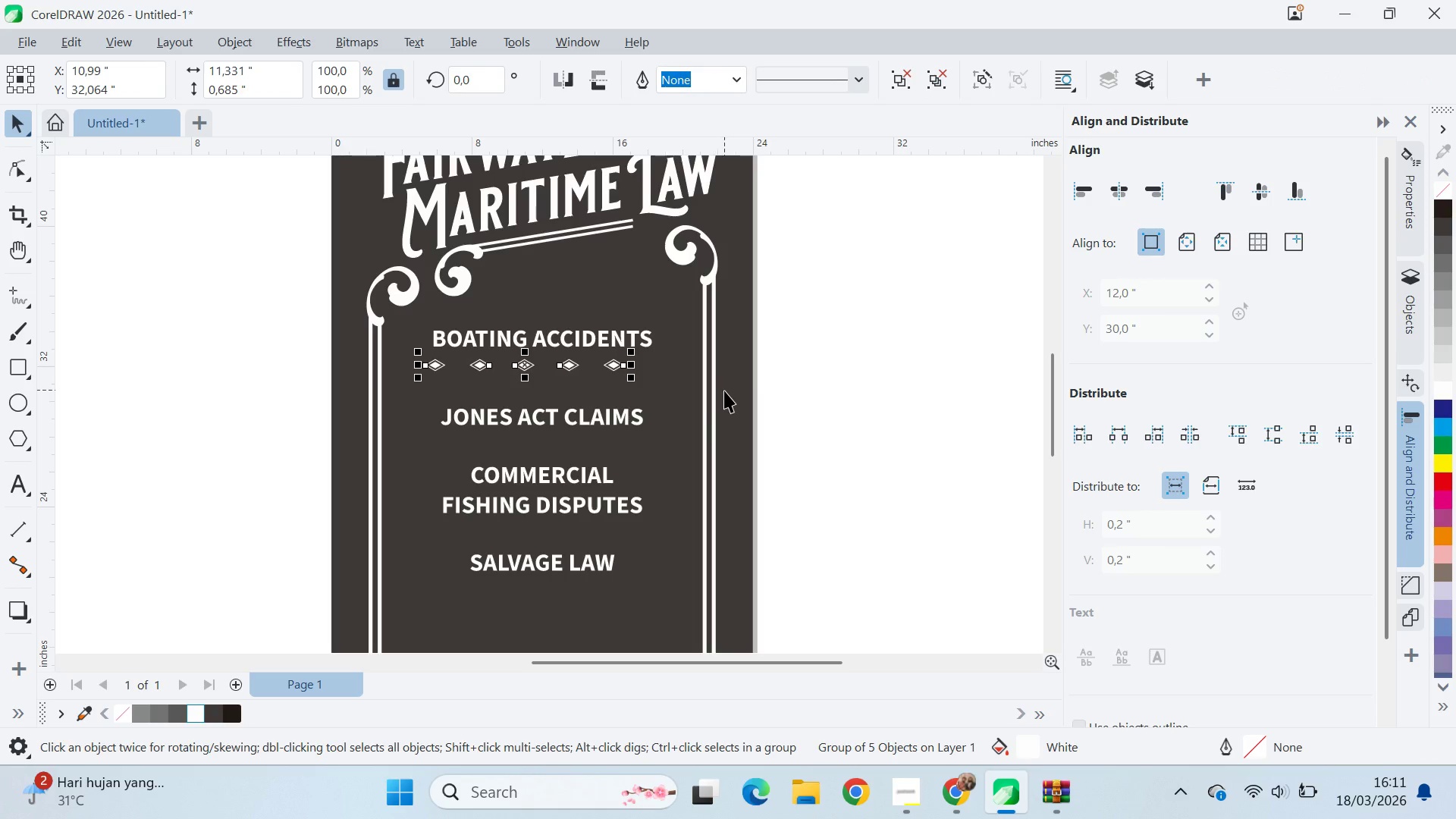 
hold_key(key=ShiftLeft, duration=0.48)
left_click([684, 391])
 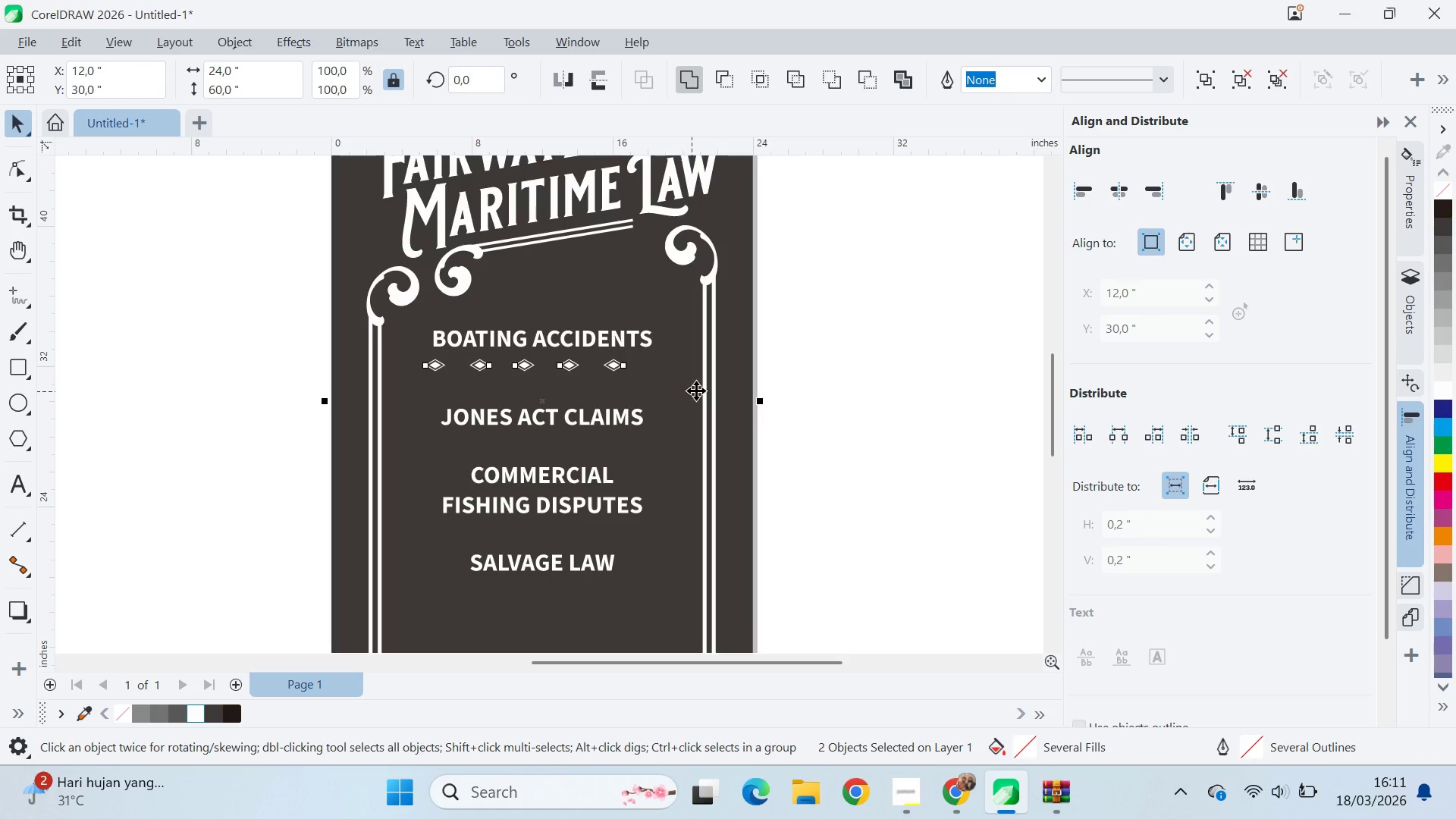 
key(C)
 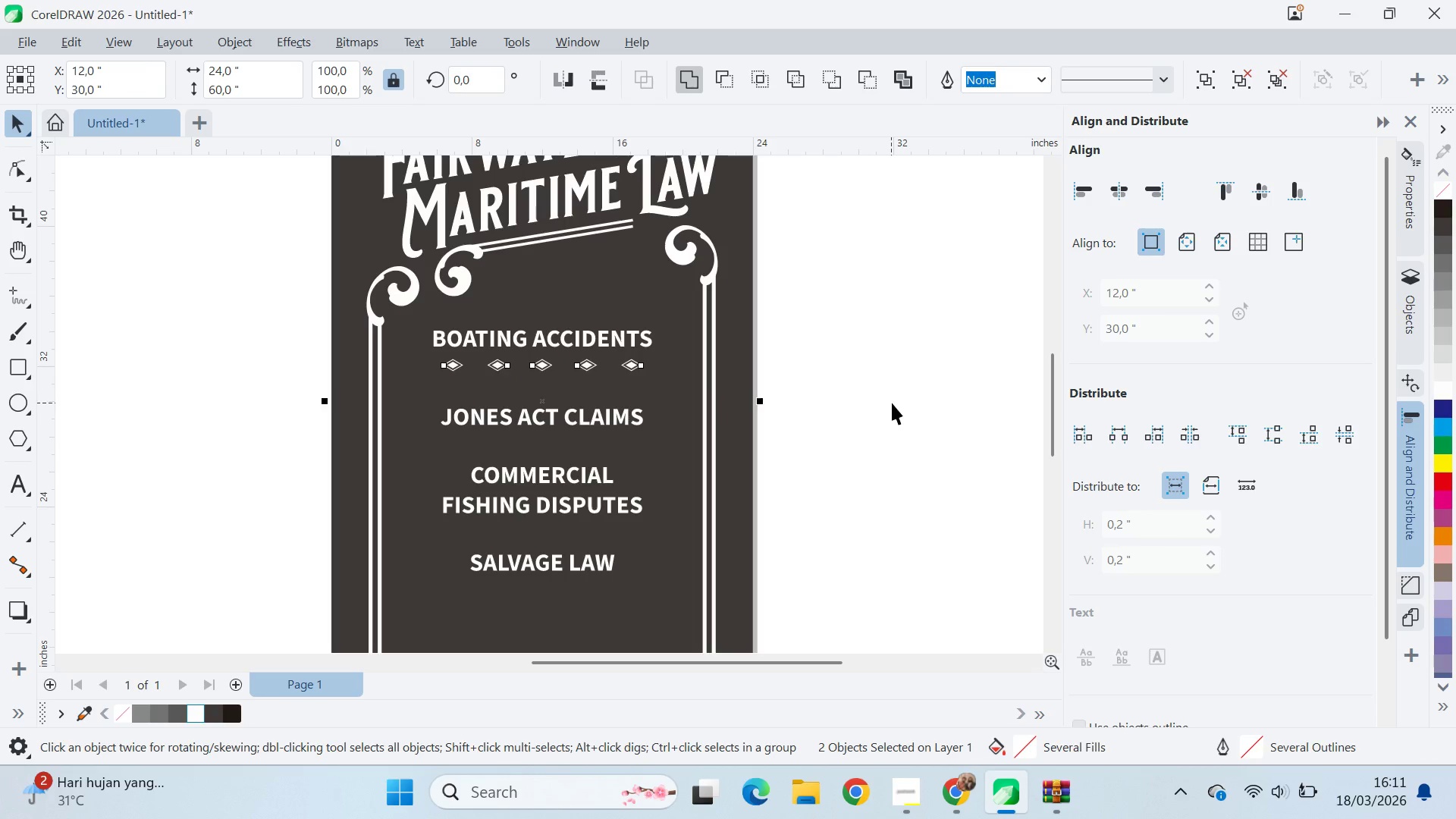 
left_click([892, 403])
 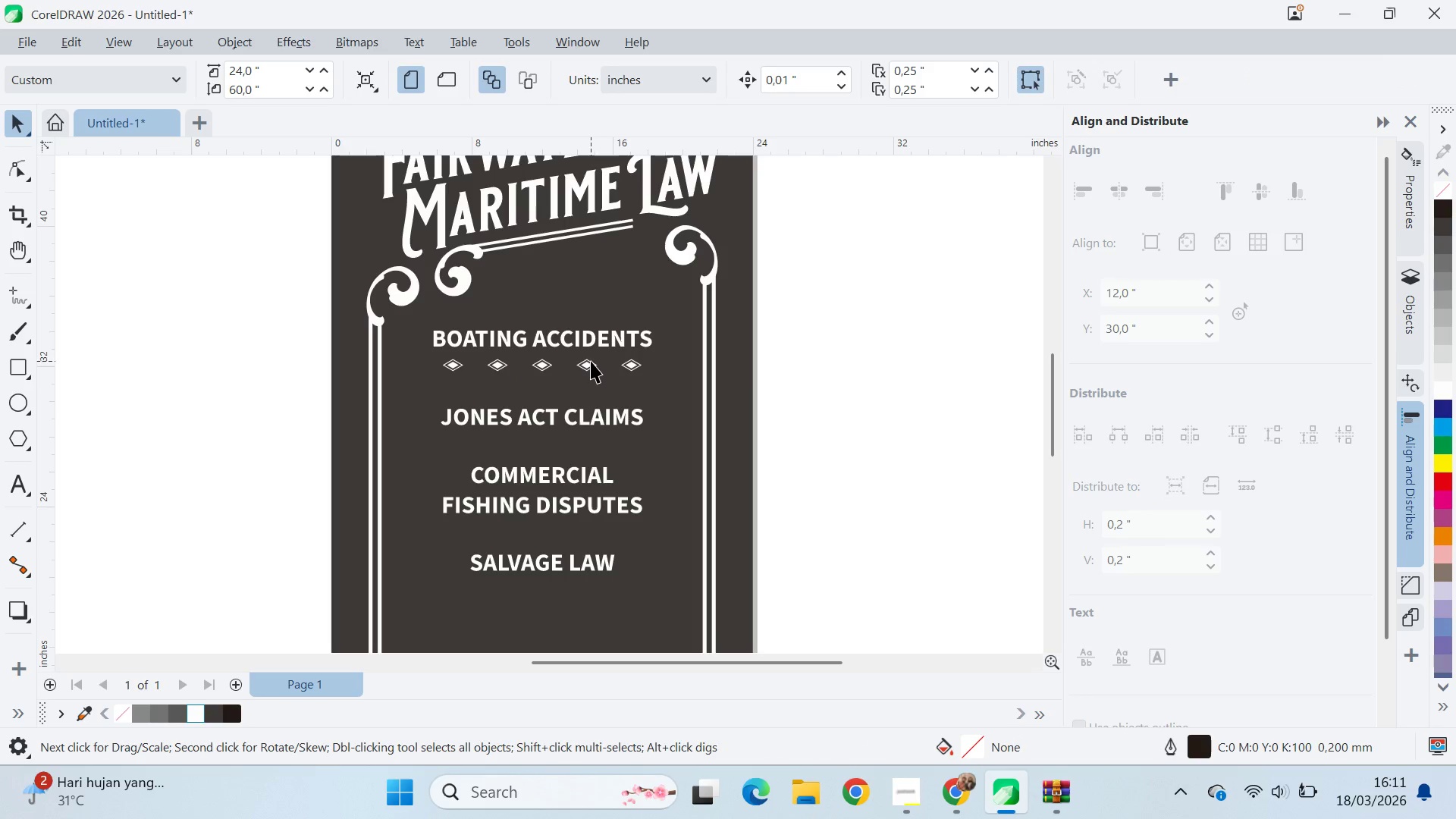 
left_click_drag(start_coordinate=[591, 362], to_coordinate=[591, 368])
 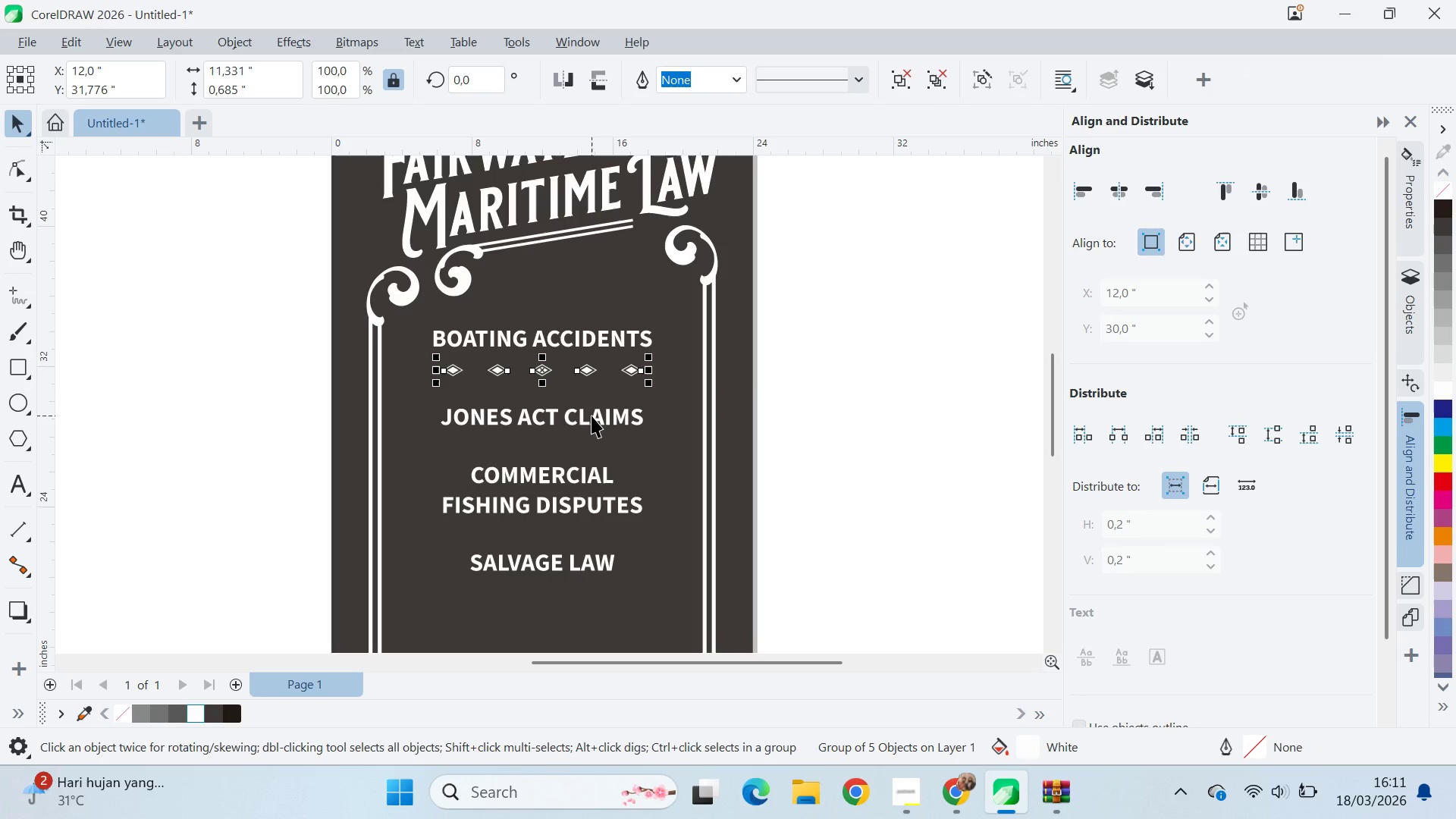 
hold_key(key=ShiftLeft, duration=0.73)
 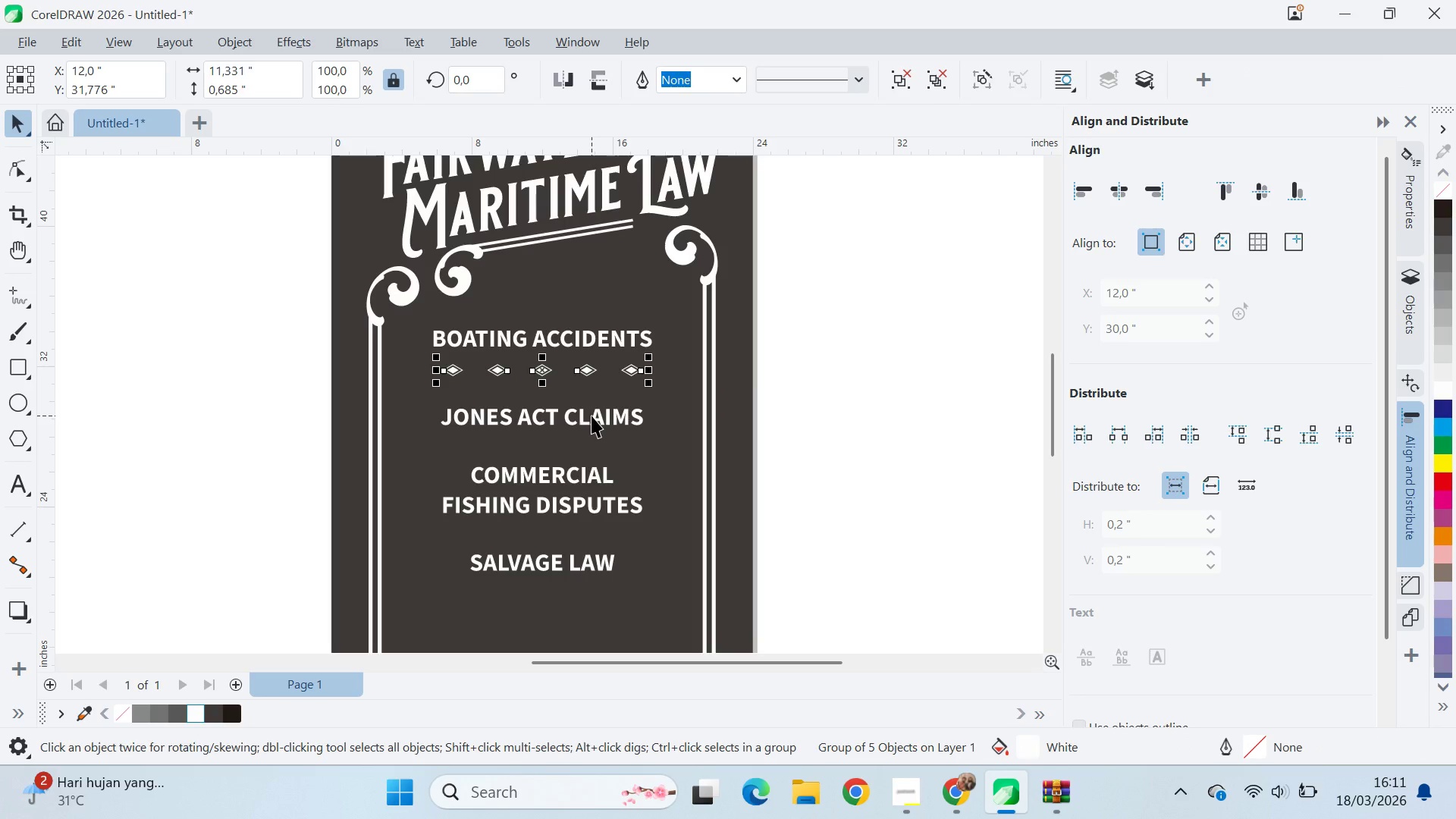 
left_click_drag(start_coordinate=[592, 416], to_coordinate=[598, 400])
 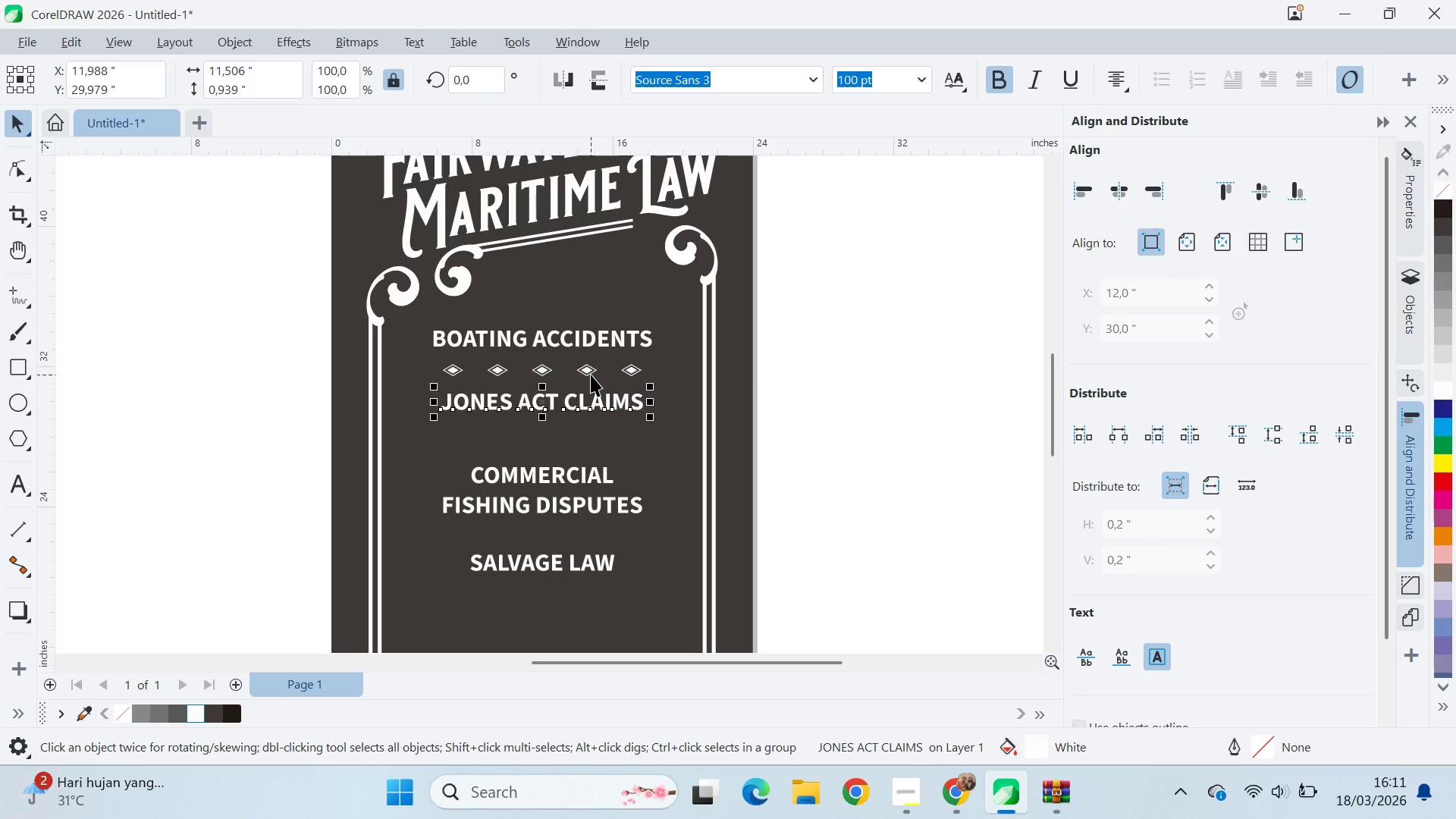 
hold_key(key=ShiftLeft, duration=0.84)
 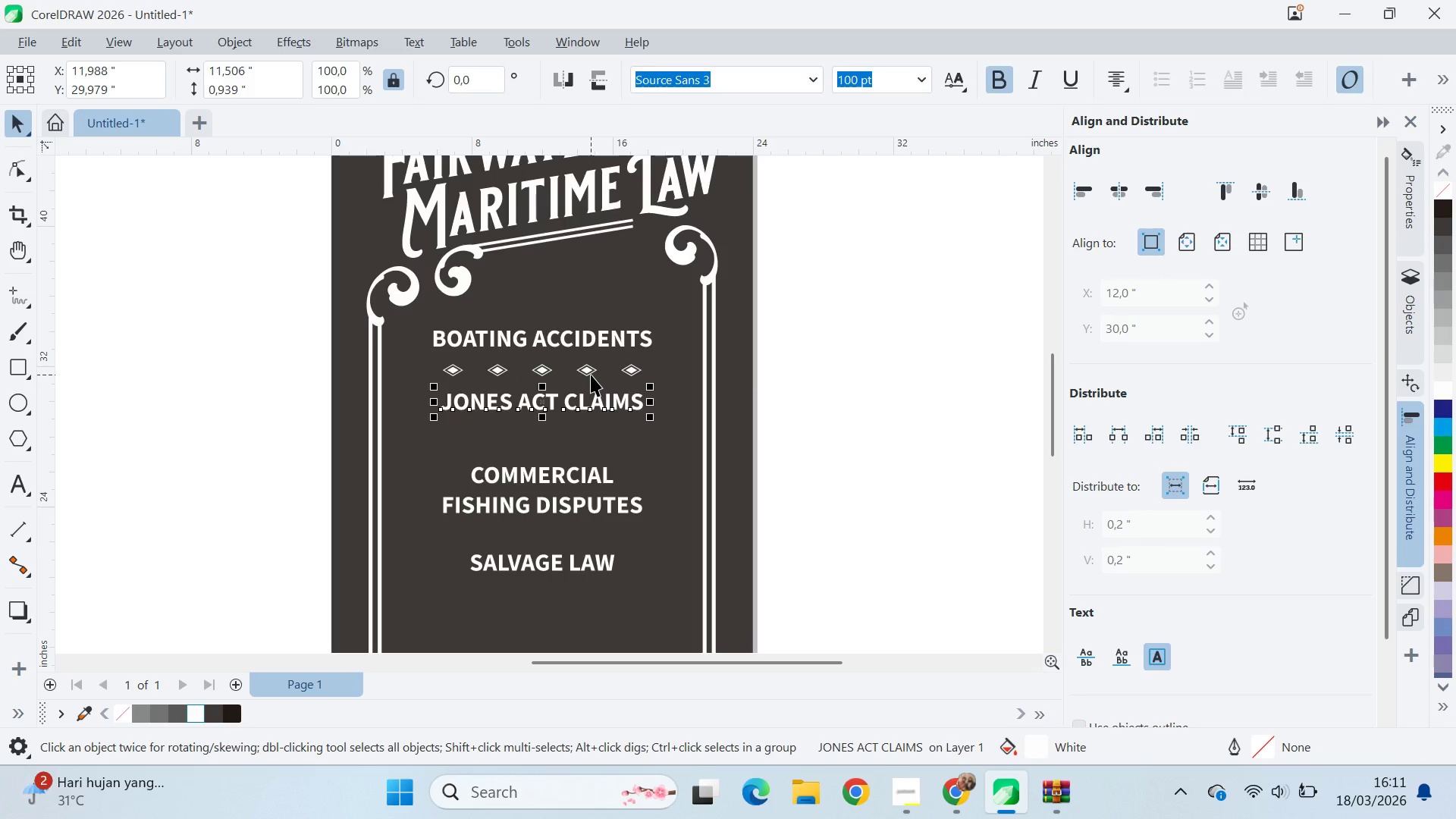 
left_click_drag(start_coordinate=[591, 374], to_coordinate=[582, 435])
 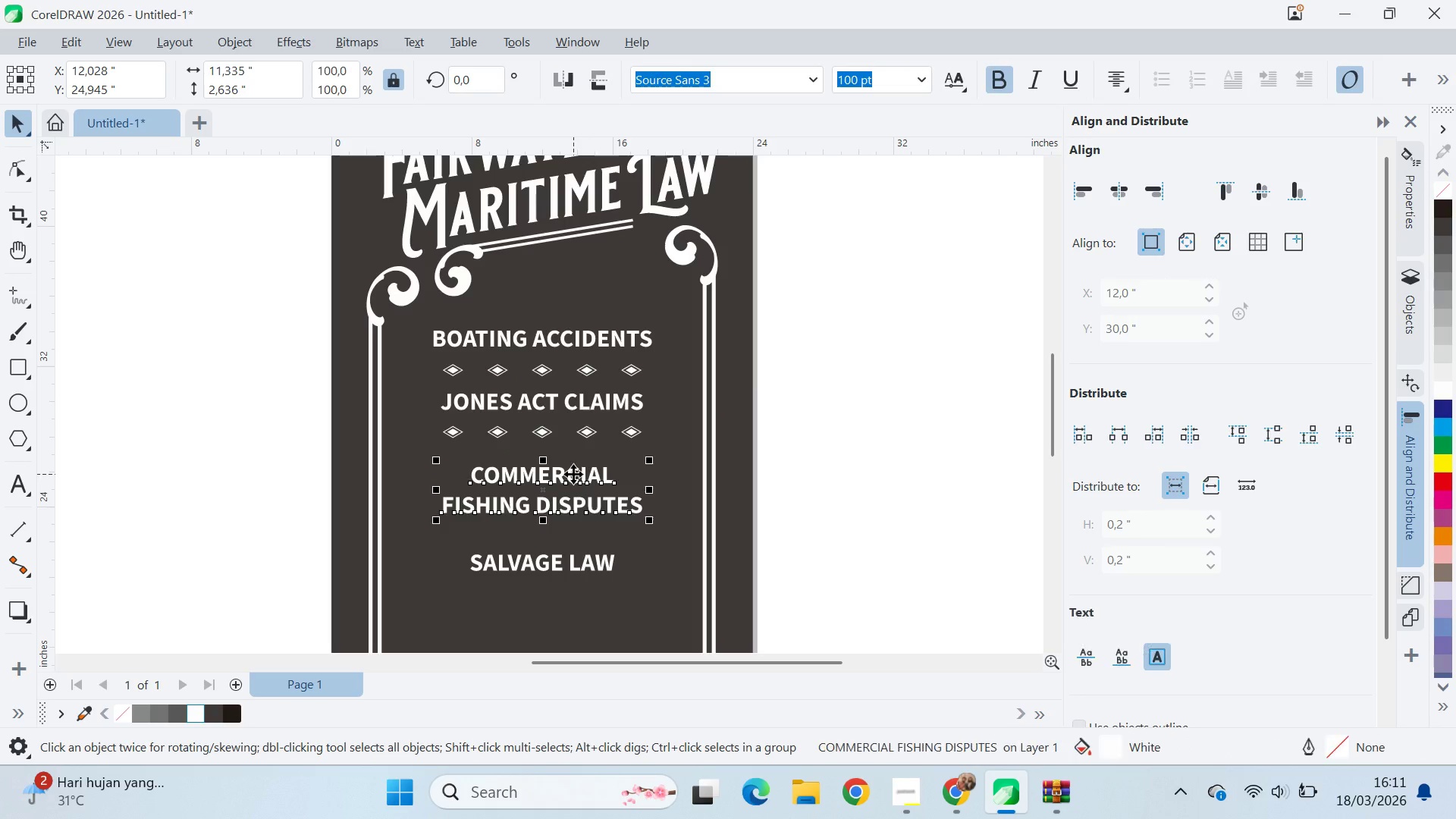 
hold_key(key=ShiftLeft, duration=1.08)
right_click([582, 451])
 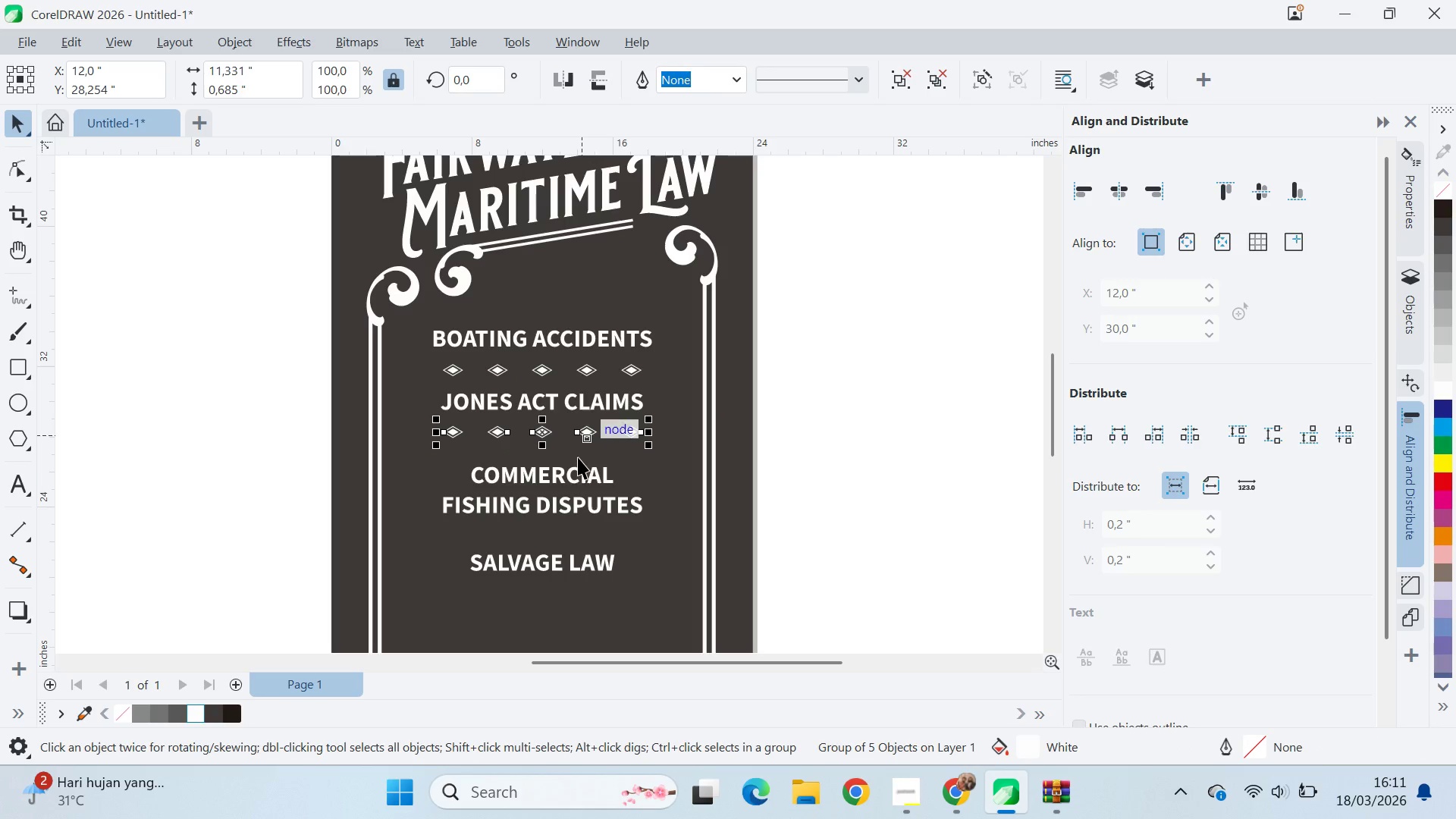 
left_click([573, 474])
 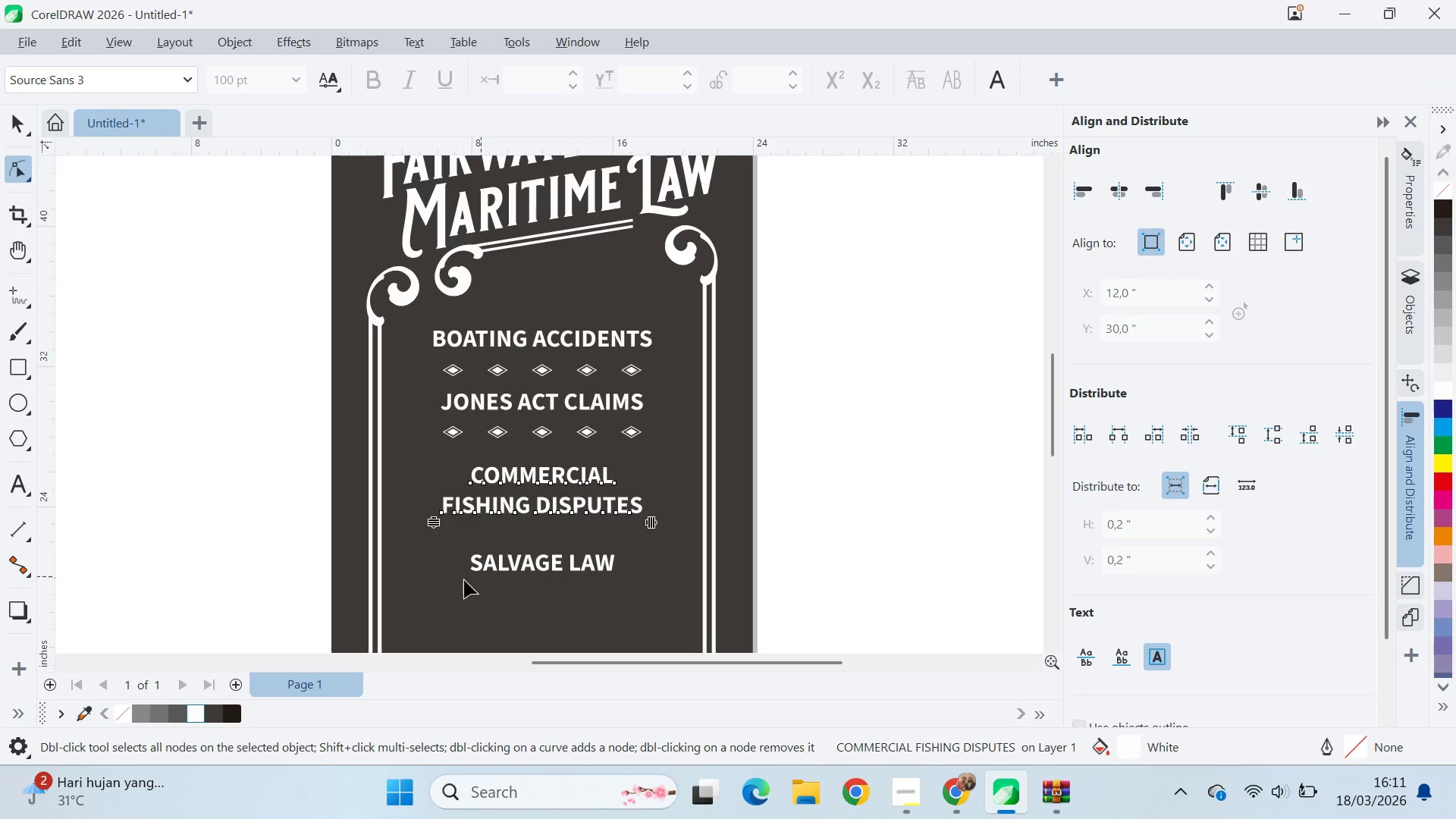 
left_click_drag(start_coordinate=[426, 525], to_coordinate=[408, 504])
 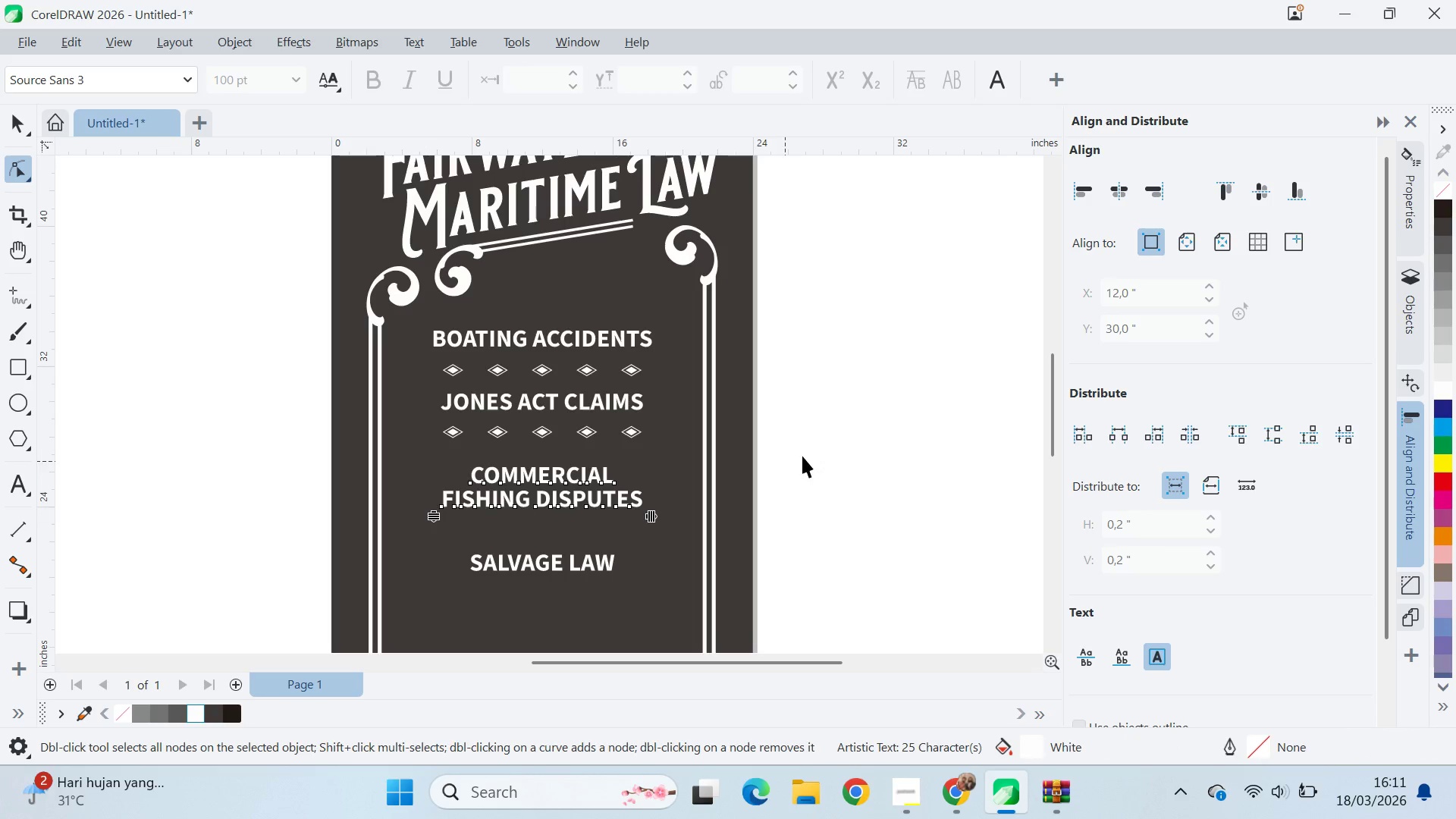 
type(vqv)
 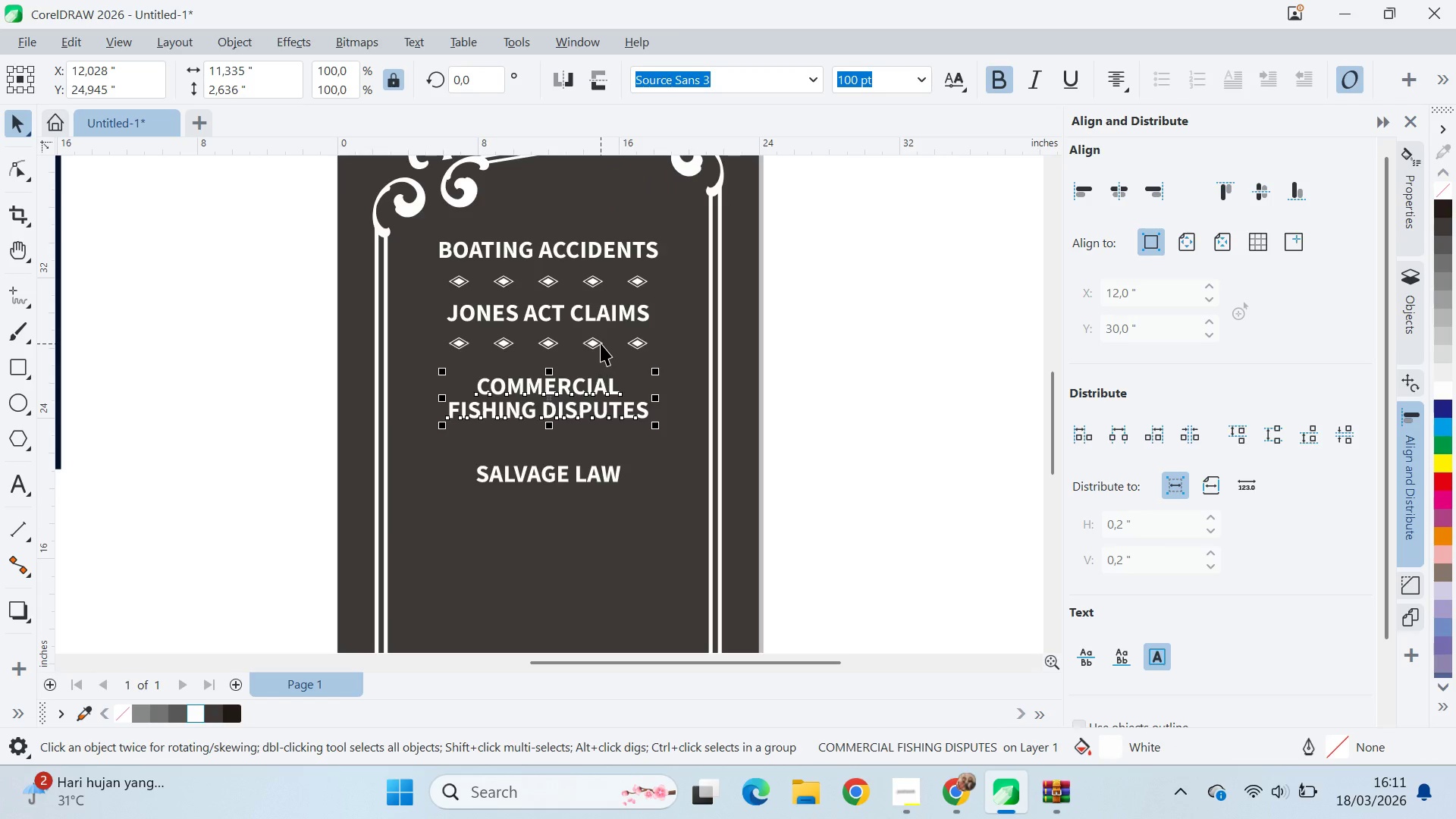 
left_click_drag(start_coordinate=[802, 455], to_coordinate=[808, 366])
 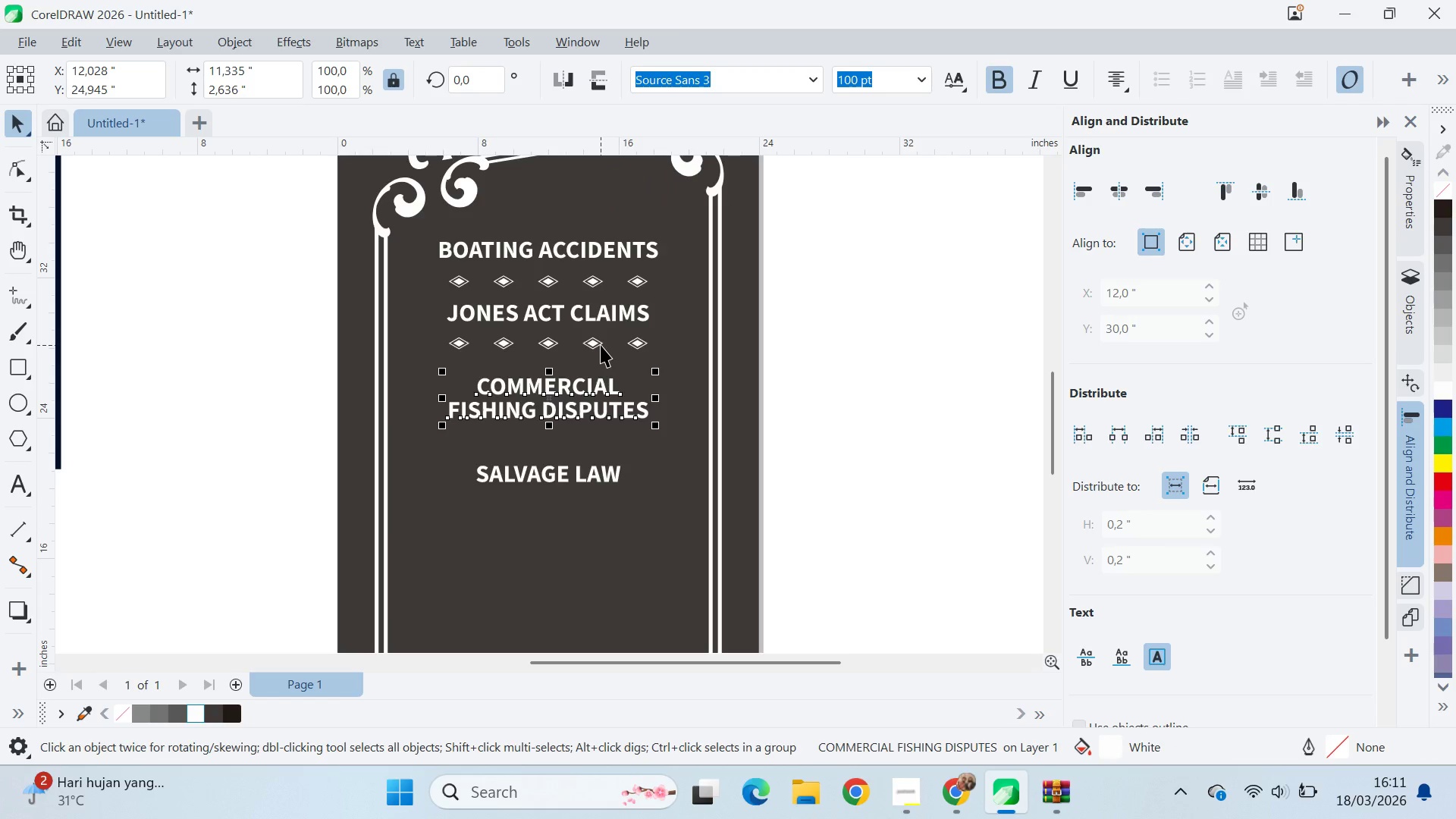 
left_click_drag(start_coordinate=[601, 344], to_coordinate=[598, 444])
 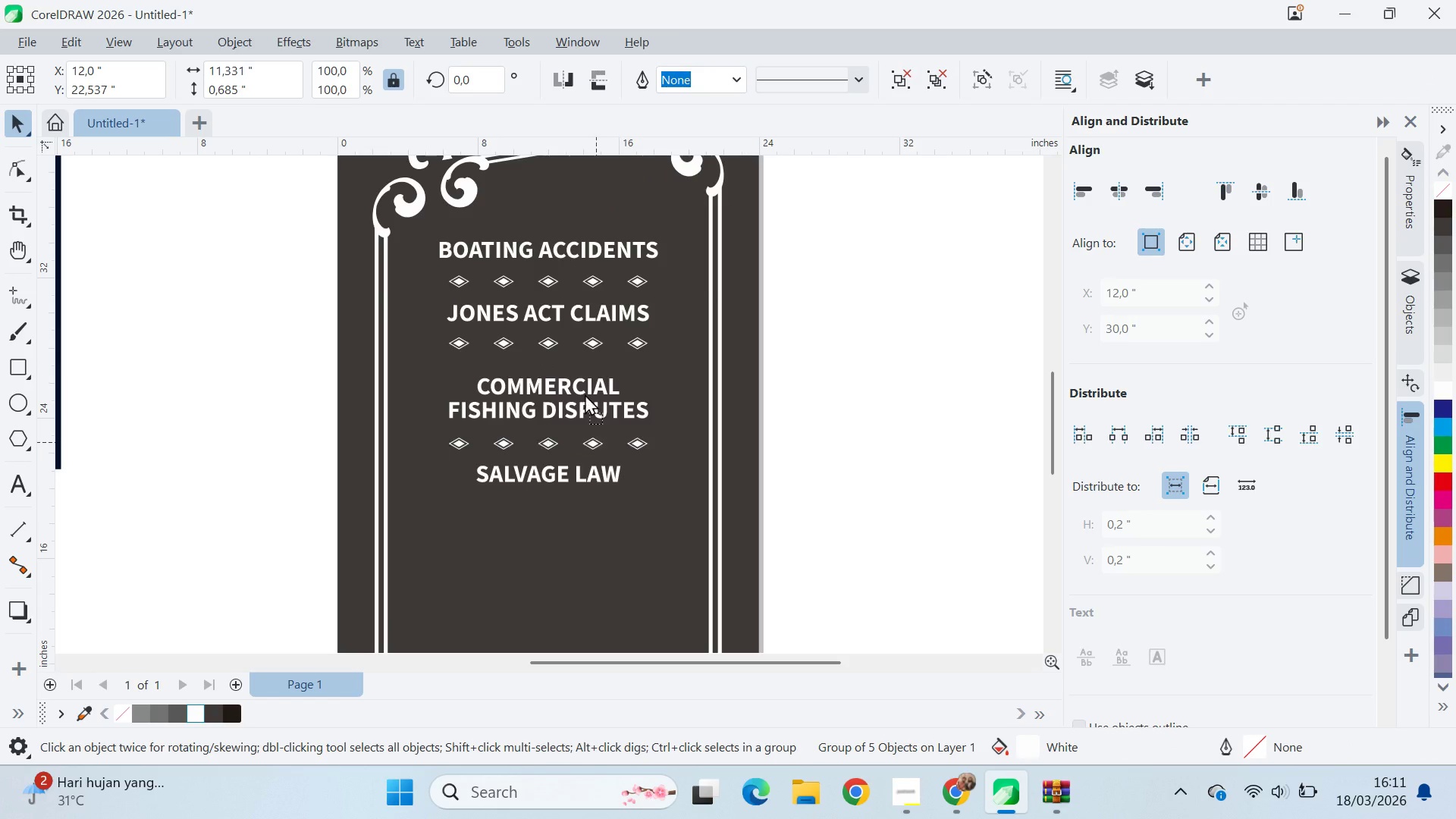 
hold_key(key=ShiftLeft, duration=1.22)
 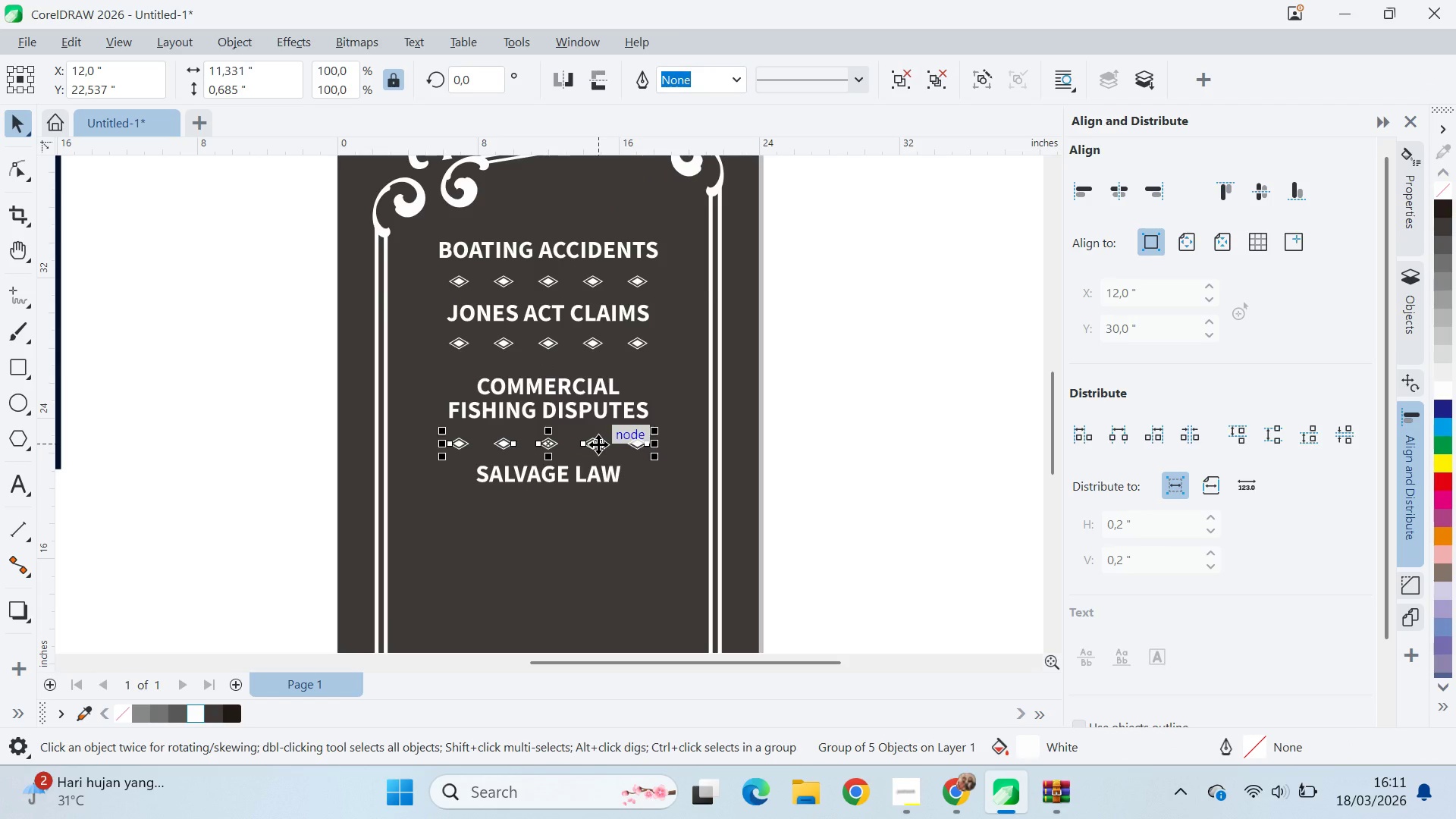 
left_click_drag(start_coordinate=[598, 444], to_coordinate=[582, 219])
 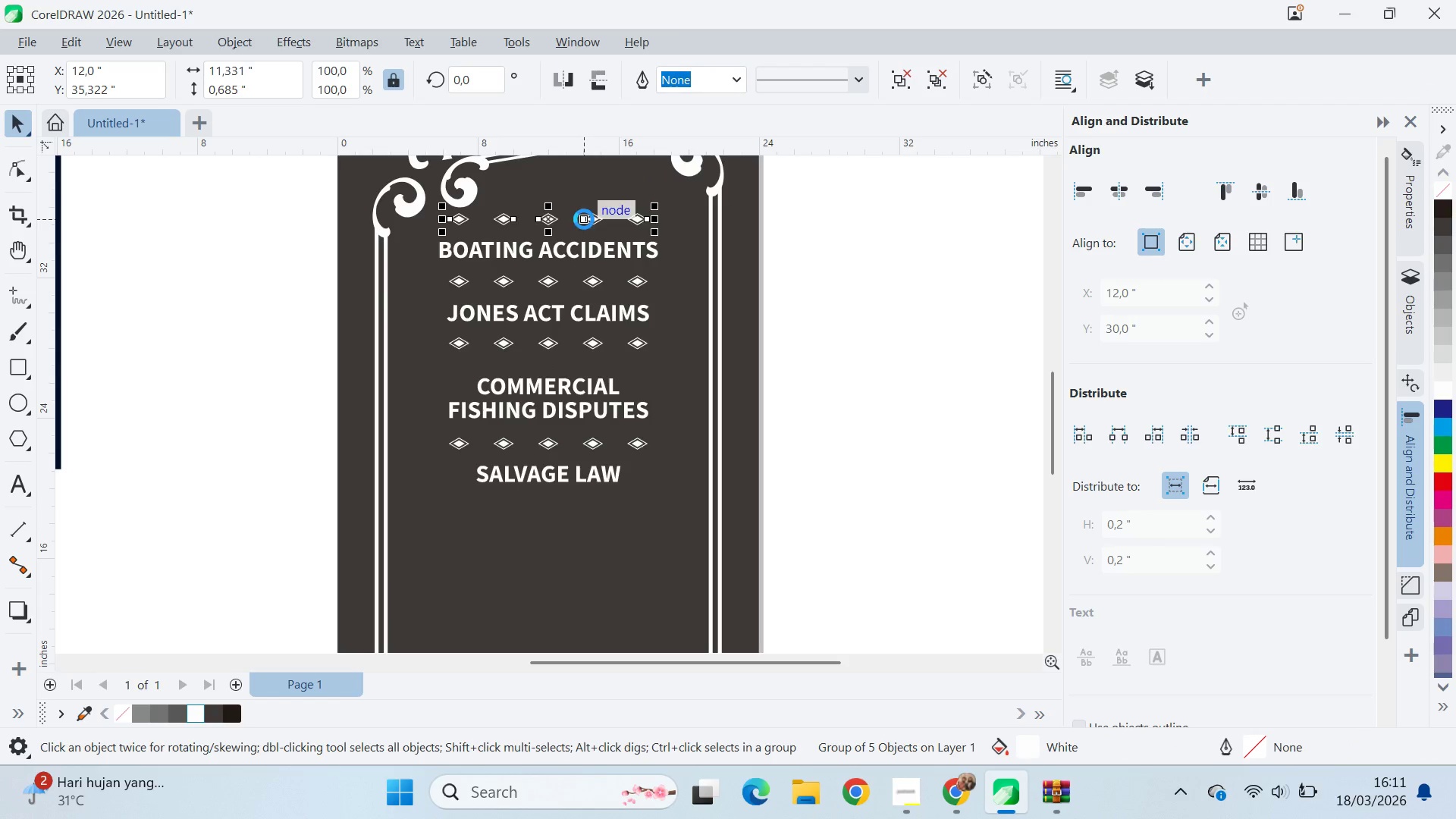 
hold_key(key=ShiftLeft, duration=1.28)
right_click([582, 227])
 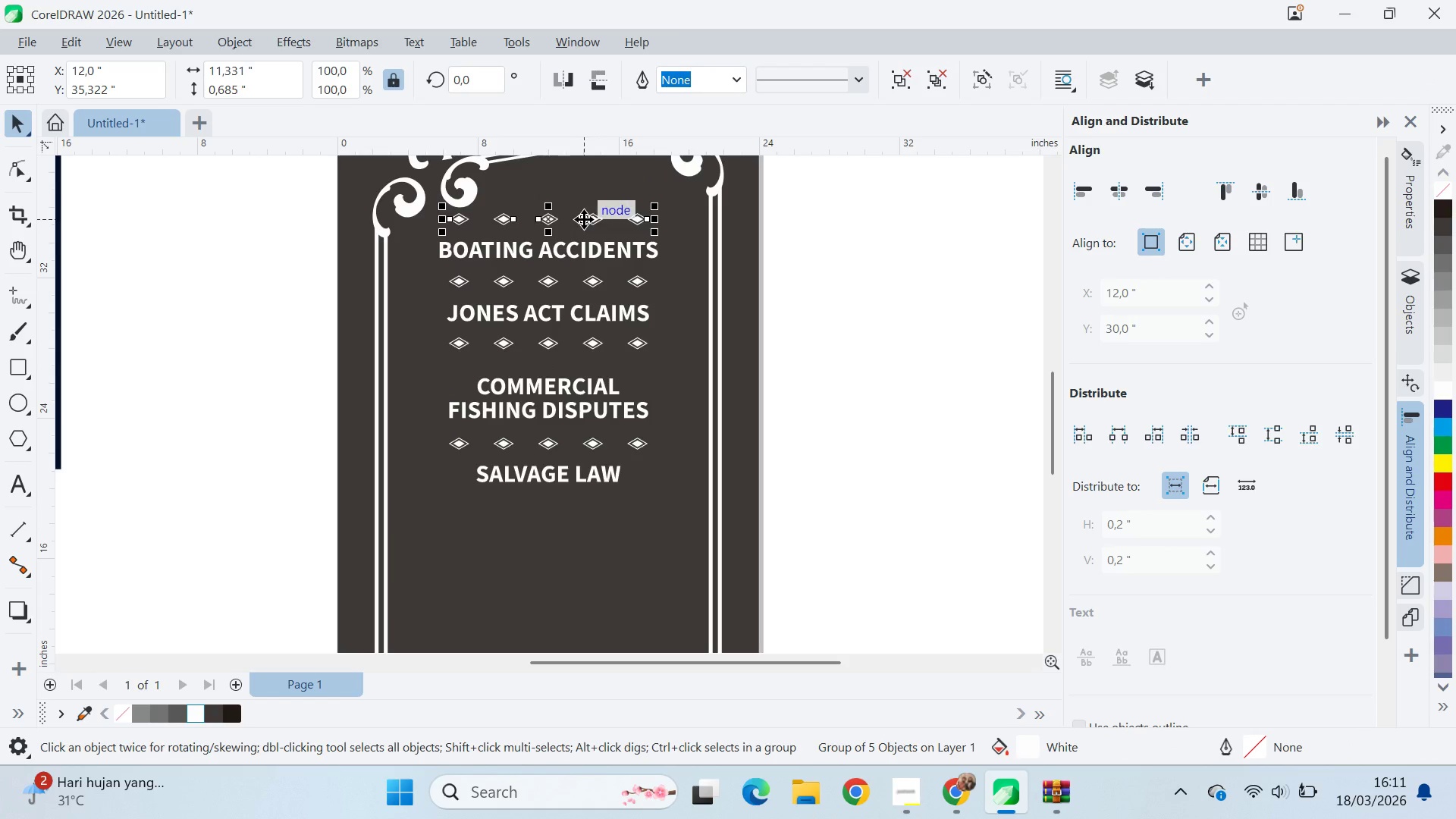 
key(Control+Z)
 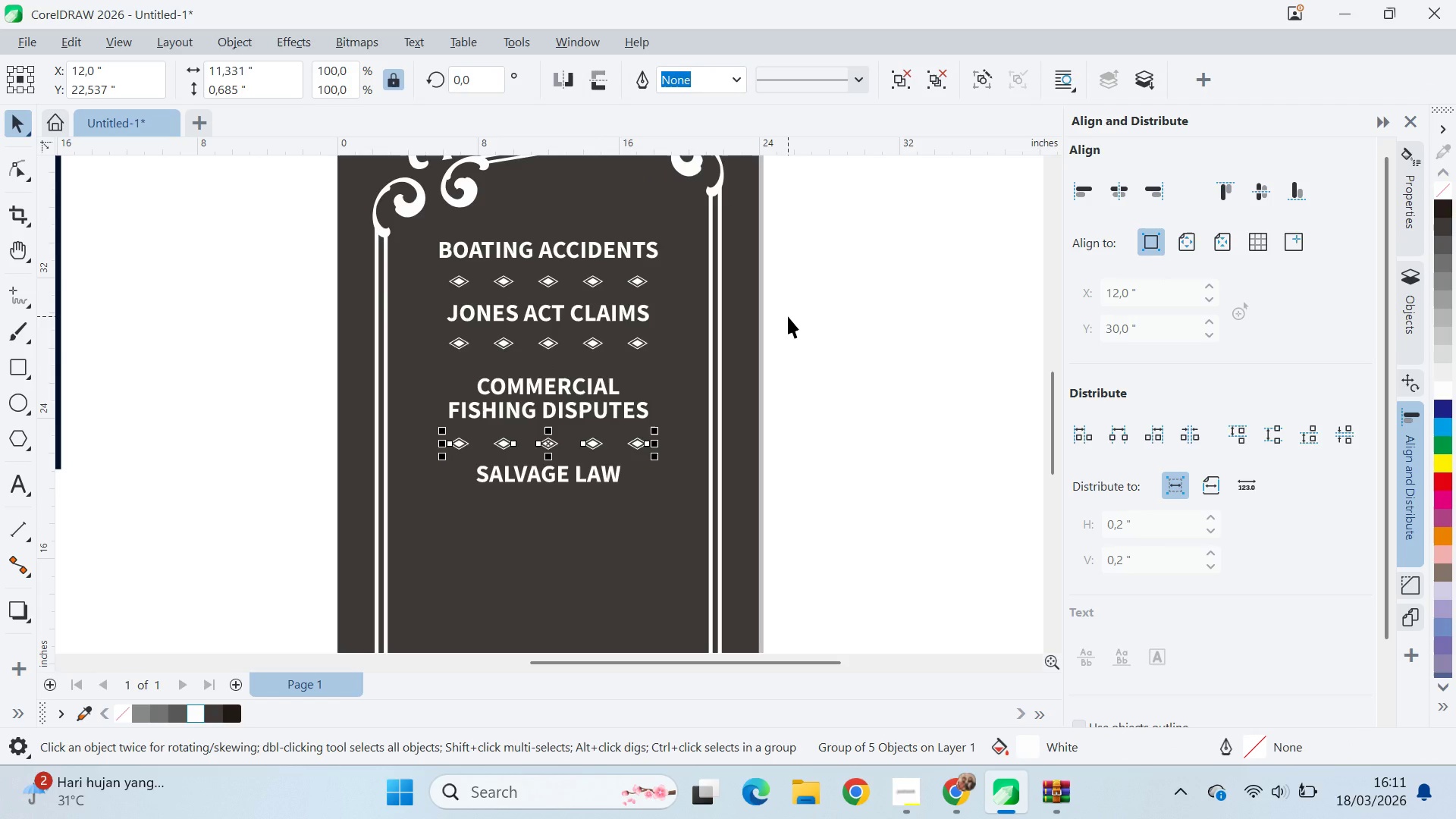 
left_click([790, 317])
 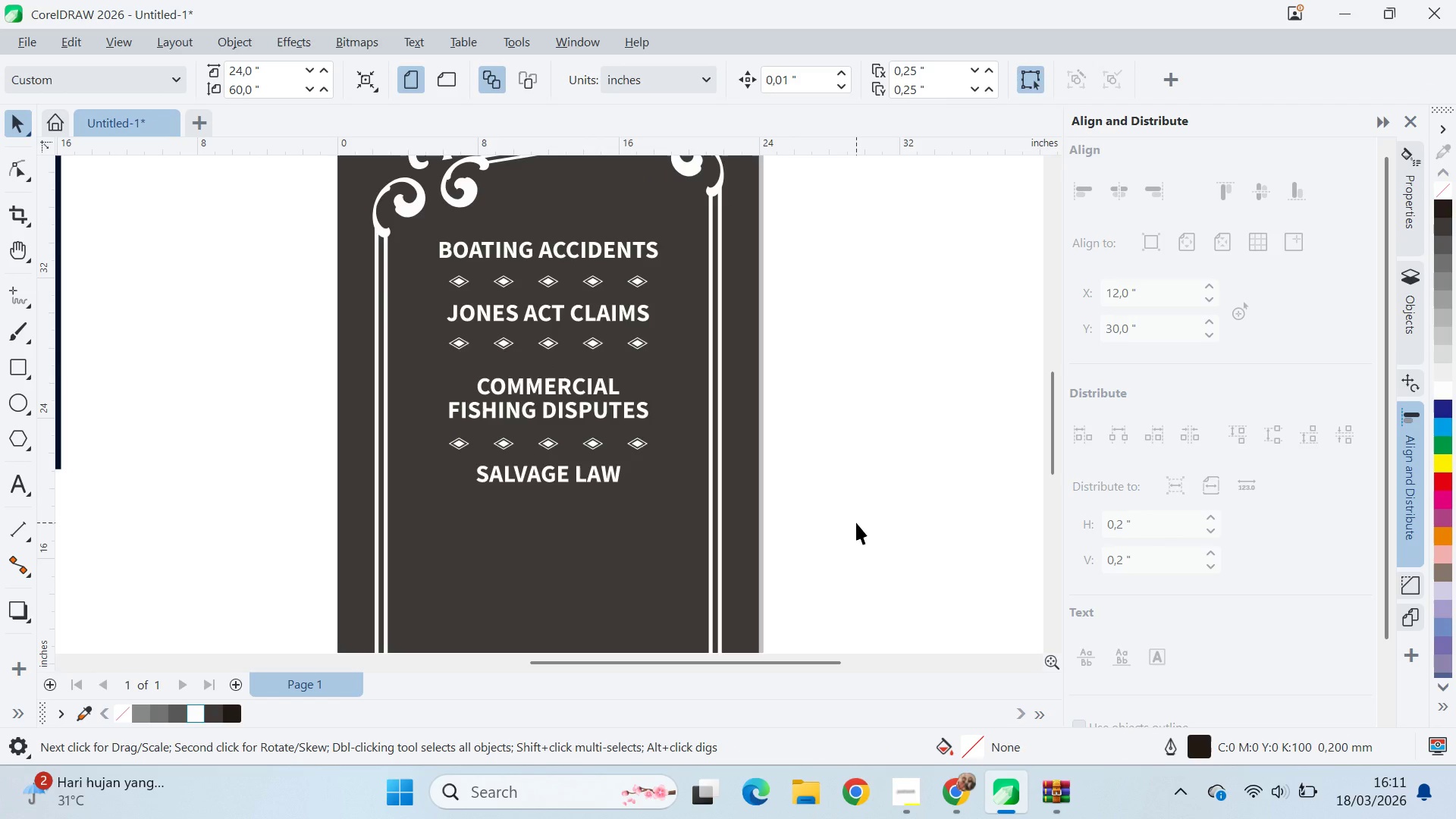 
left_click_drag(start_coordinate=[855, 522], to_coordinate=[374, 194])
 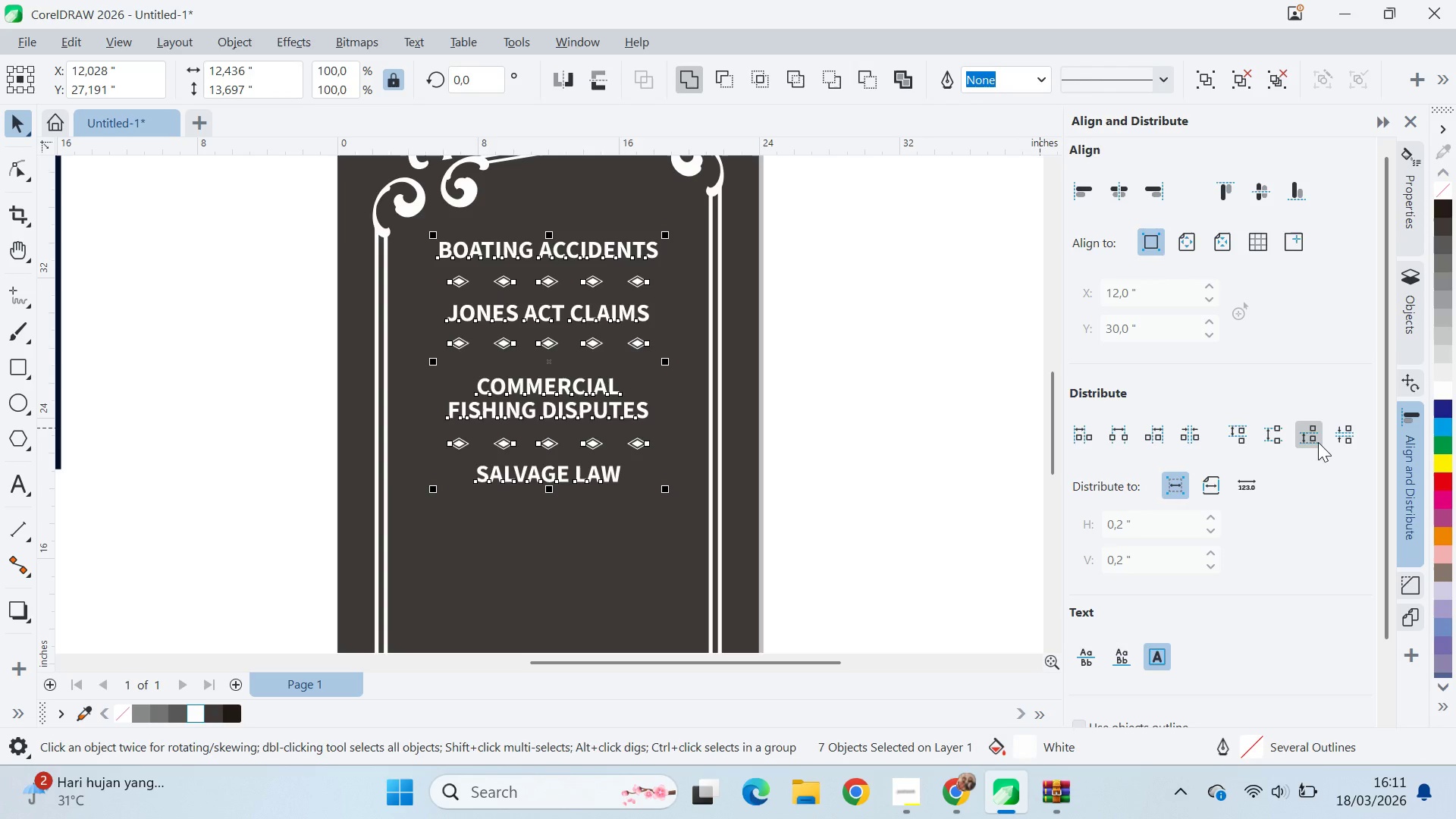 
left_click([1345, 431])
 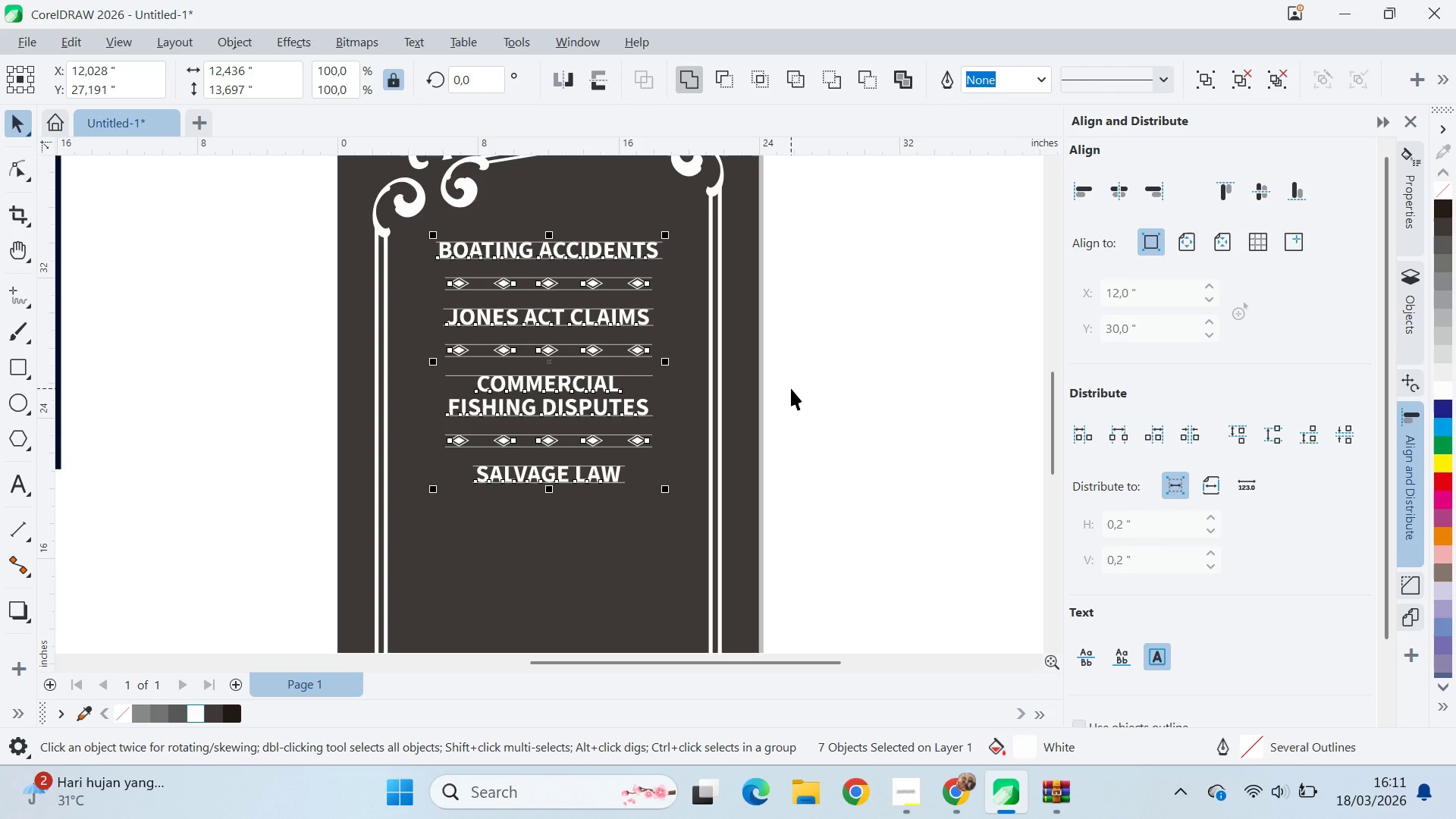 
type(ccc)
 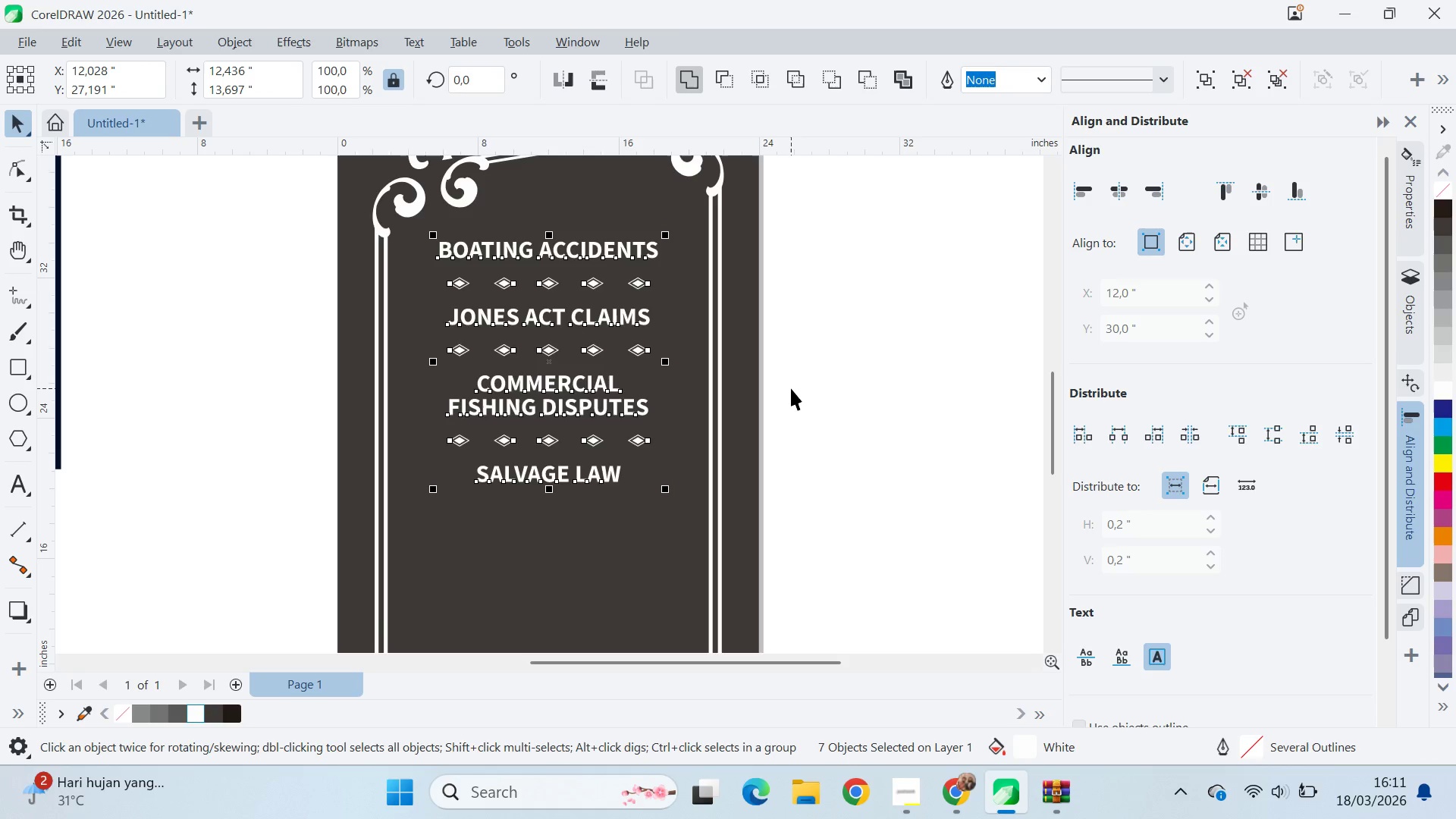 
key(Control+Z)
 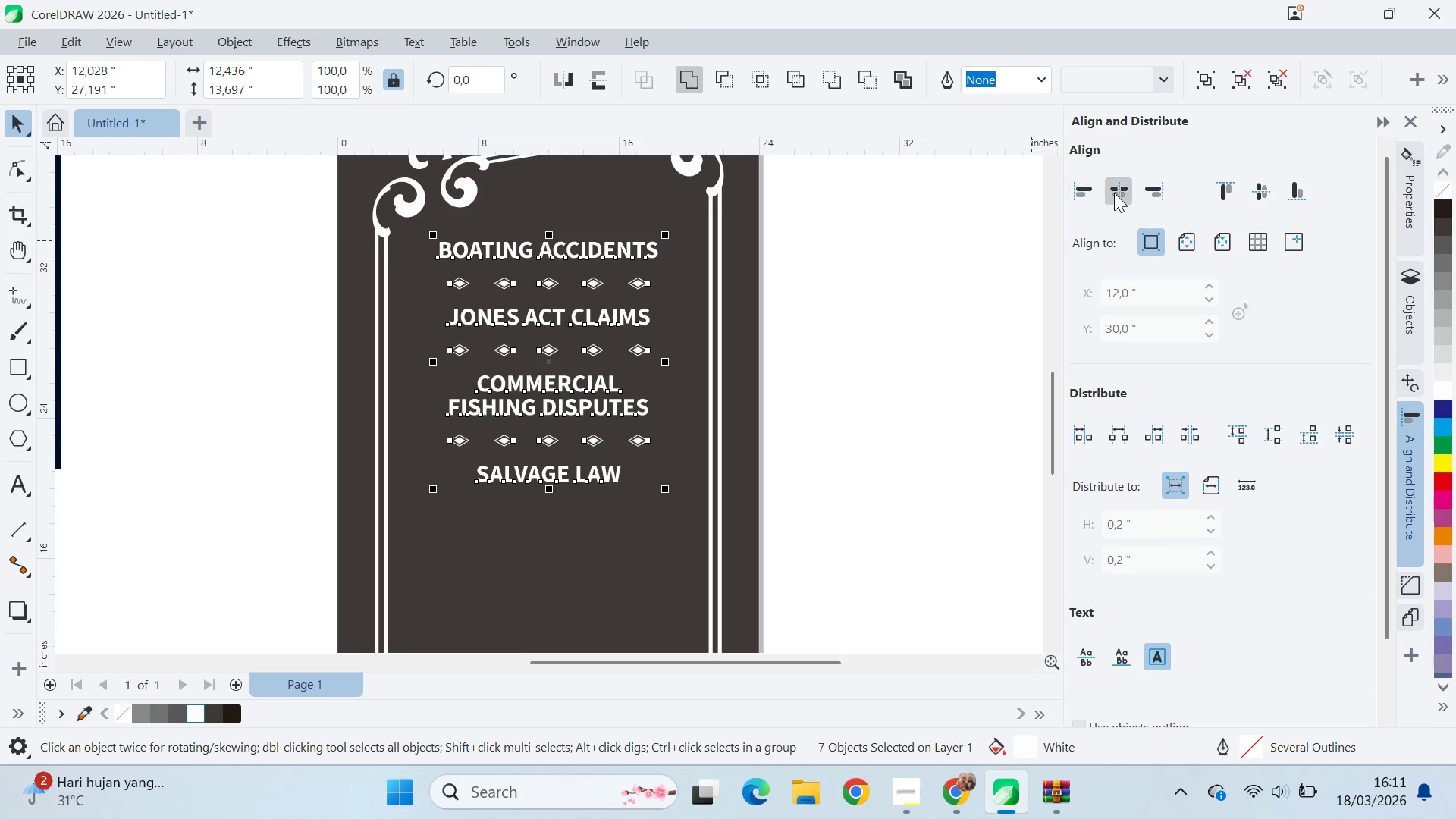 
double_click([1115, 193])
 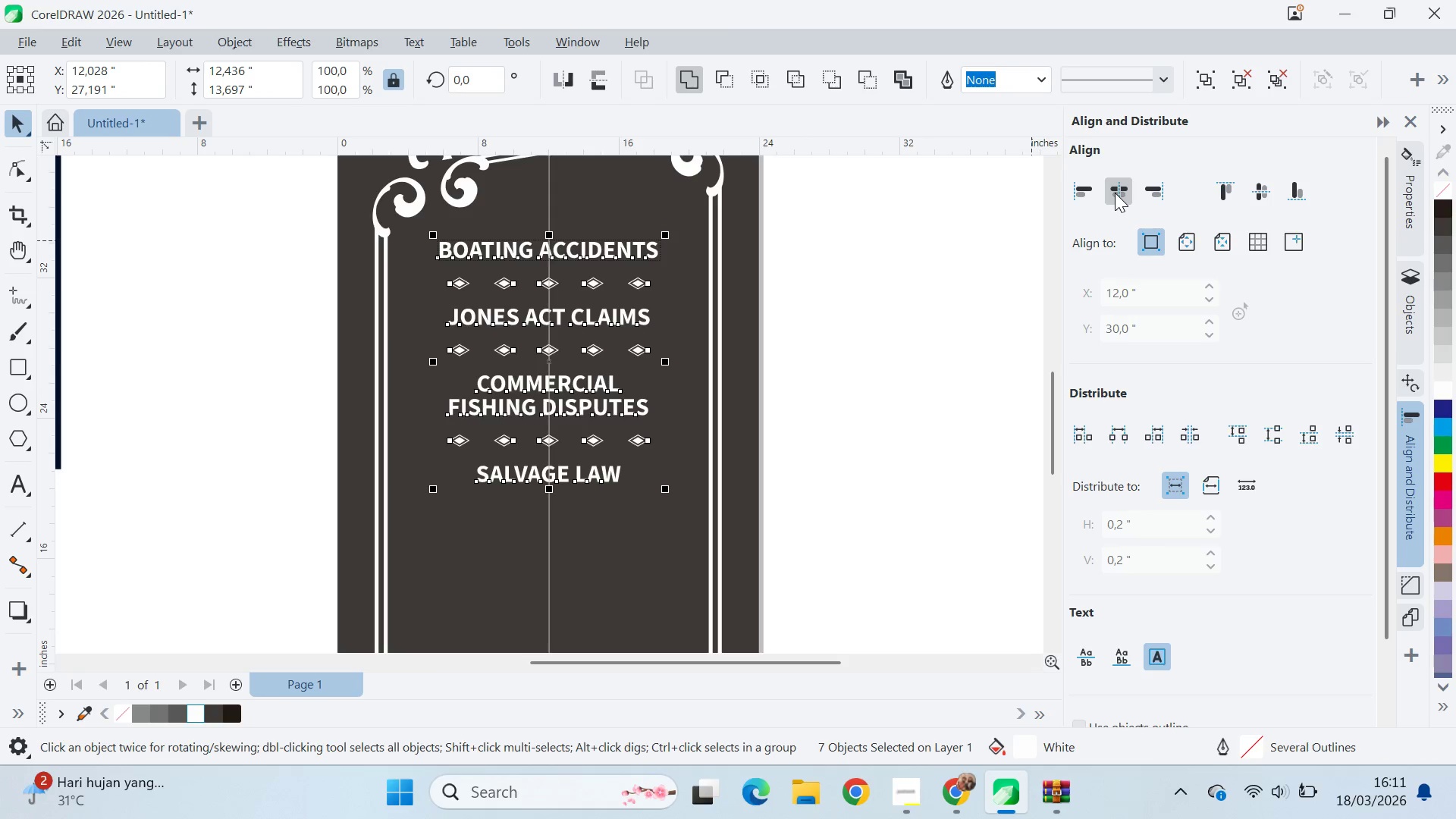 
triple_click([1115, 193])
 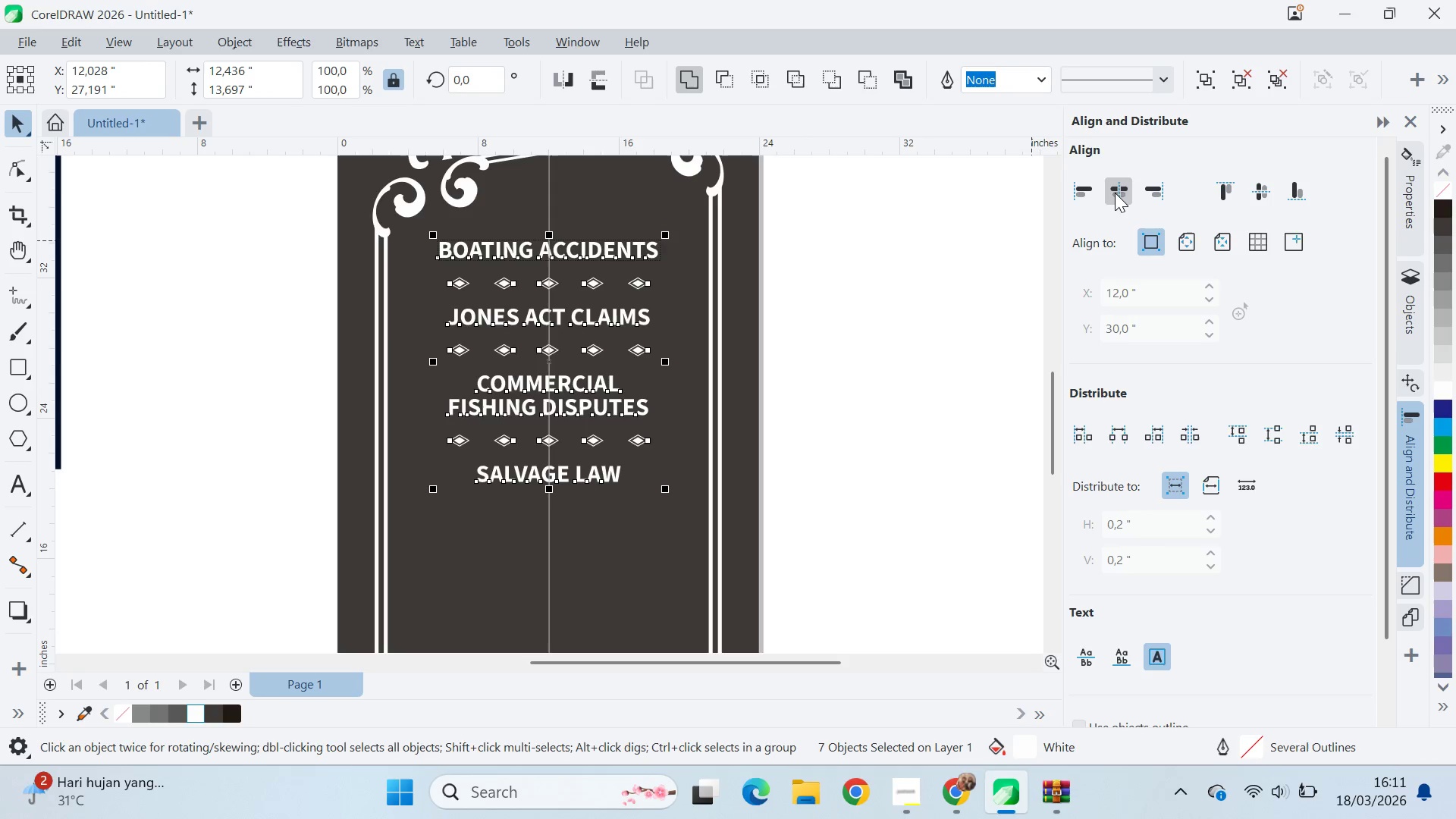 
triple_click([1115, 193])
 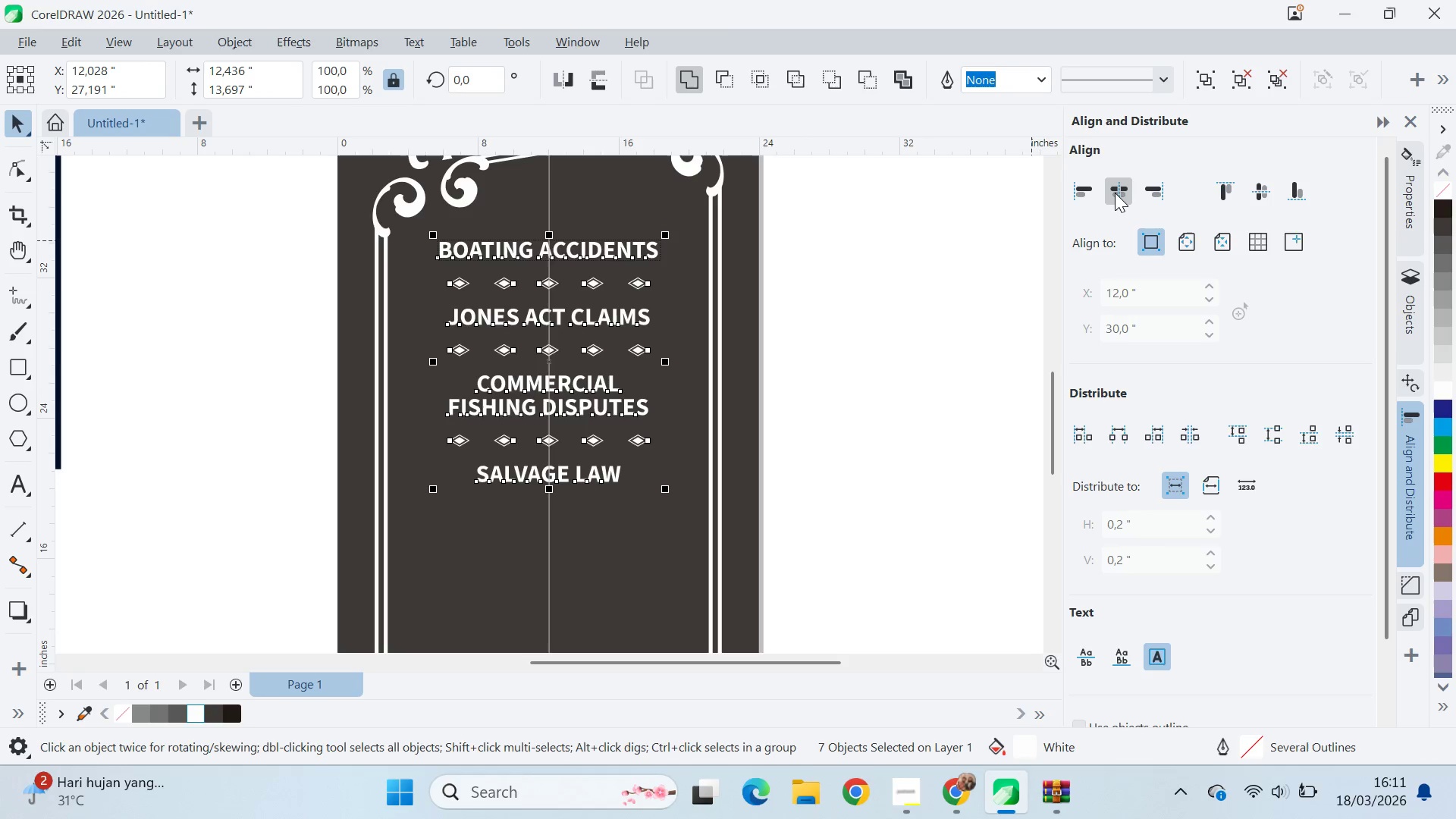 
triple_click([1115, 193])
 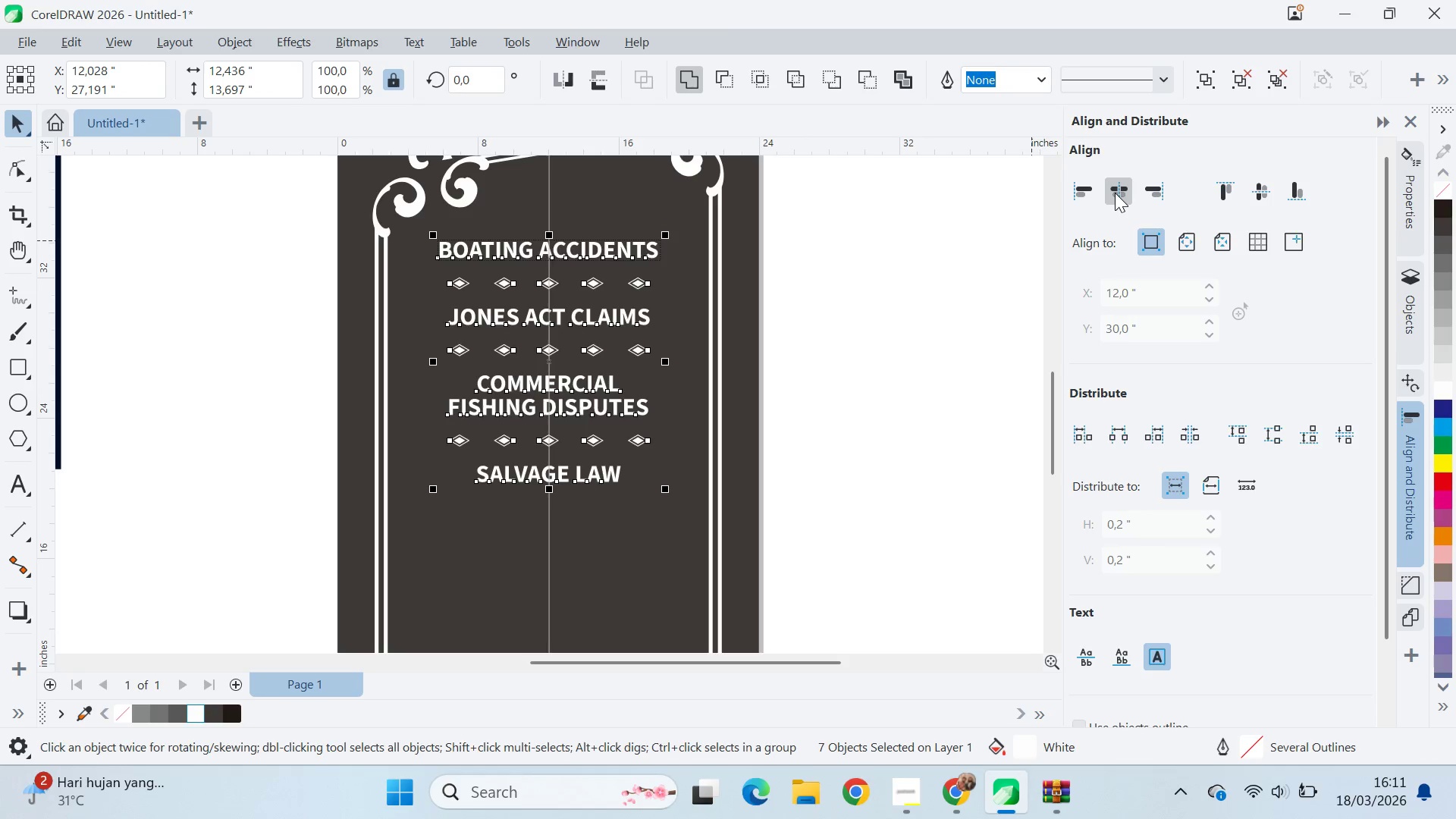 
triple_click([1115, 193])
 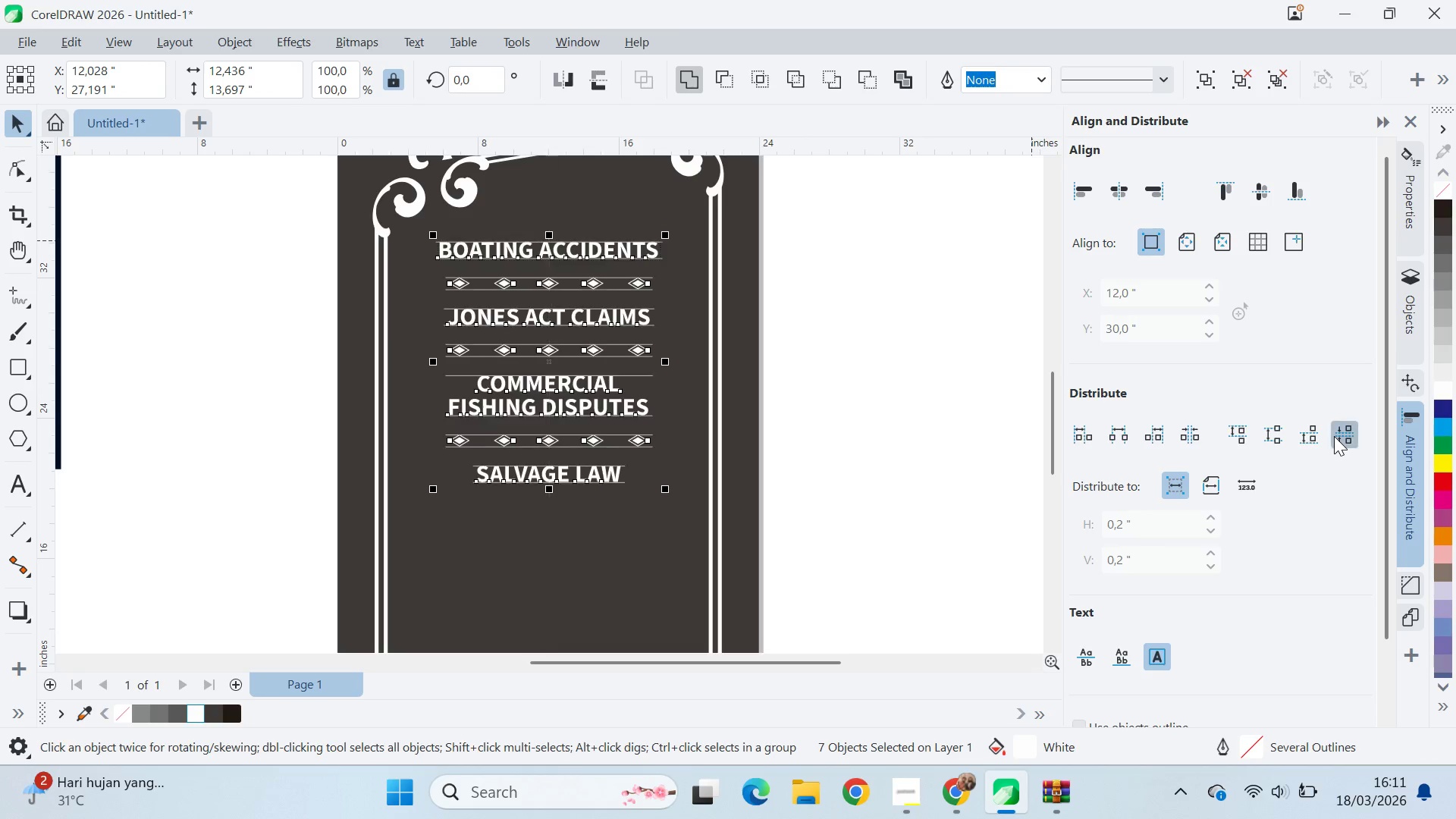 
left_click([1335, 435])
 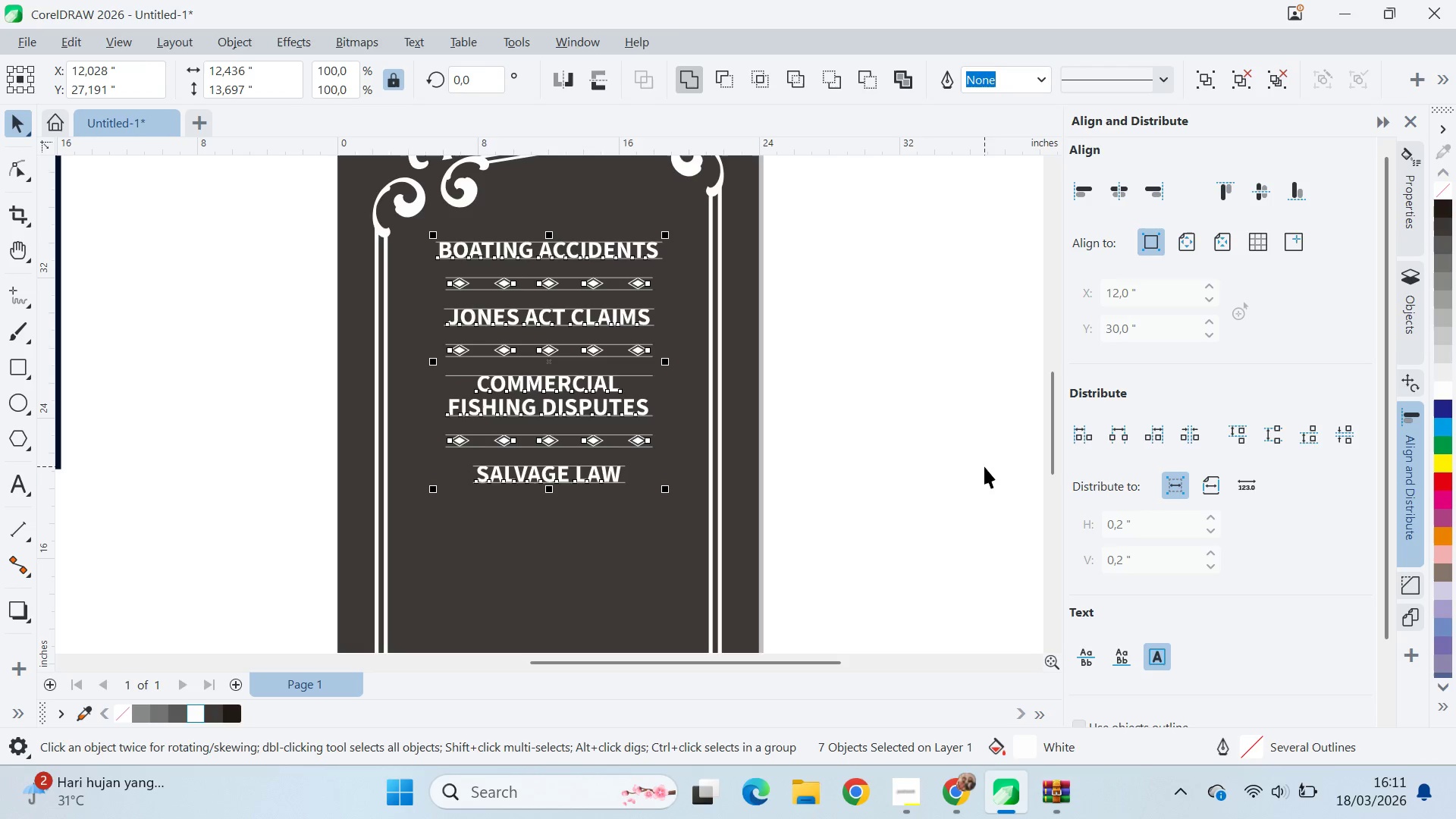 
key(Control+G)
 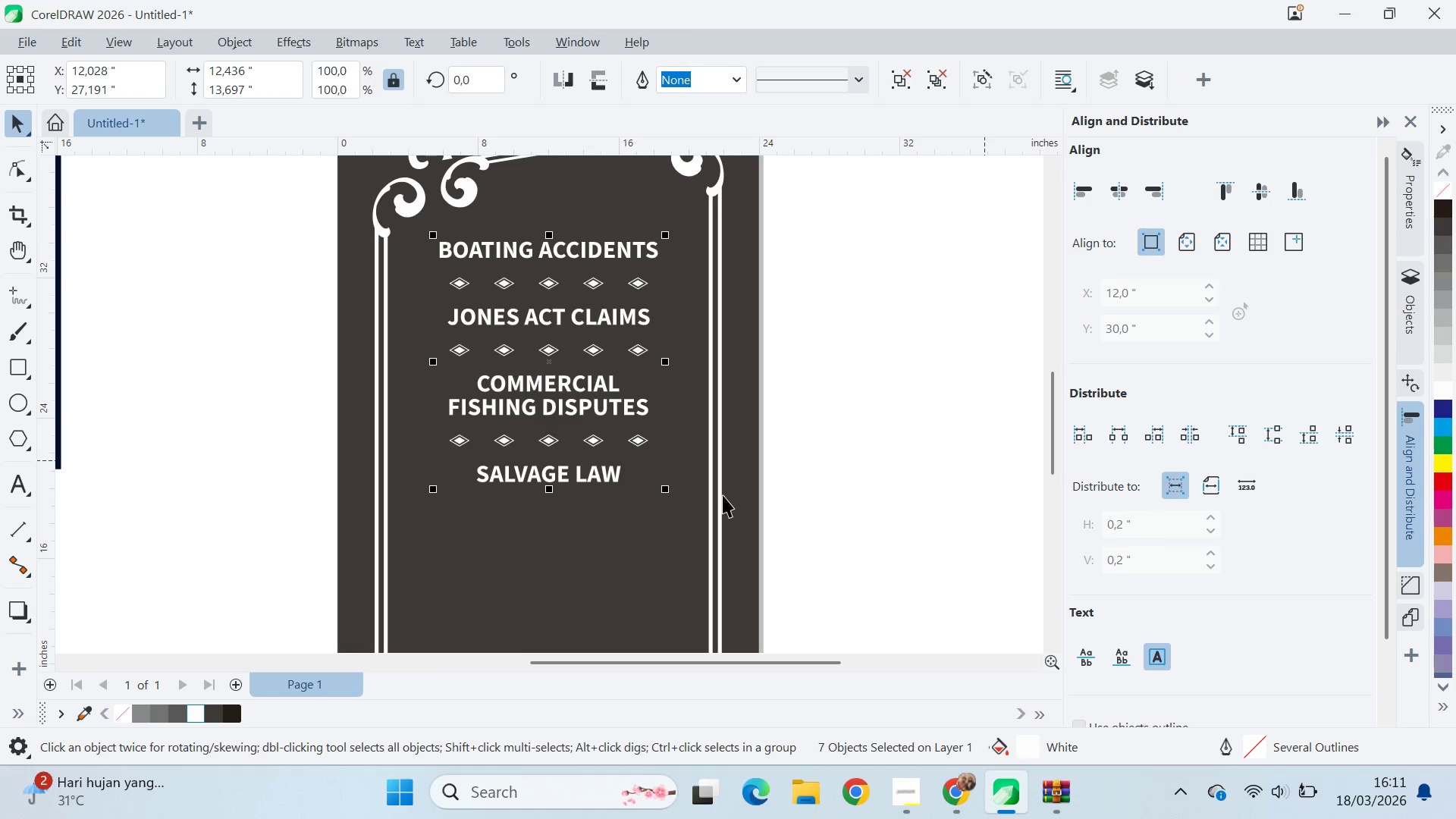 
hold_key(key=ShiftLeft, duration=0.78)
left_click_drag(start_coordinate=[774, 479], to_coordinate=[764, 478])
 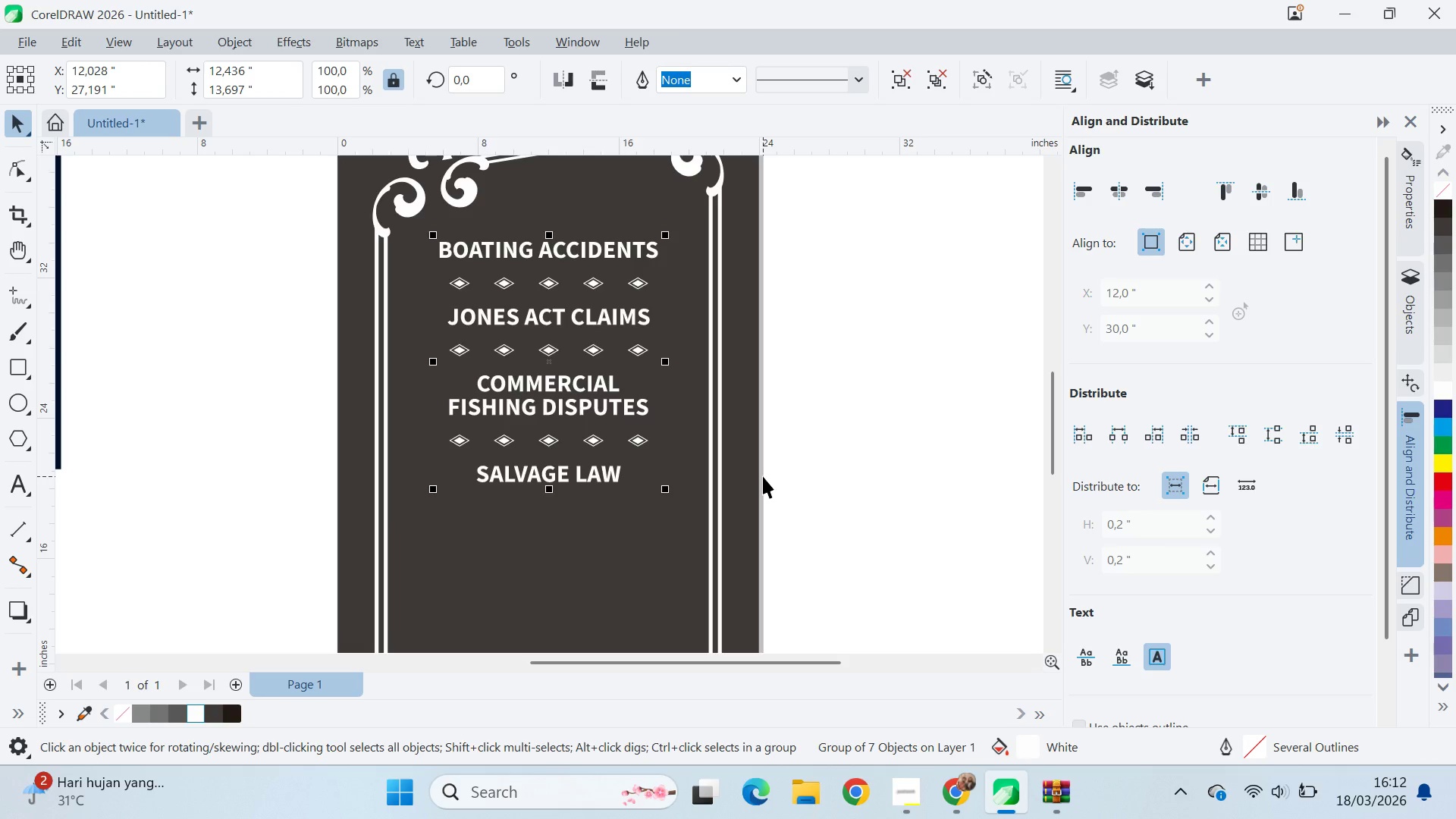 
hold_key(key=ShiftLeft, duration=0.34)
 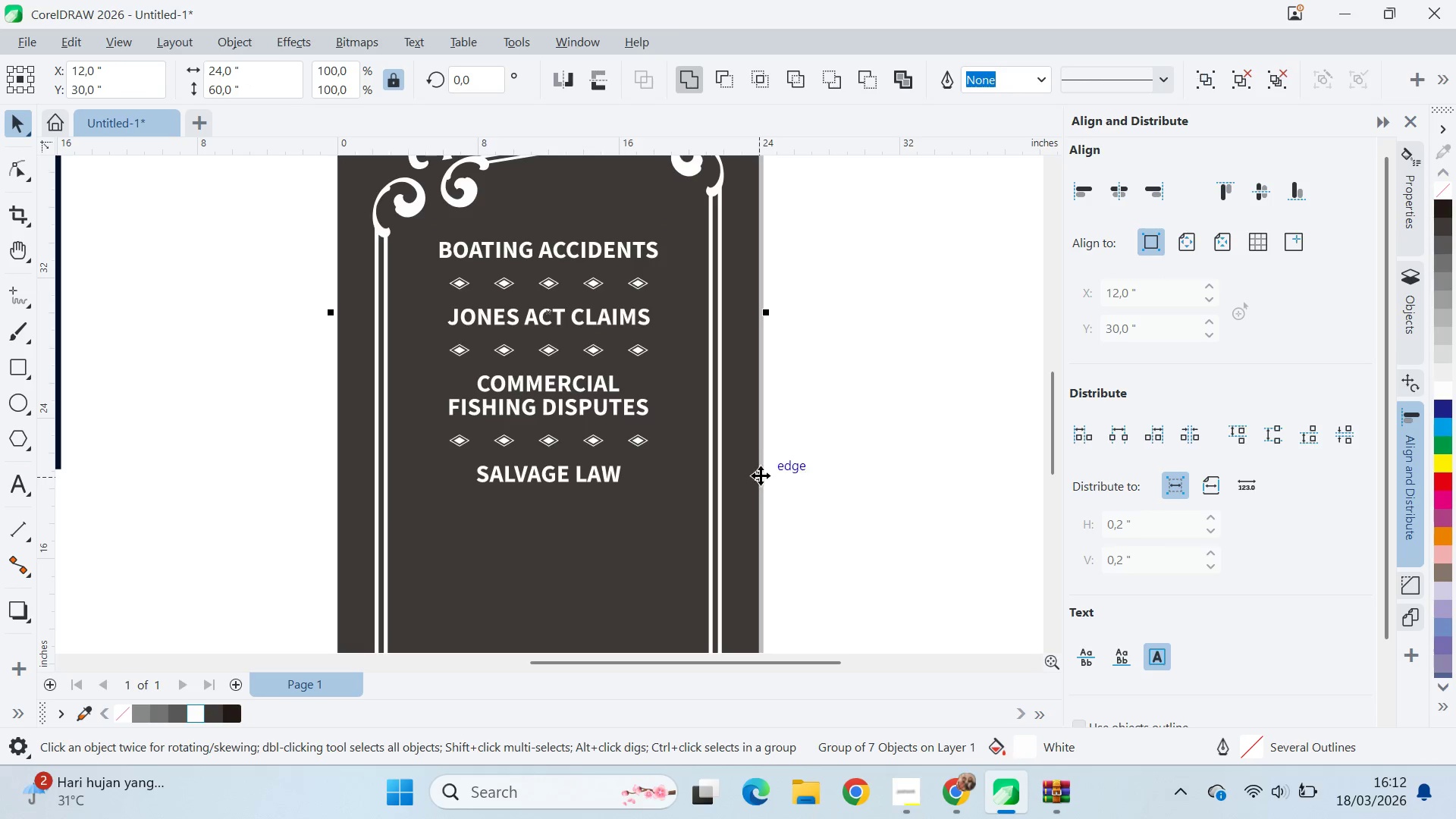 
type(ce)
 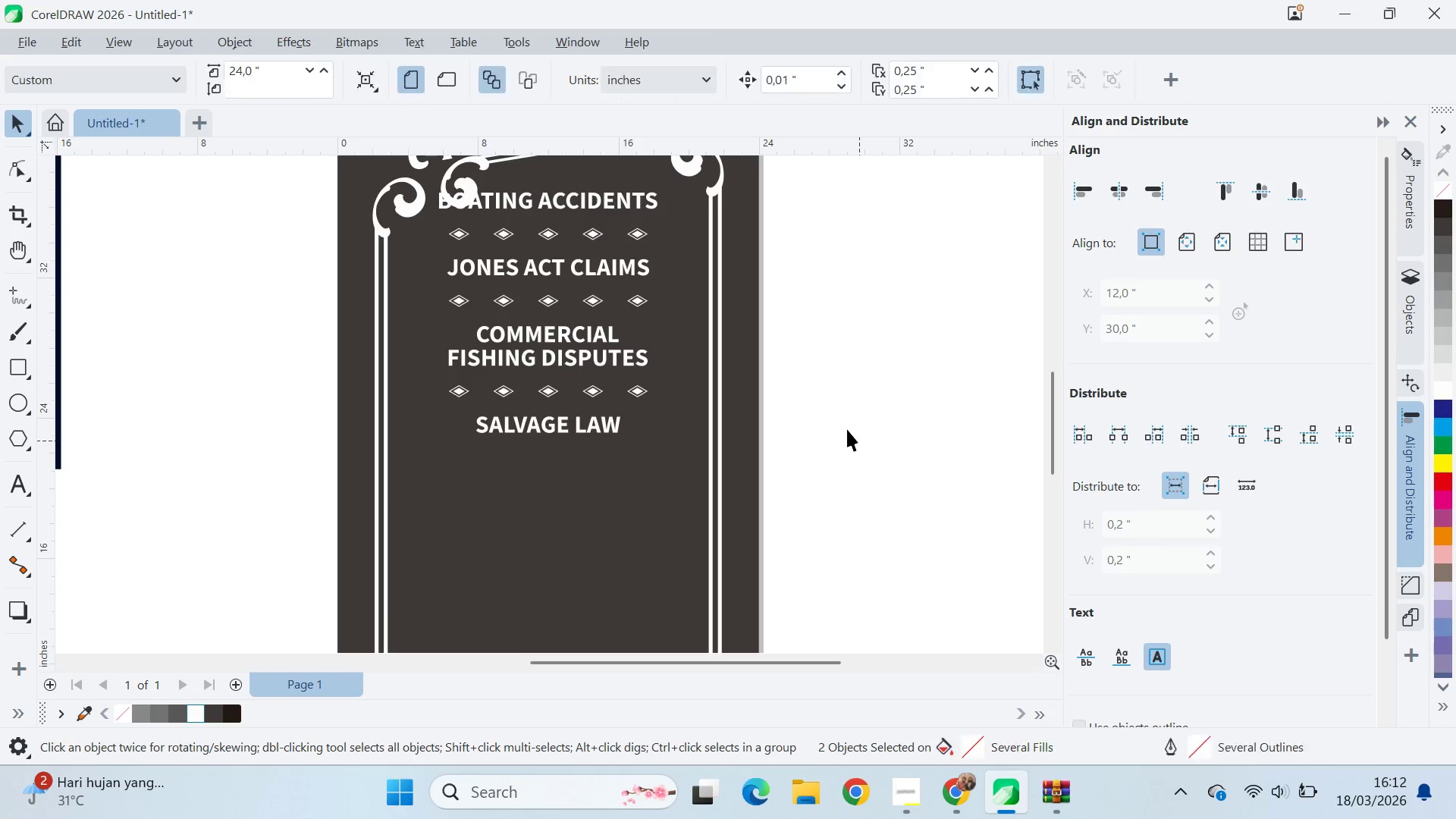 
scroll: coordinate [846, 421], scroll_direction: down, amount: 5.0
 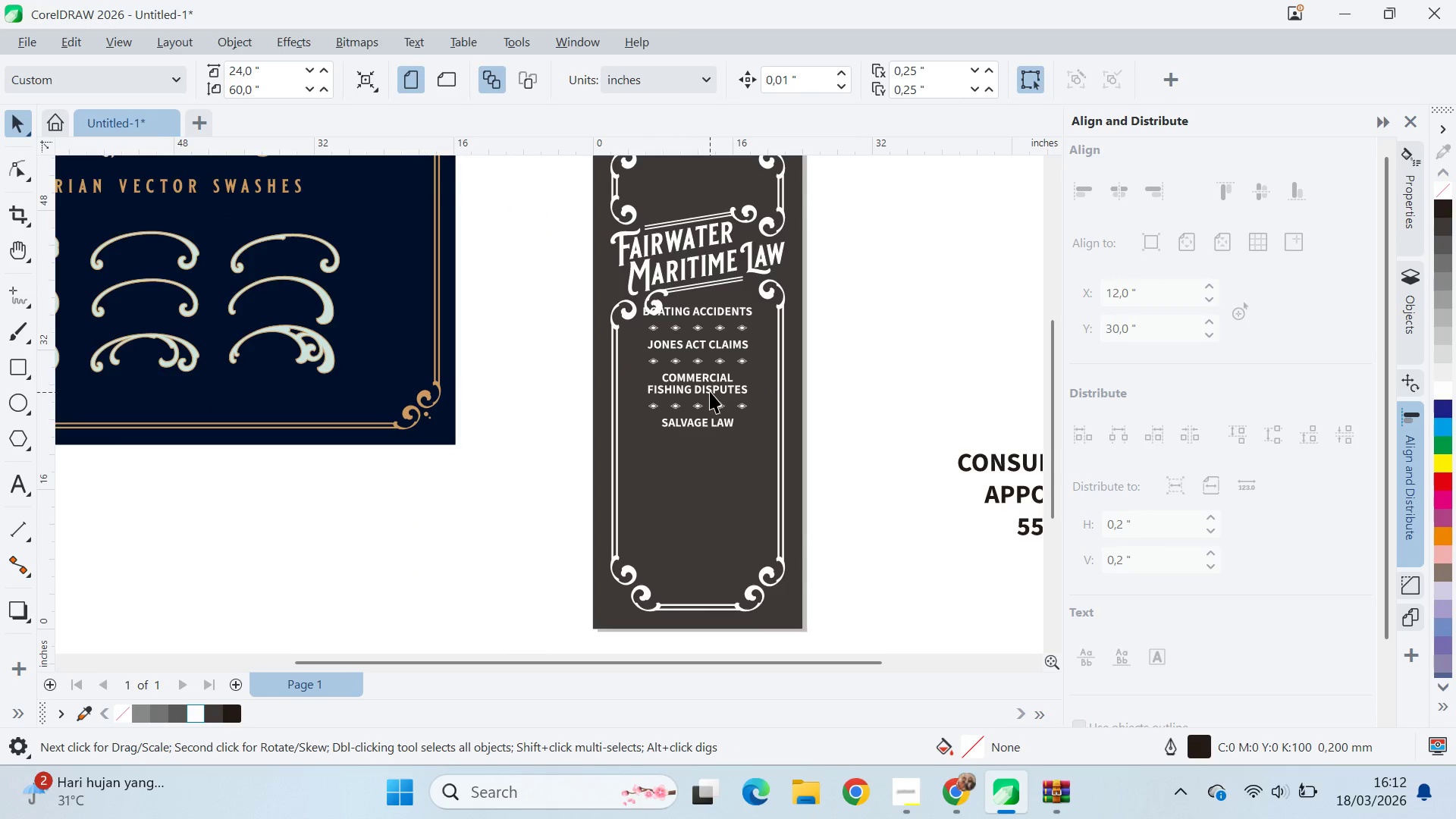 
left_click_drag(start_coordinate=[711, 388], to_coordinate=[713, 417])
 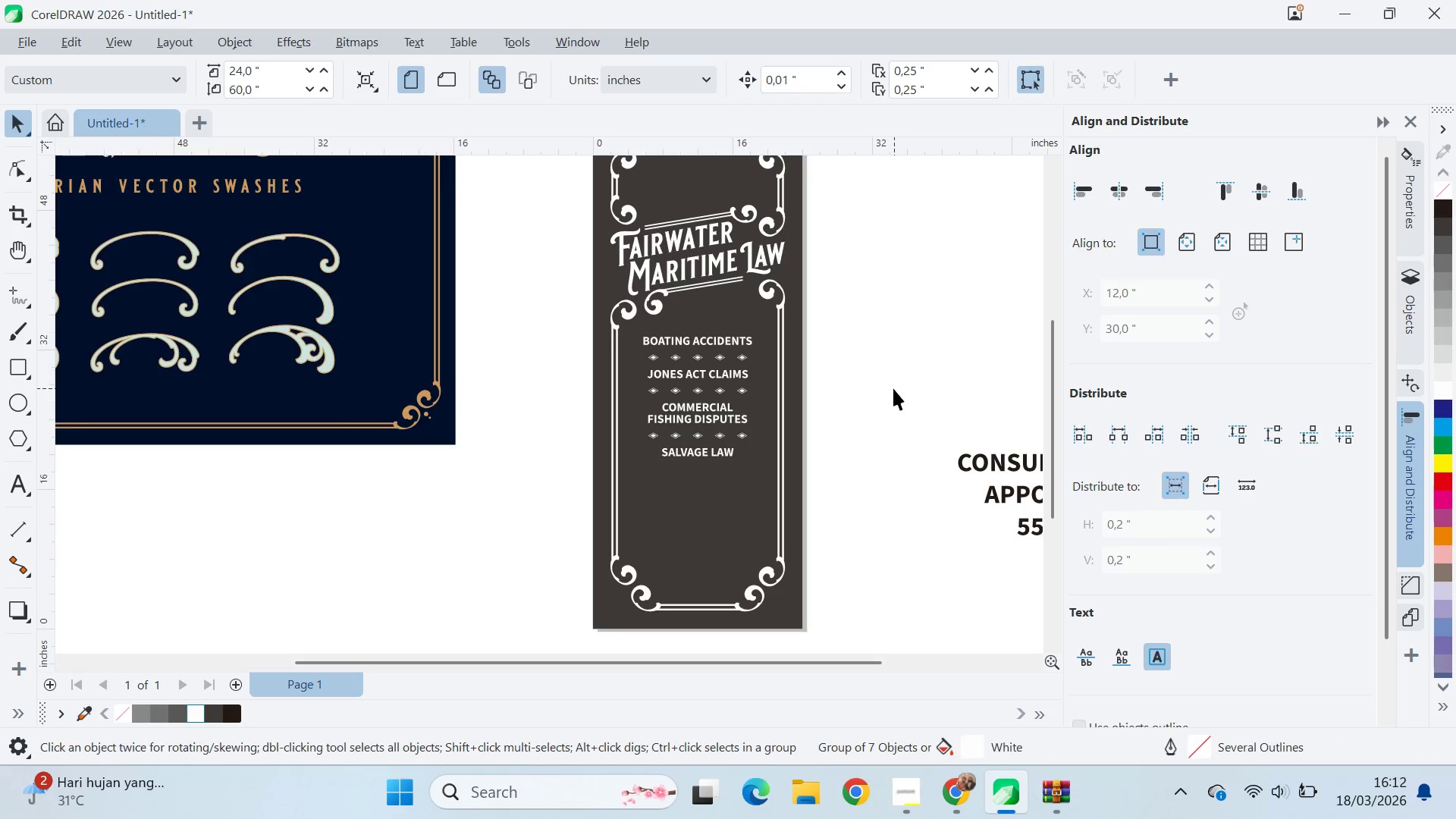 
hold_key(key=ShiftLeft, duration=0.81)
 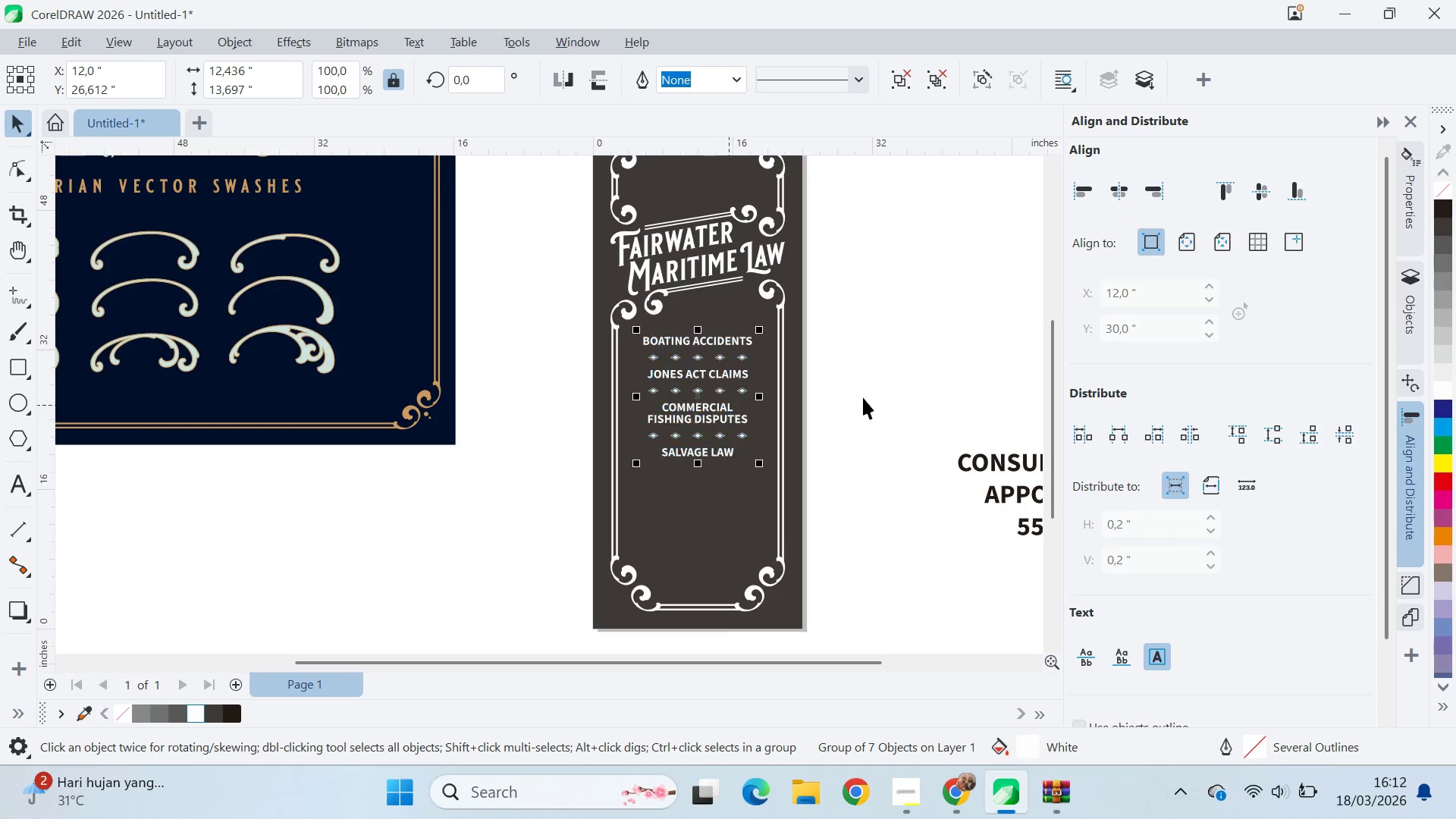 
left_click([894, 388])
 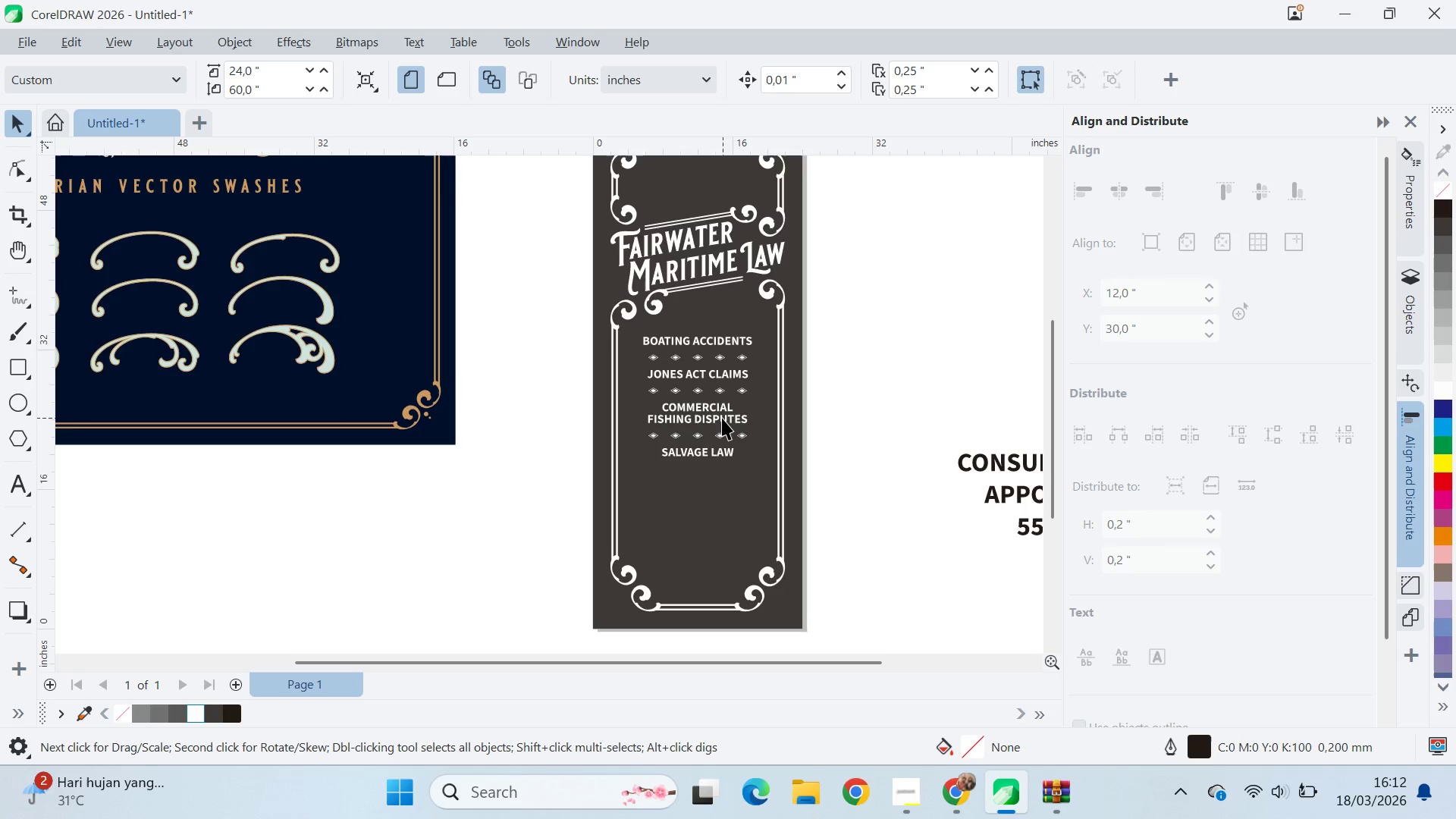 
left_click_drag(start_coordinate=[722, 418], to_coordinate=[723, 424])
 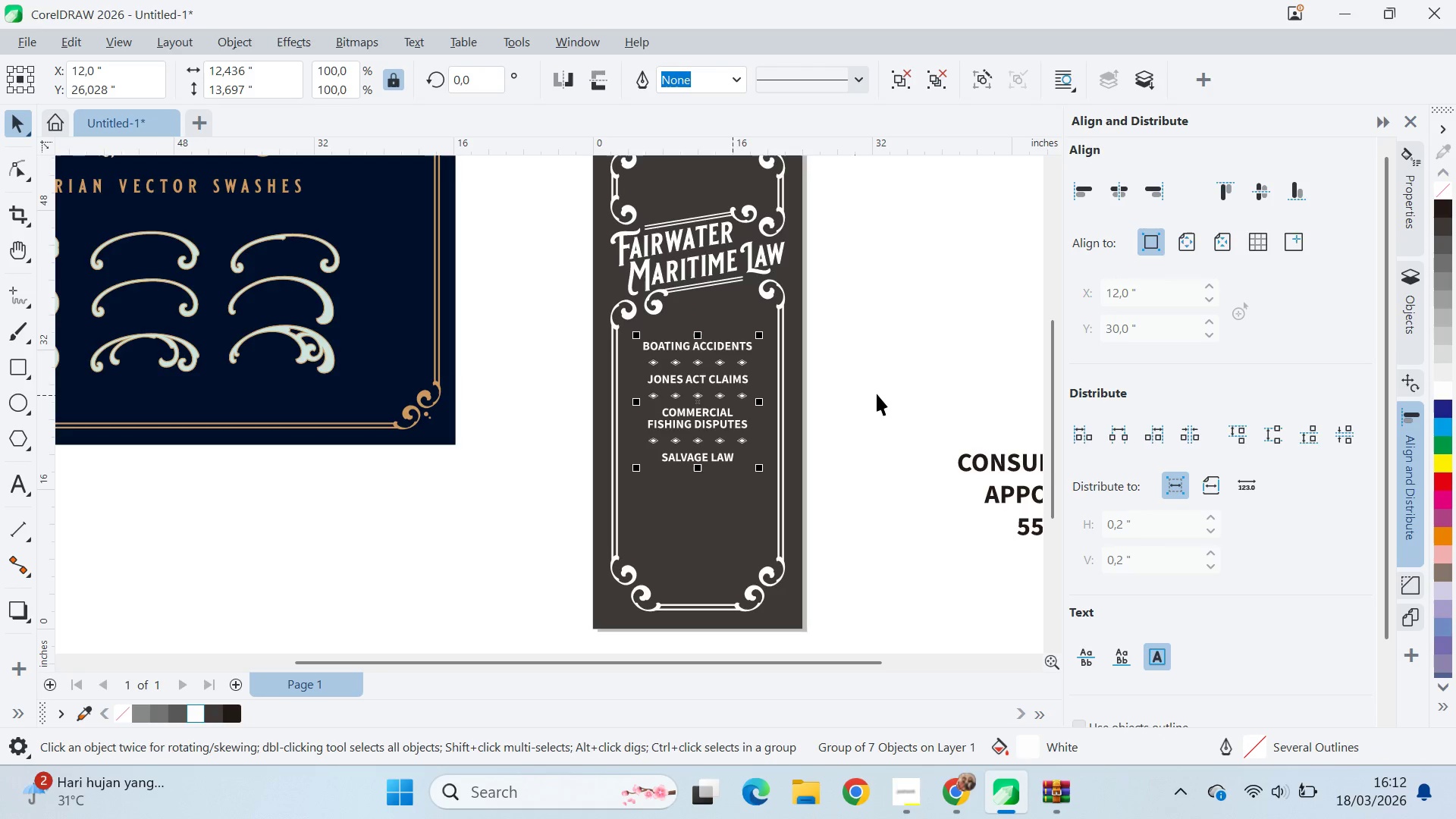 
hold_key(key=ShiftLeft, duration=1.38)
 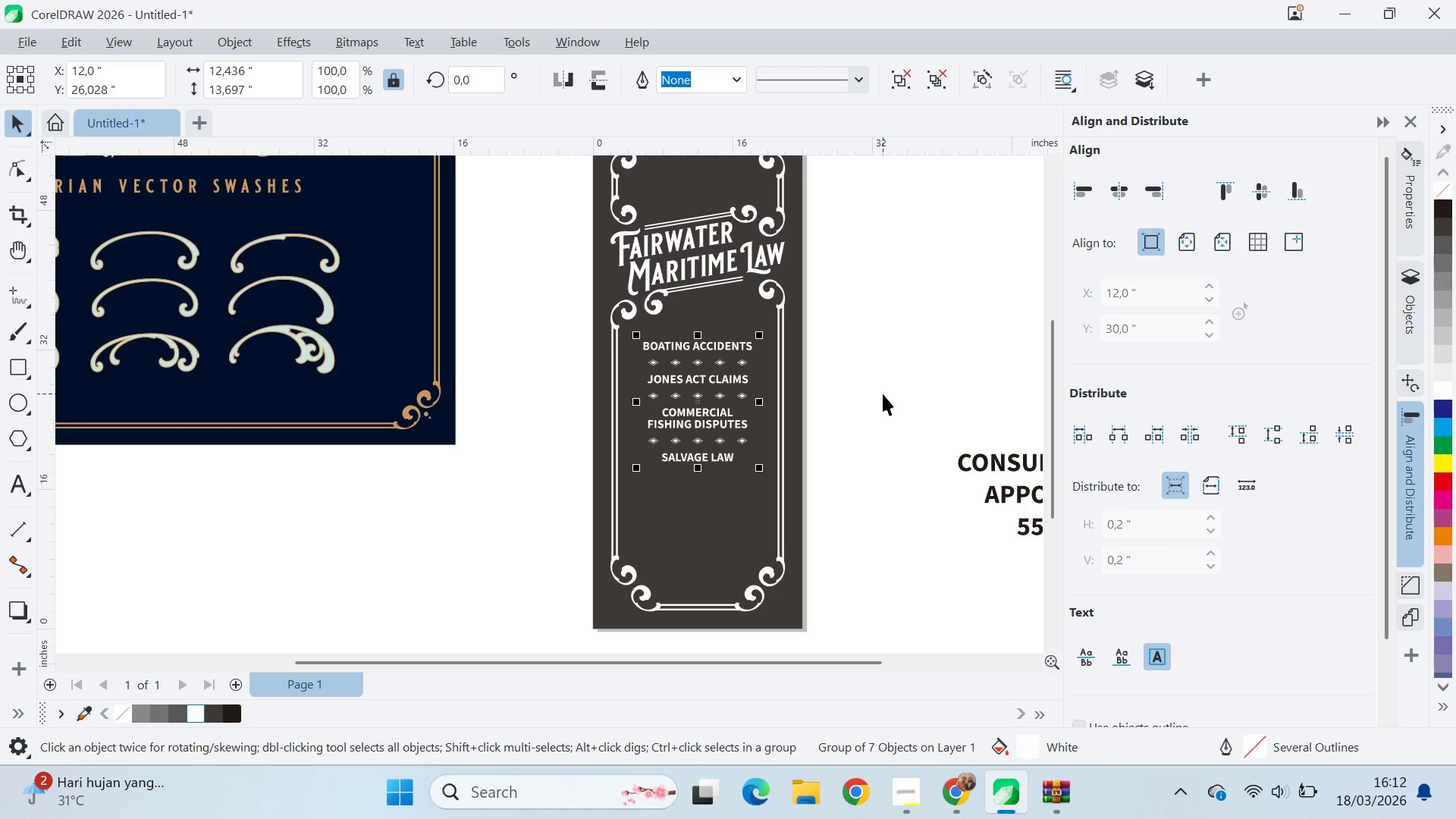 
left_click([883, 394])
 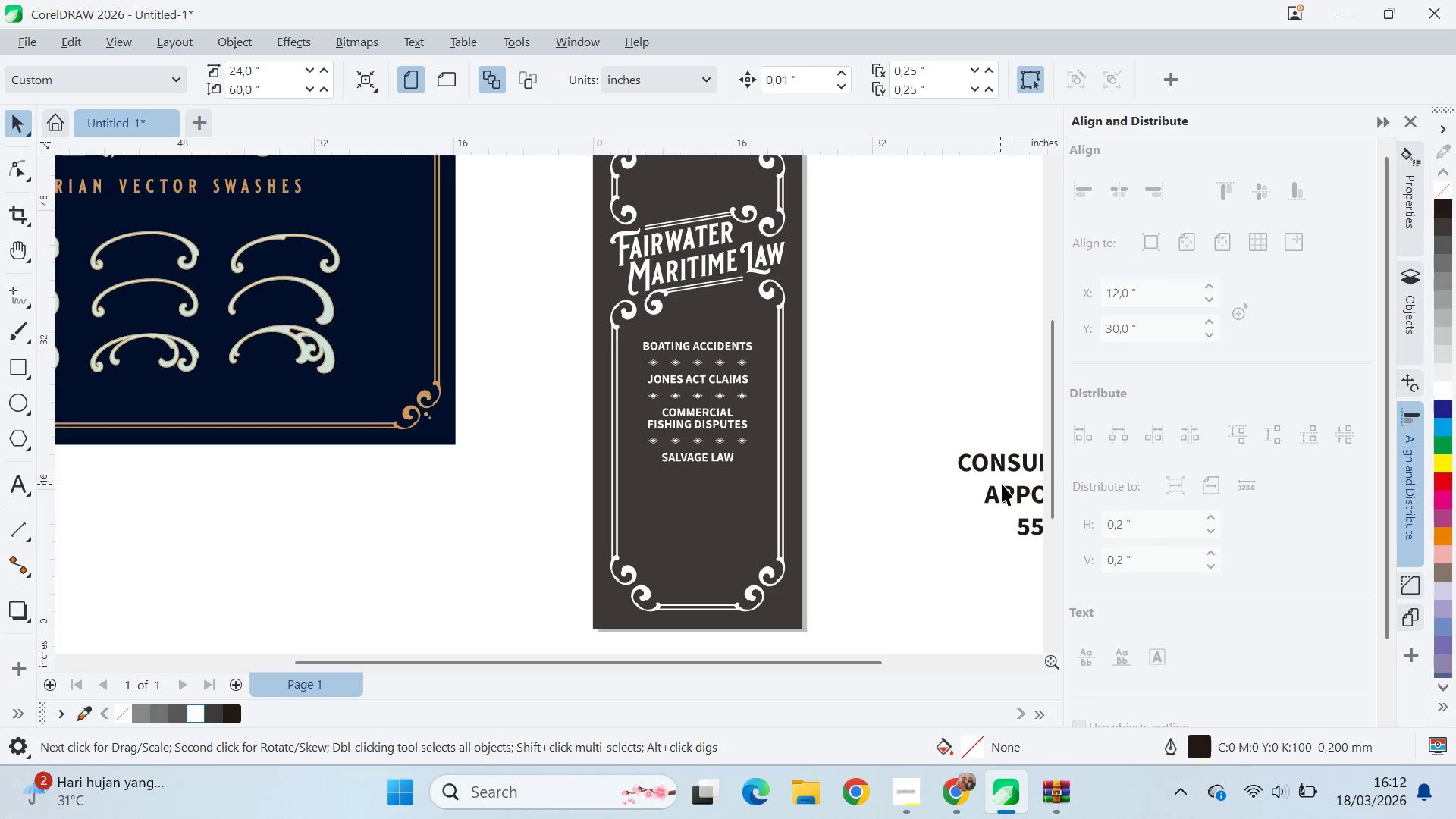 
left_click_drag(start_coordinate=[1009, 460], to_coordinate=[640, 491])
 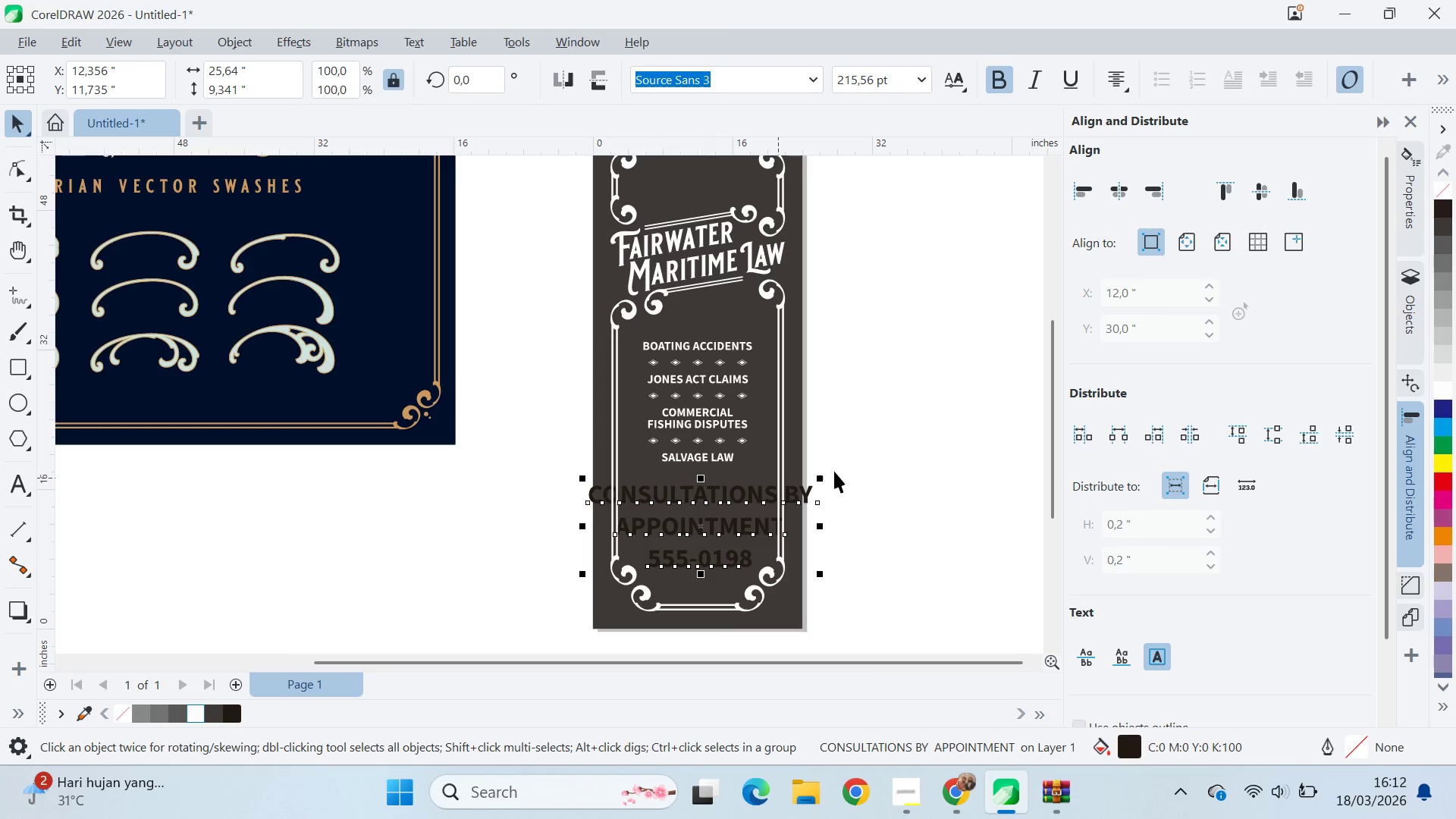 
hold_key(key=ShiftLeft, duration=1.51)
left_click_drag(start_coordinate=[827, 474], to_coordinate=[854, 494])
 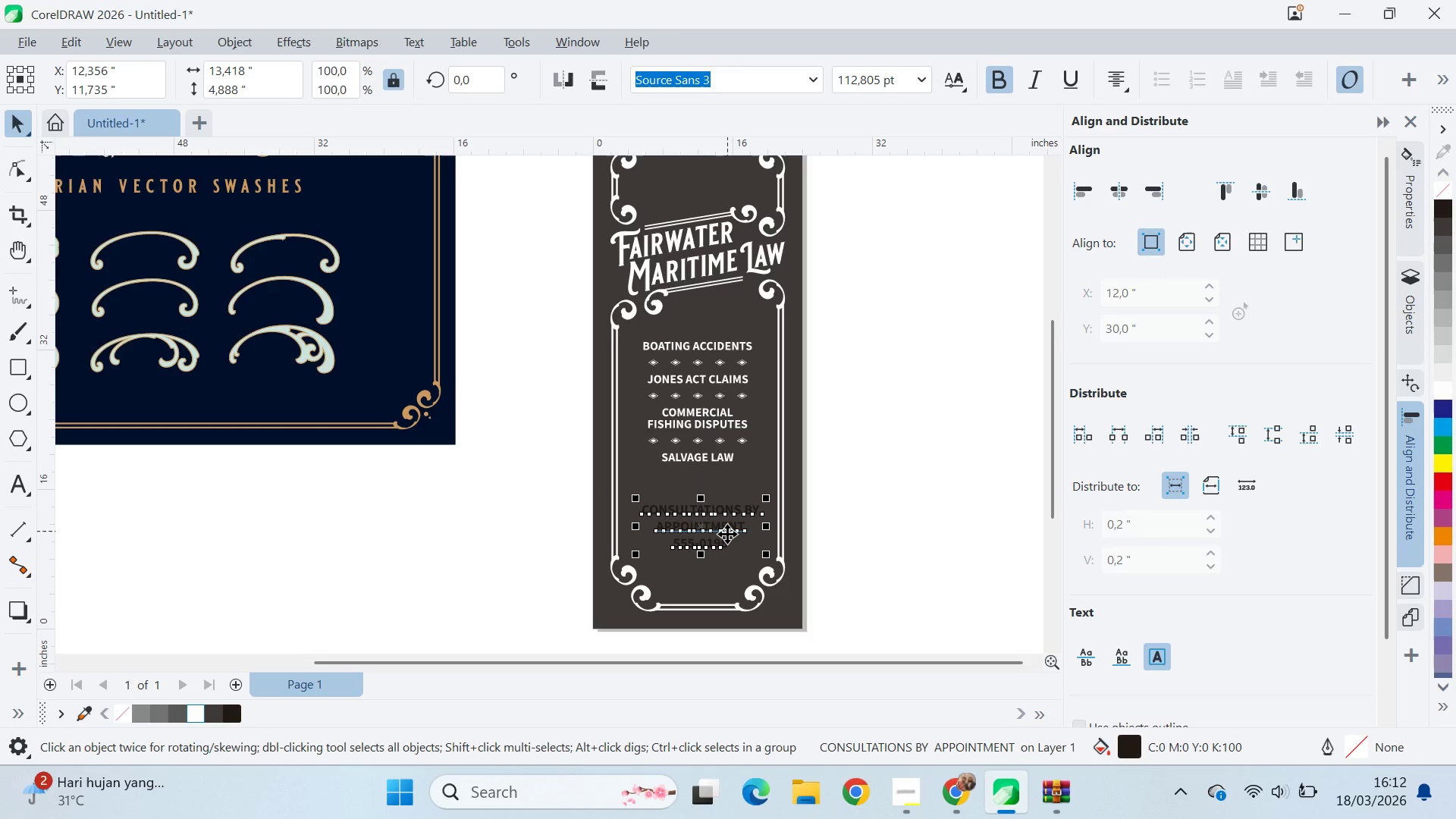 
hold_key(key=ShiftLeft, duration=0.78)
 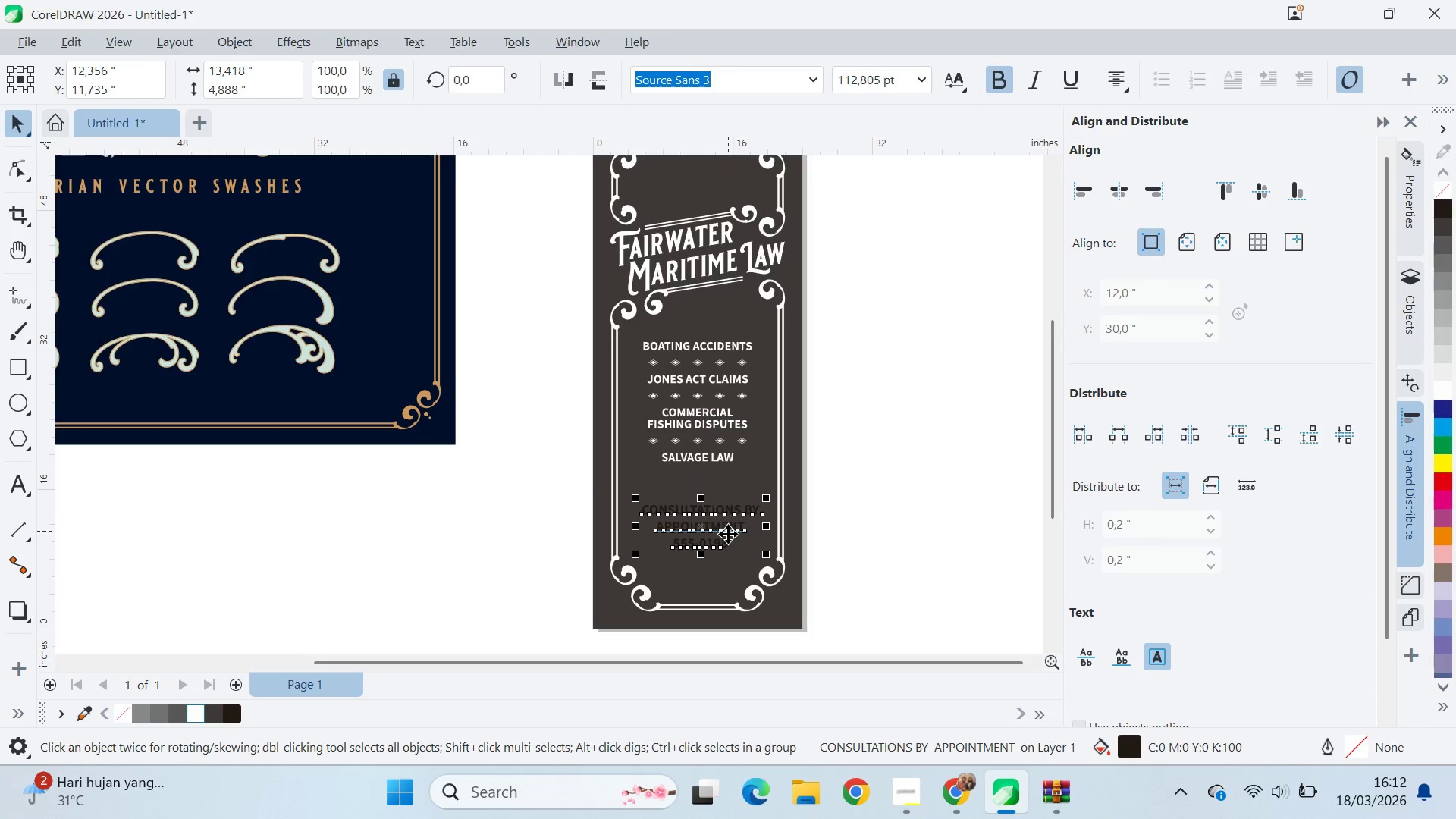 
scroll: coordinate [726, 538], scroll_direction: up, amount: 4.0
 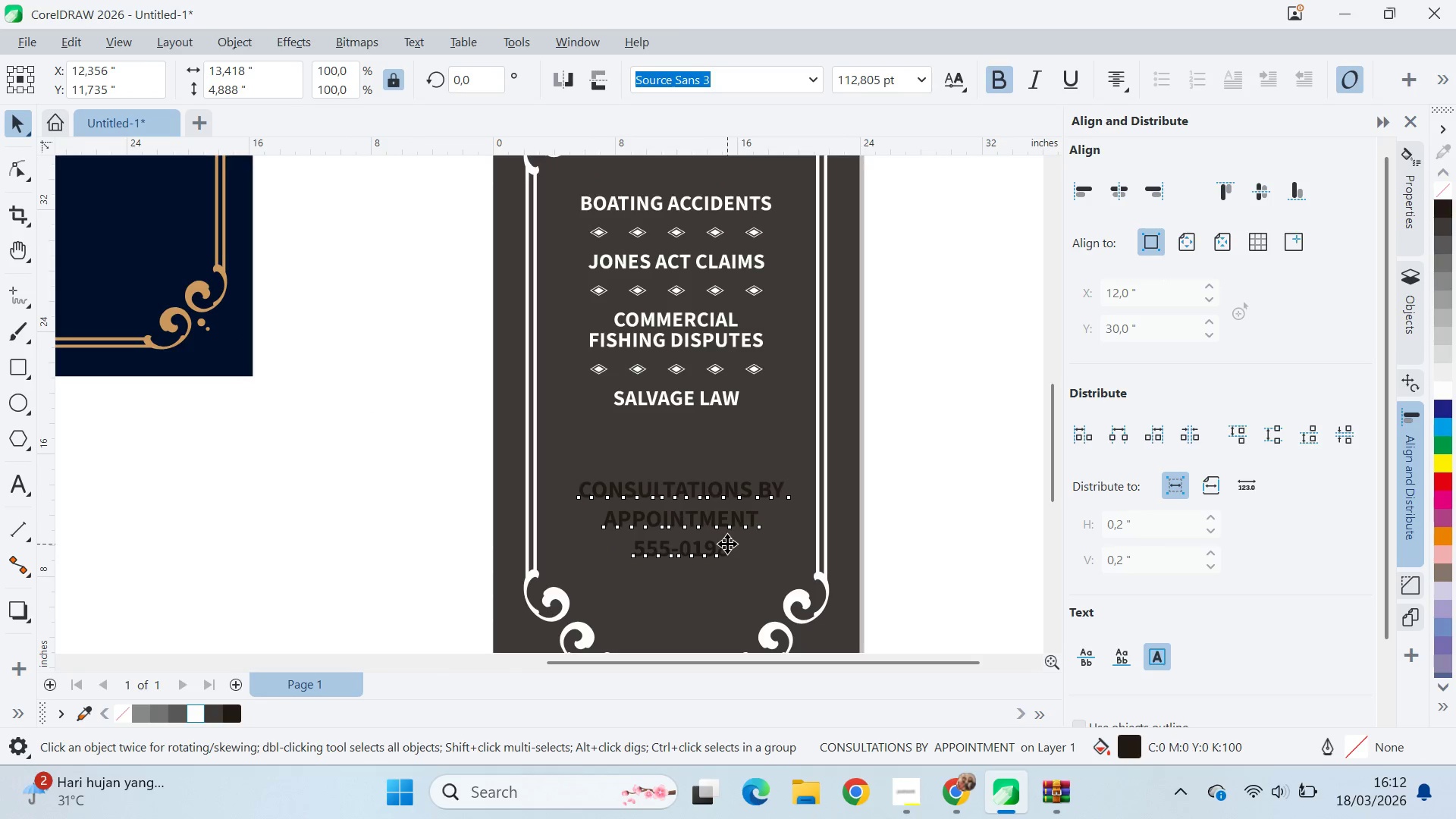 
double_click([727, 544])
 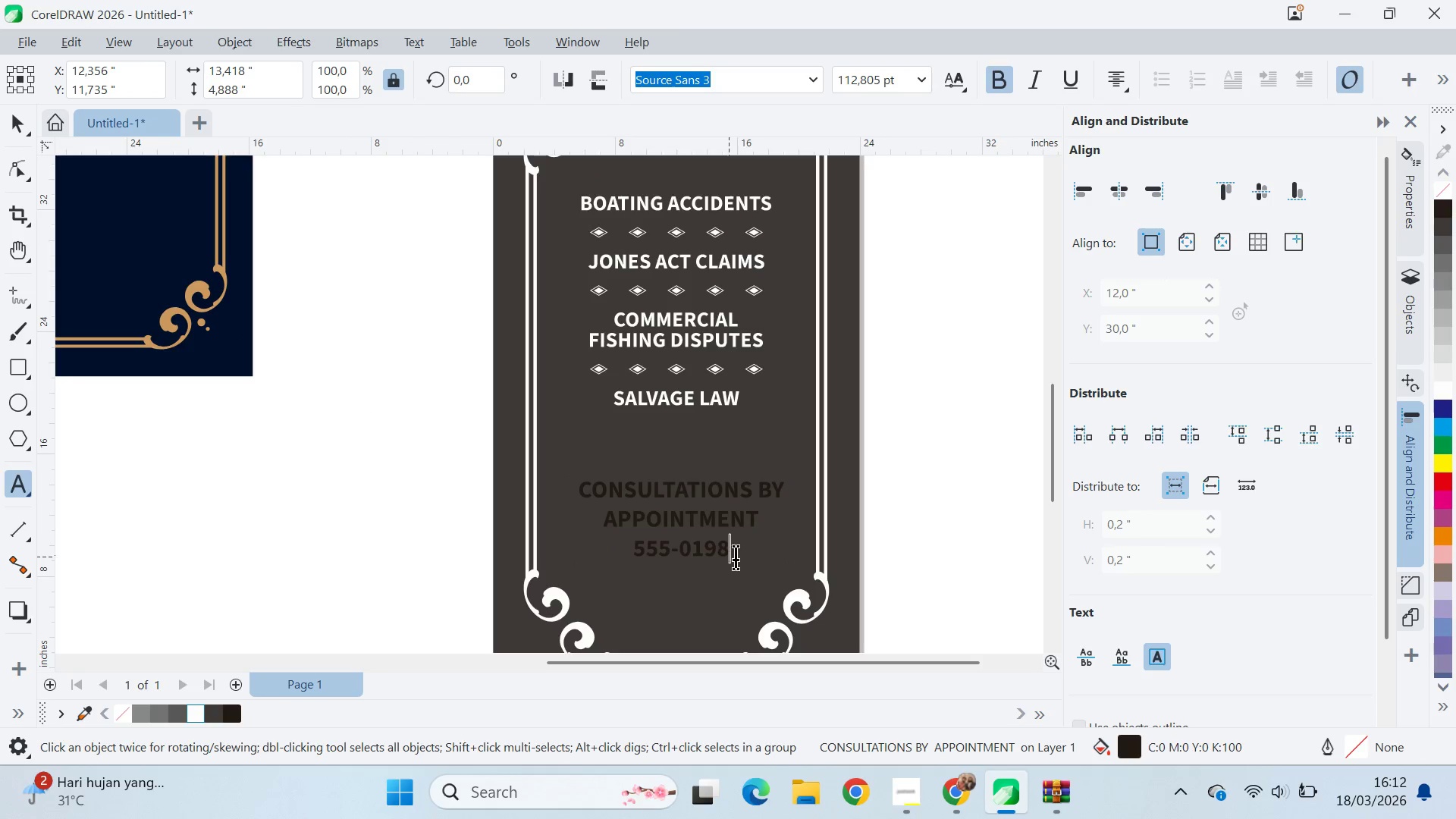 
left_click_drag(start_coordinate=[736, 555], to_coordinate=[558, 537])
 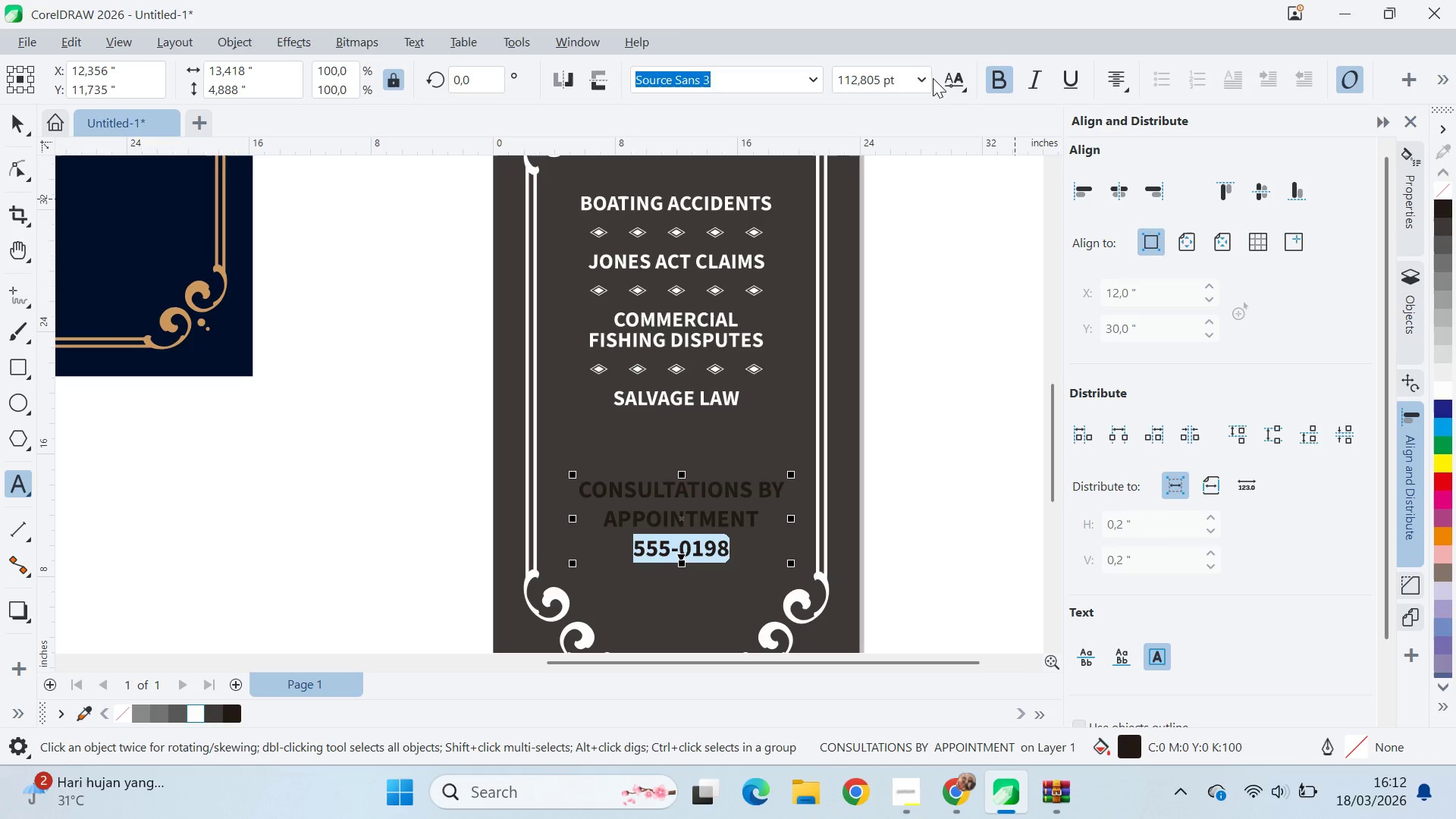 
double_click([927, 78])
 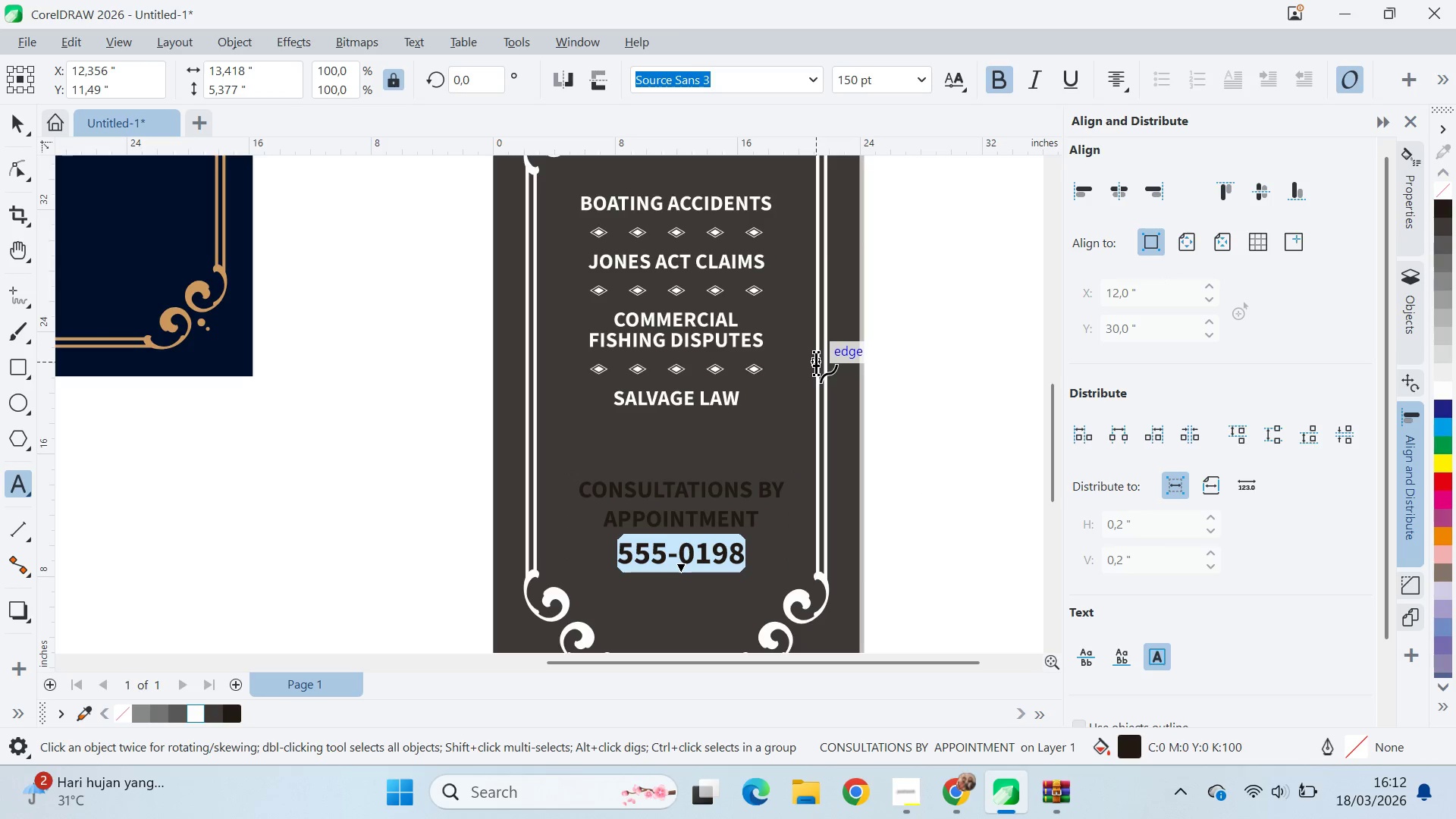 
wait(5.23)
 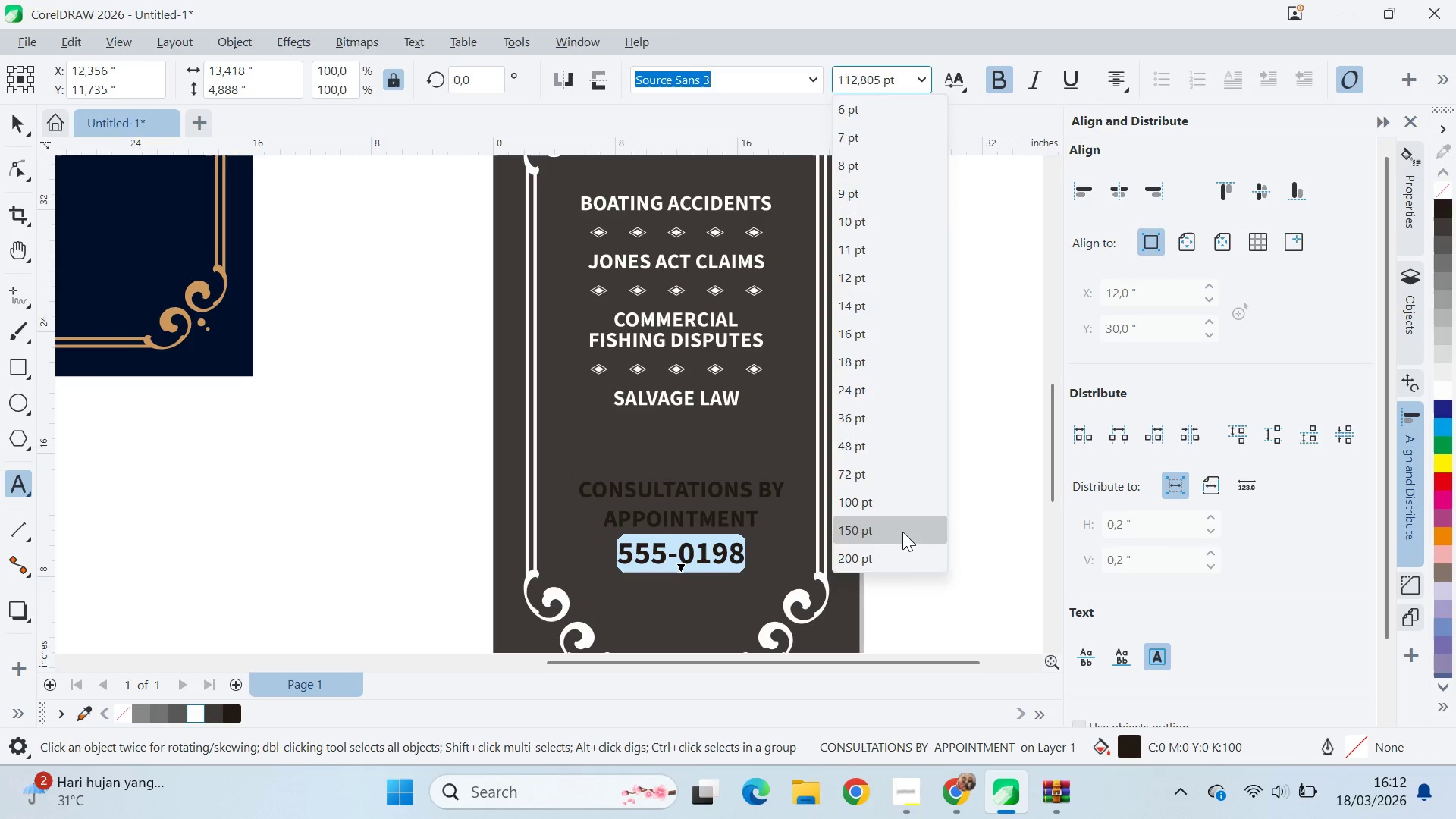 
left_click_drag(start_coordinate=[765, 522], to_coordinate=[567, 491])
 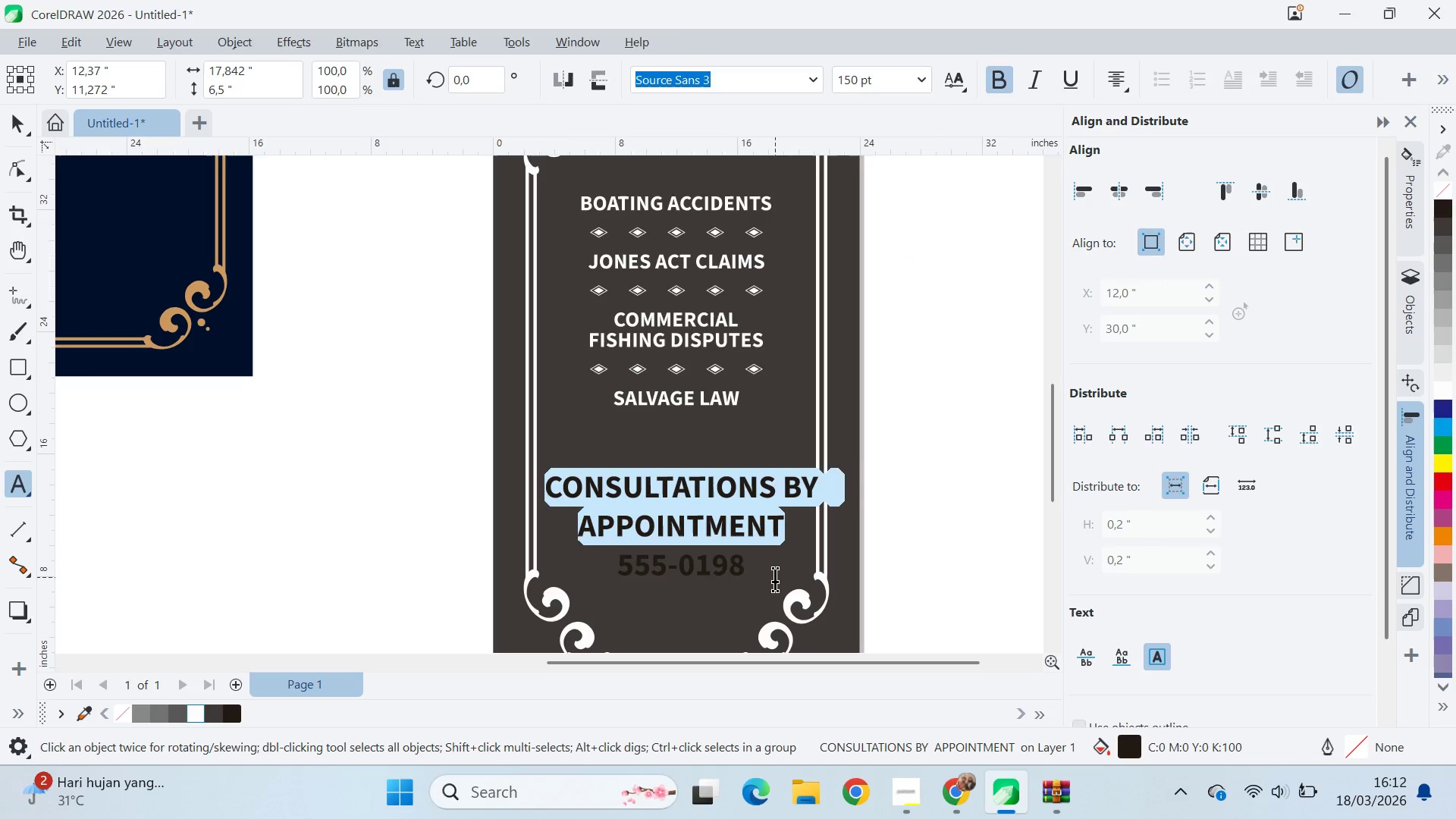 
left_click_drag(start_coordinate=[845, 73], to_coordinate=[855, 73])
 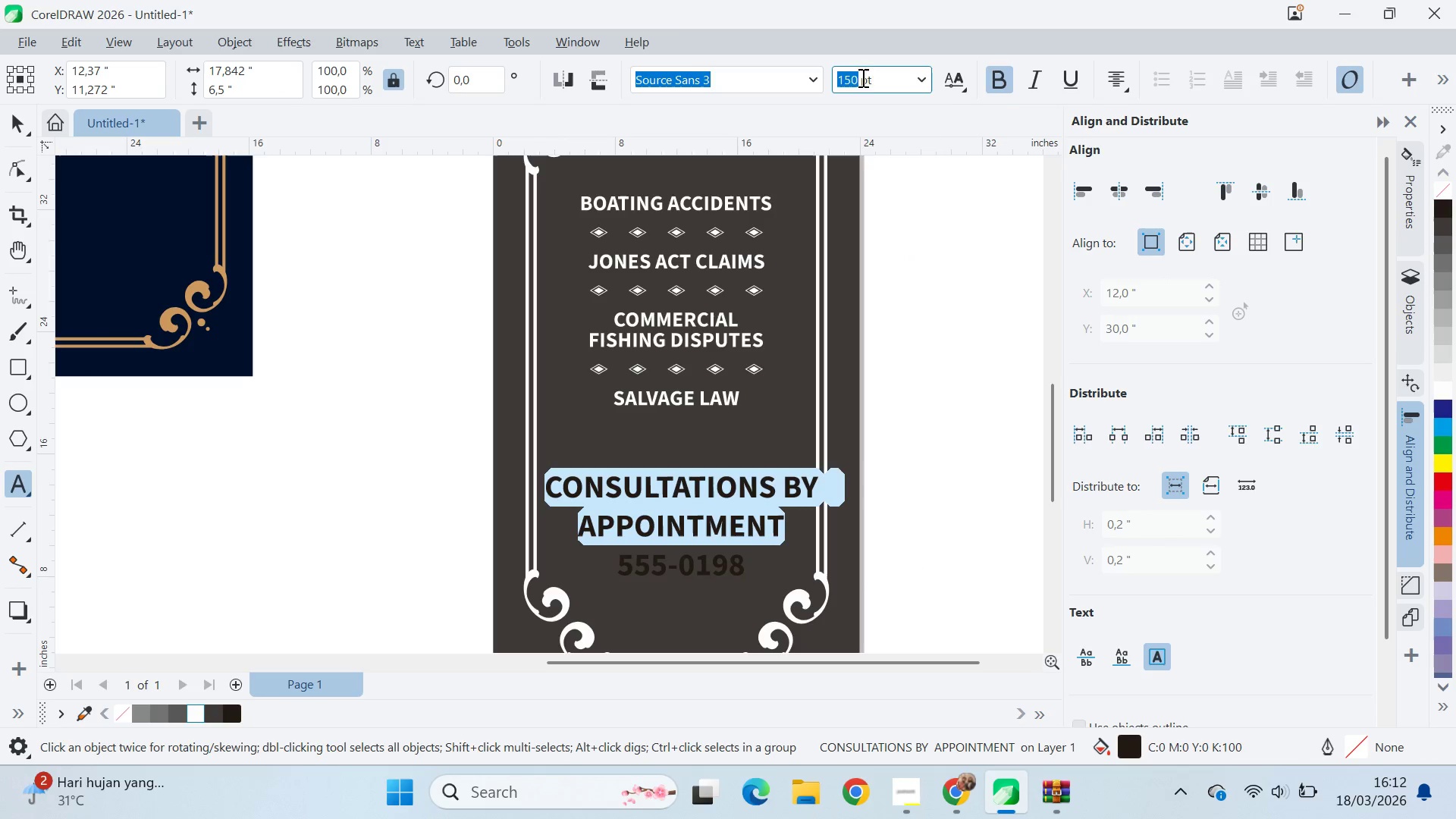 
type(130)
 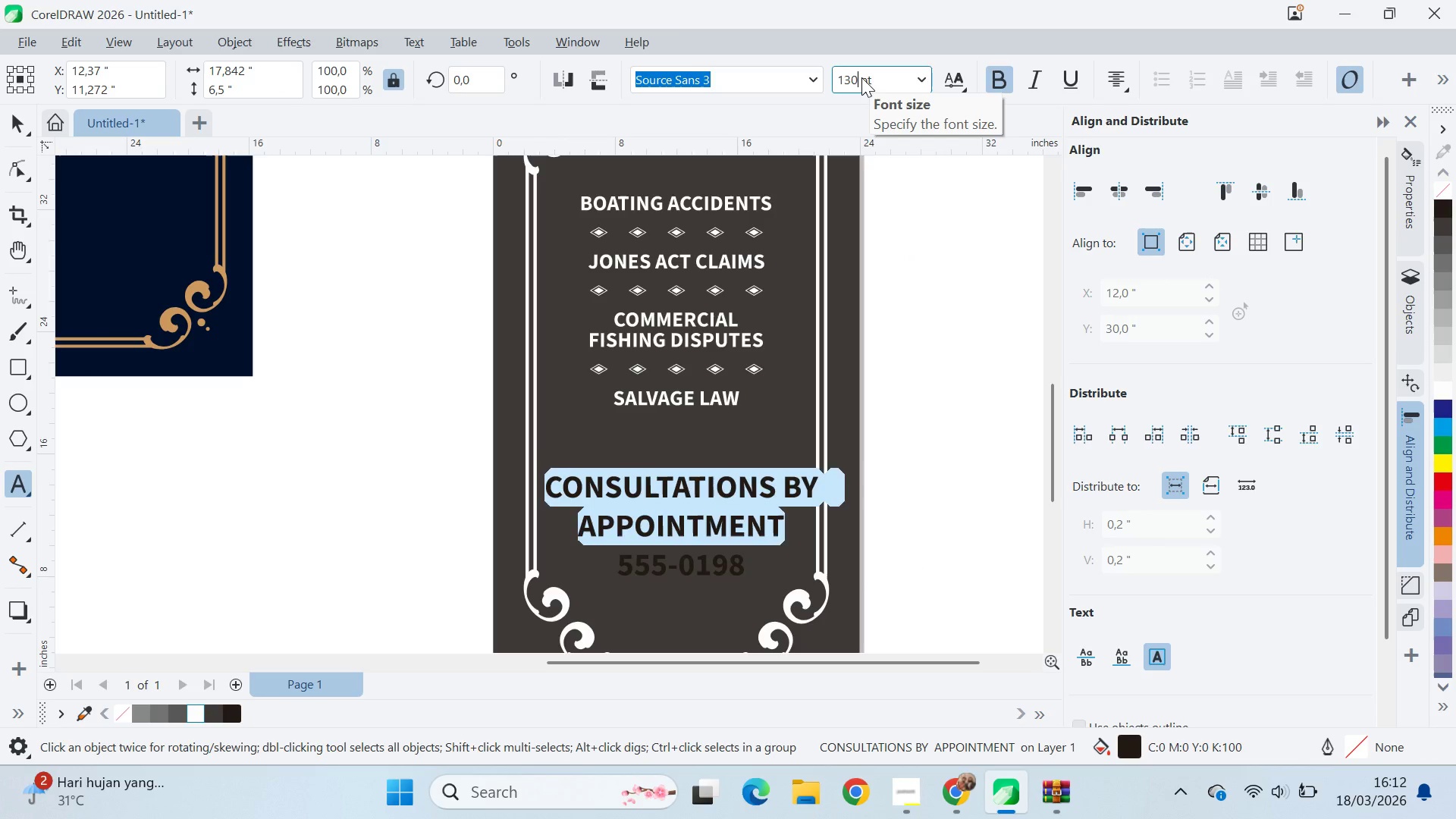 
key(Enter)
 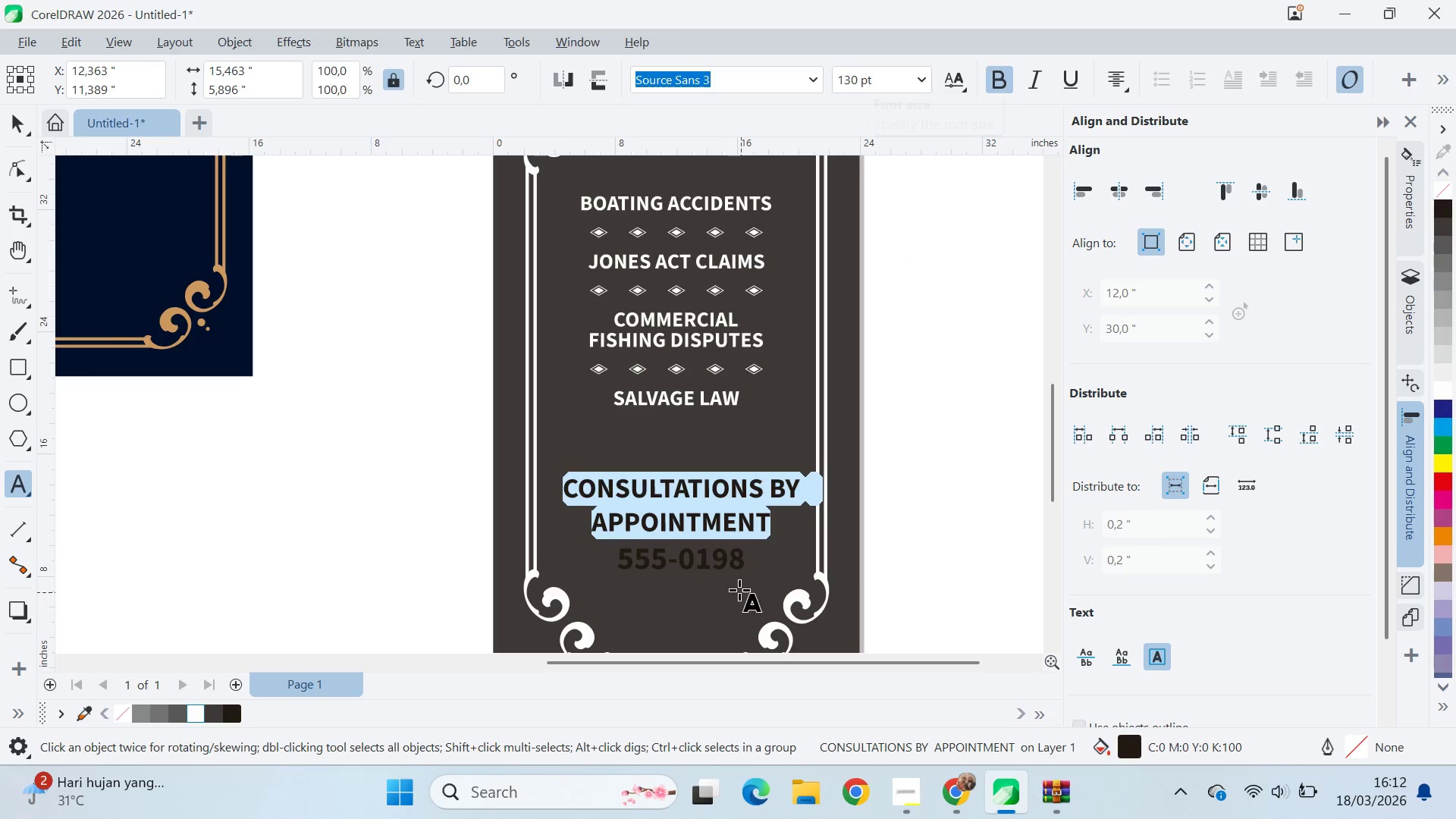 
left_click_drag(start_coordinate=[745, 559], to_coordinate=[616, 567])
 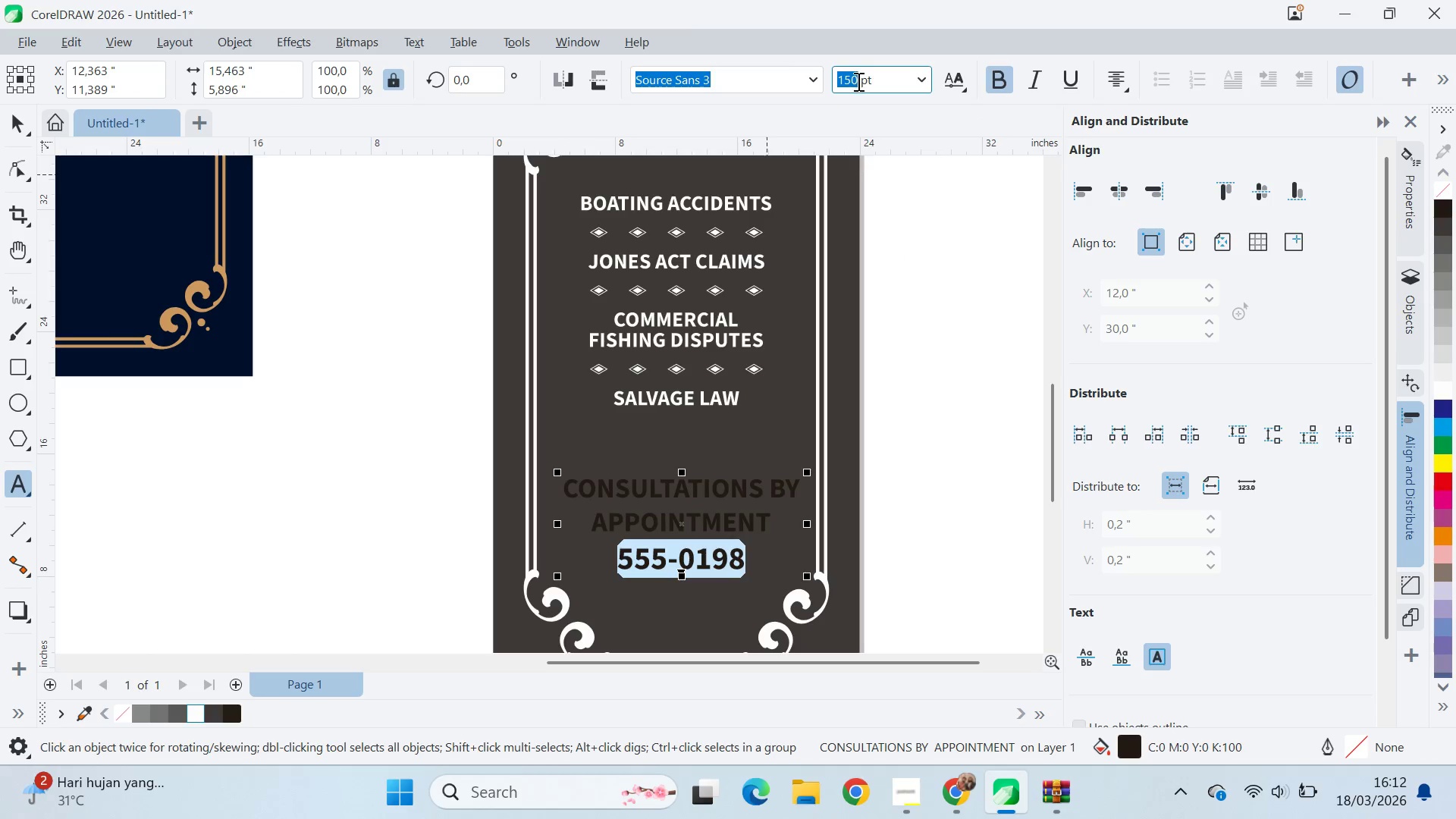 
type(175)
 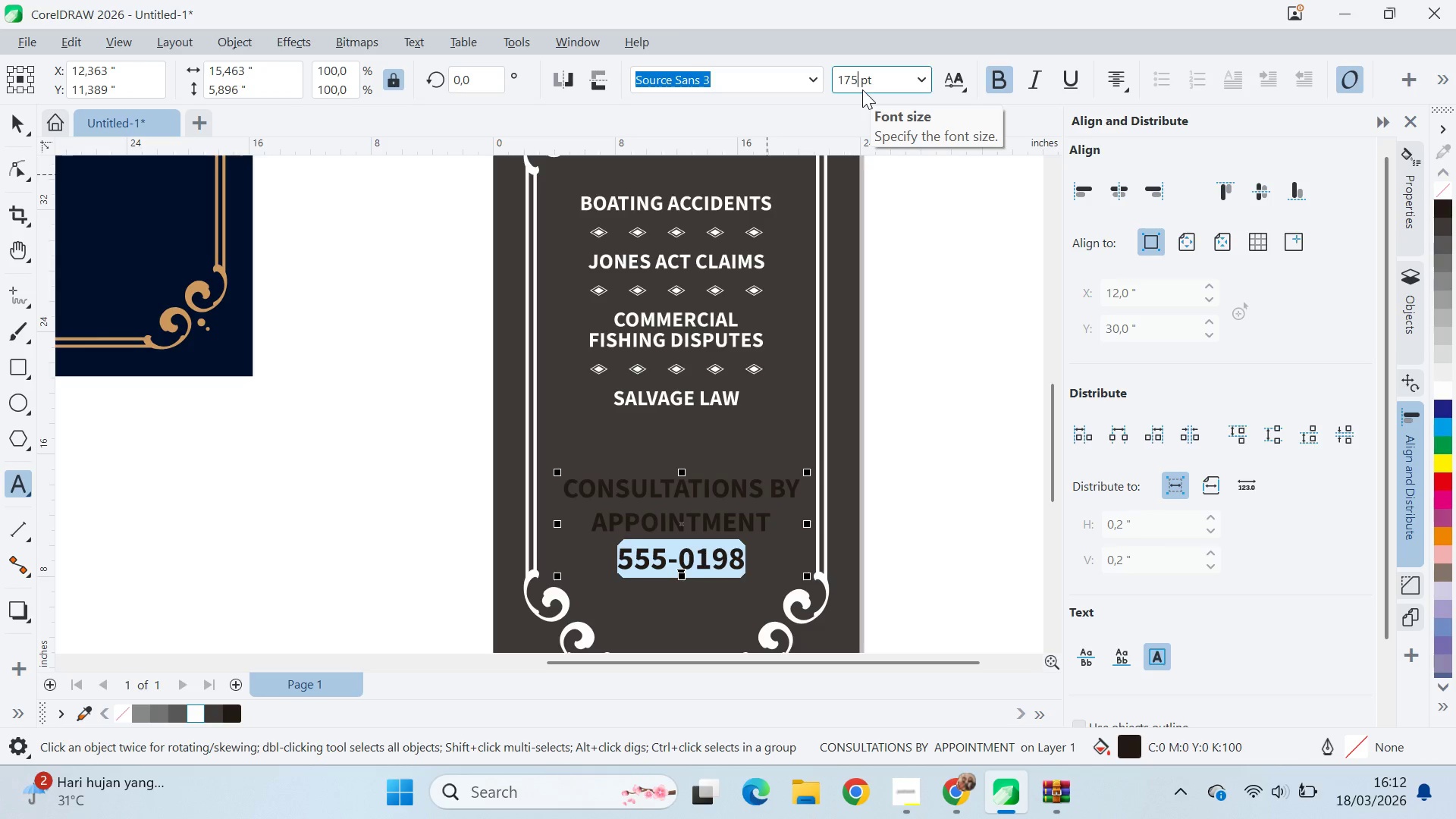 
key(Enter)
 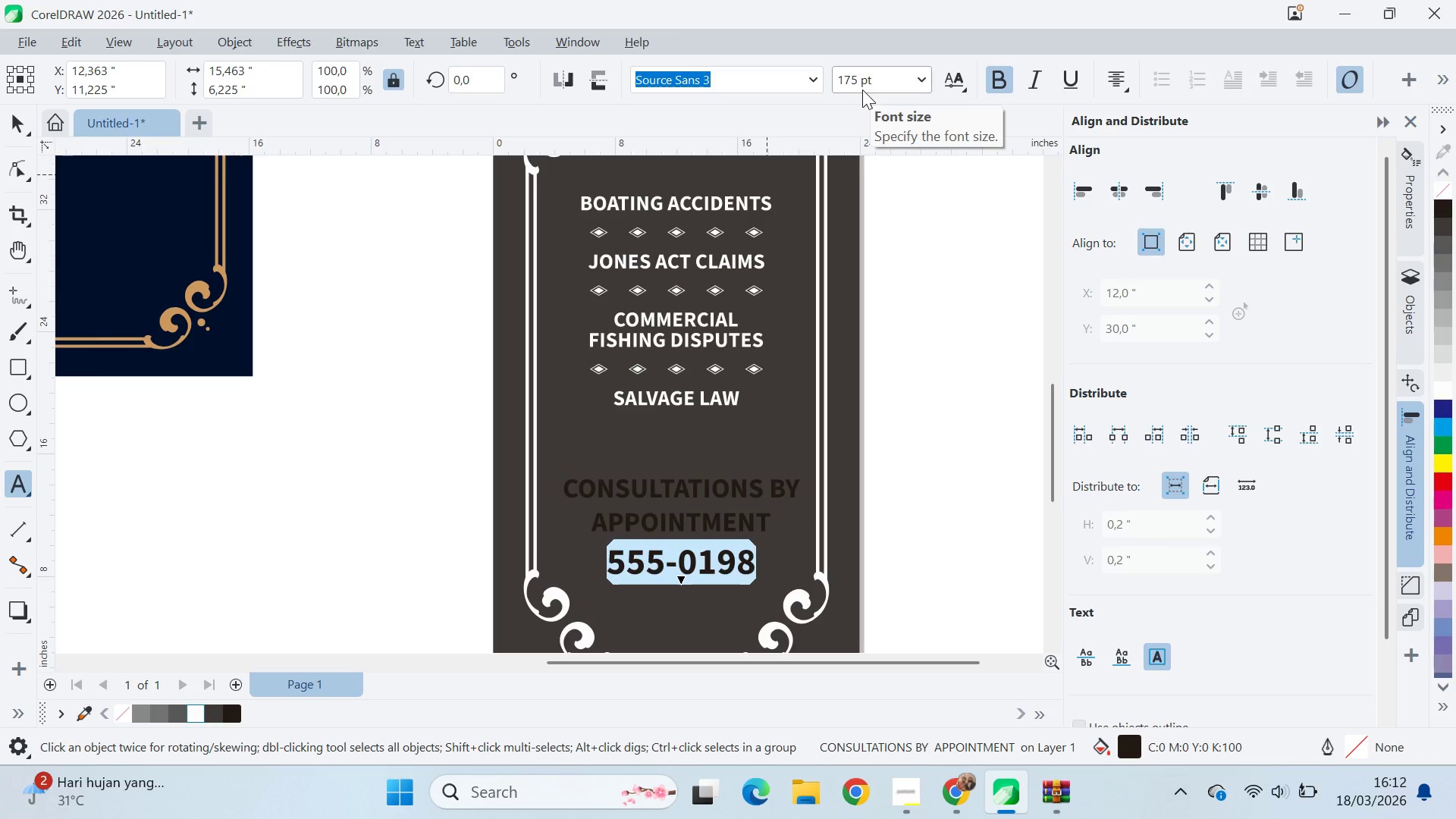 
mouse_move([814, 91])
 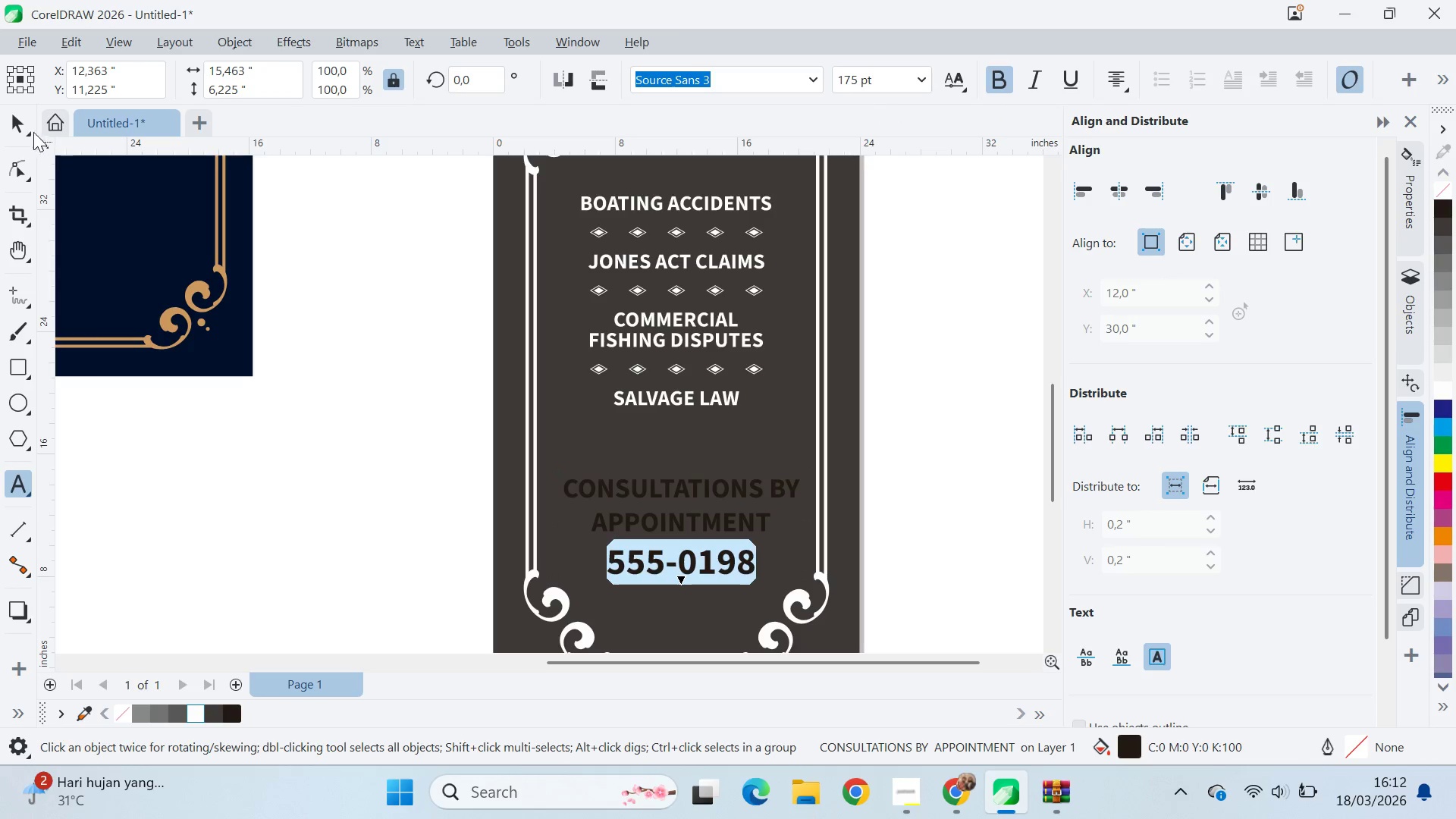 
left_click([28, 129])
 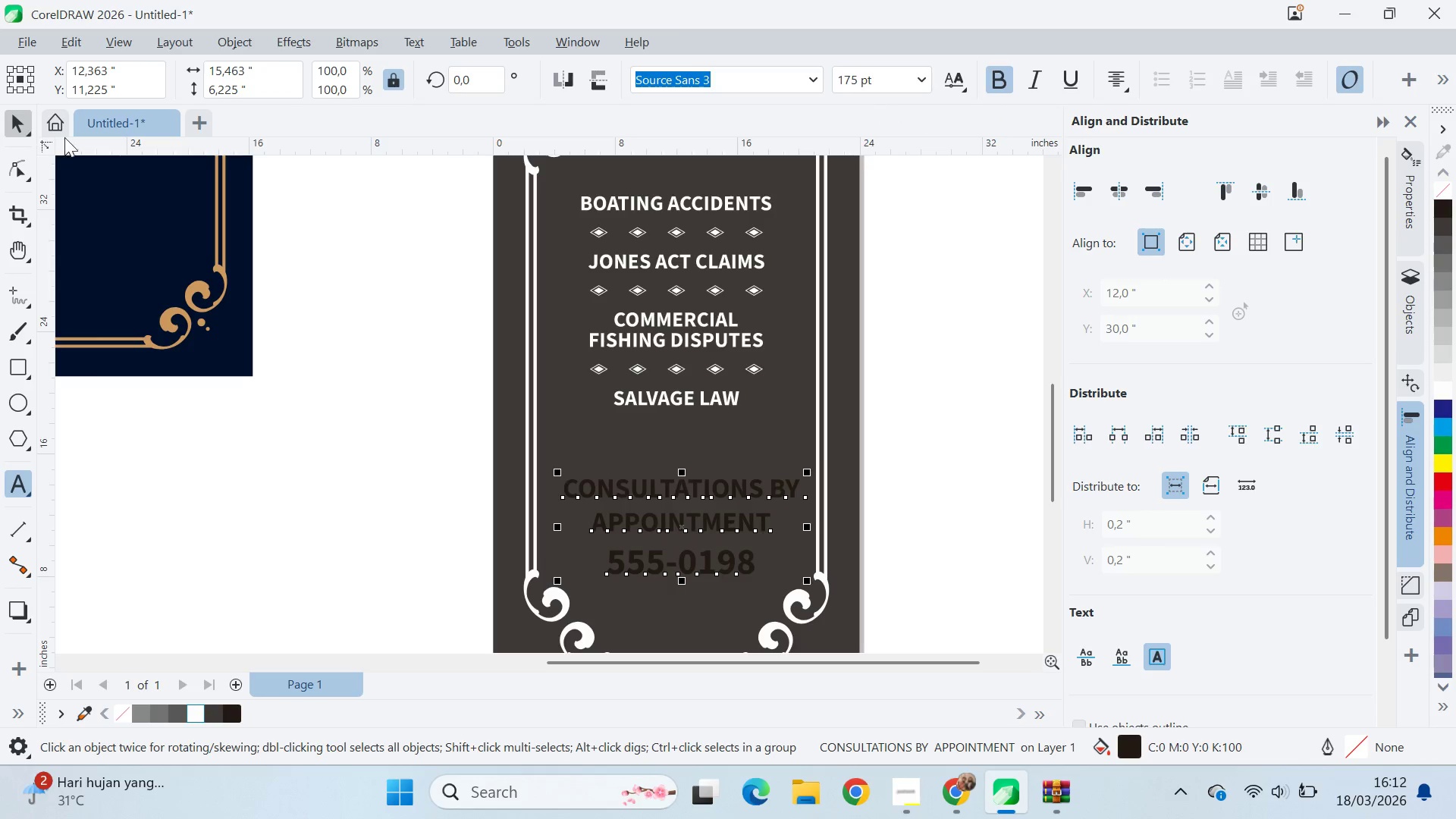 
hold_key(key=ShiftLeft, duration=0.62)
 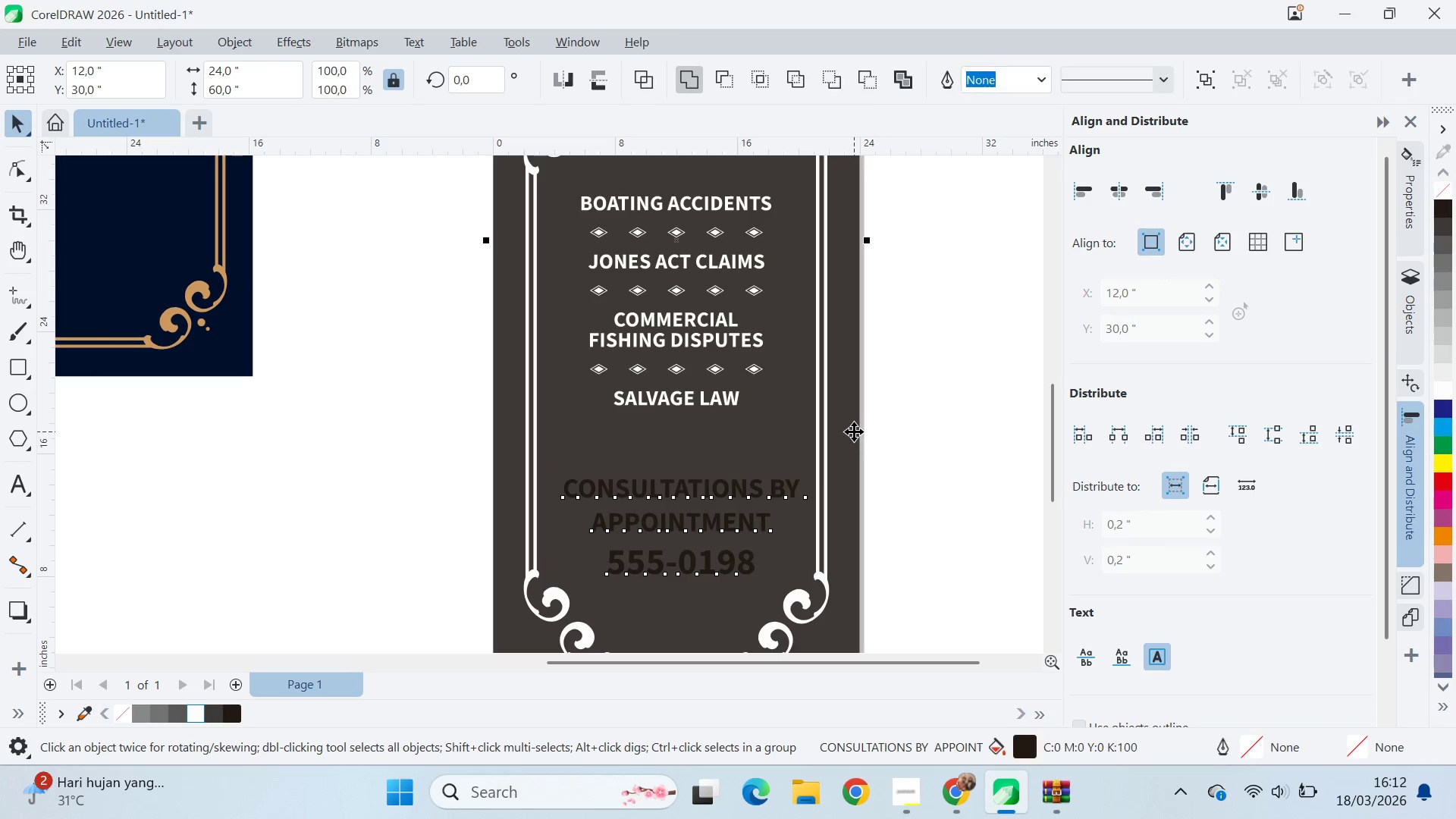 
key(C)
 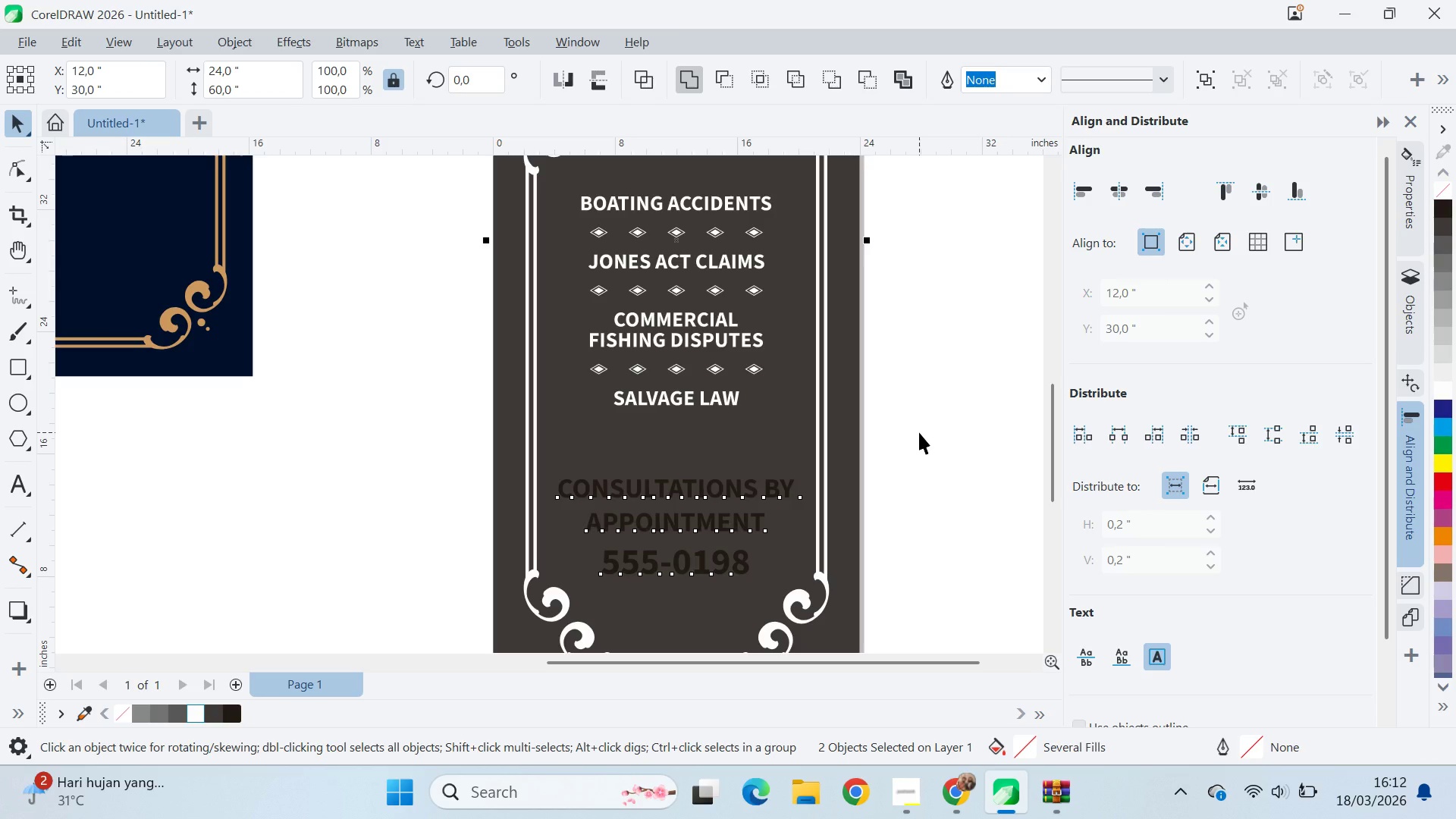 
wait(17.97)
 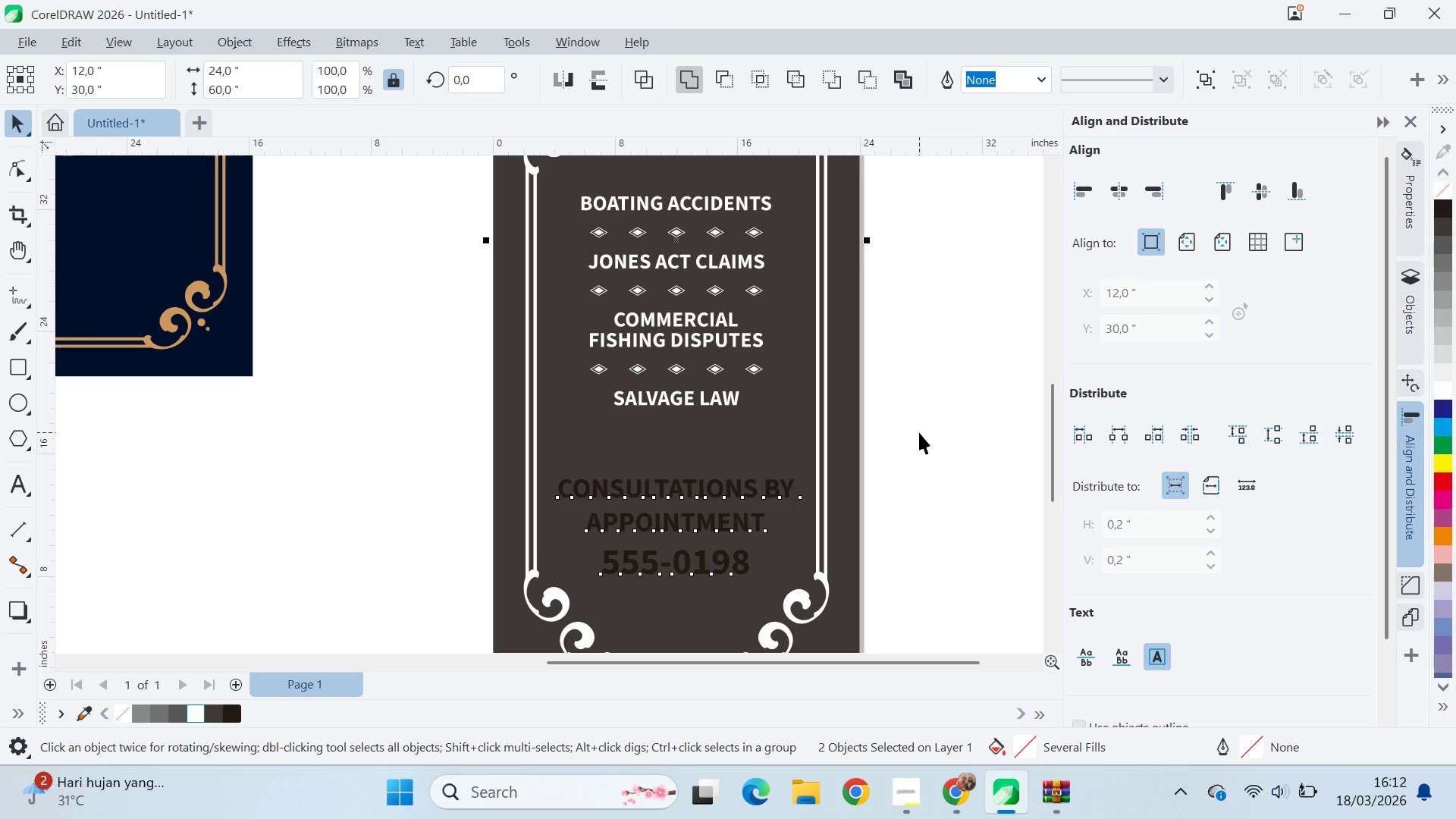 
left_click([937, 436])
 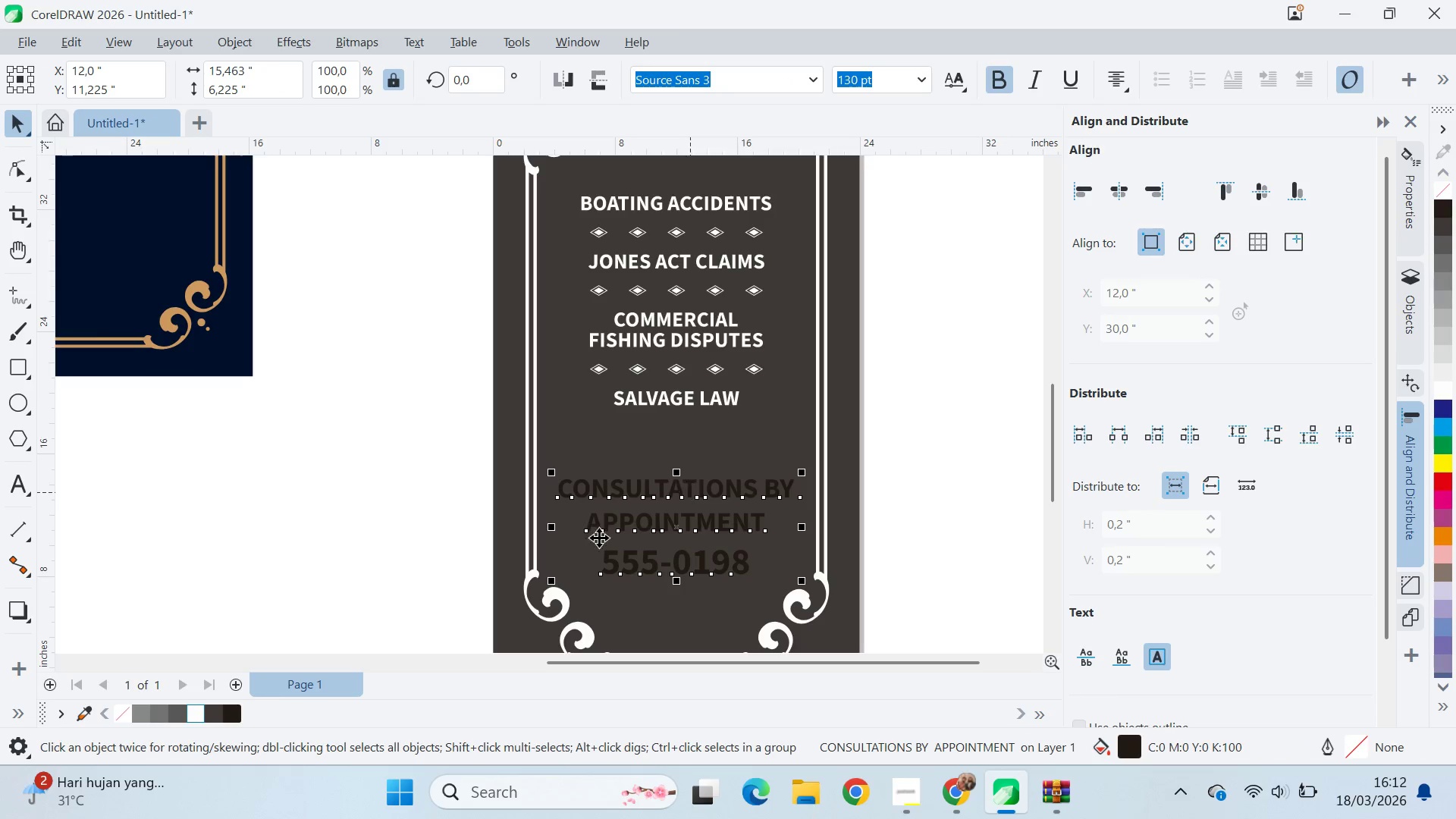 
left_click([199, 706])
 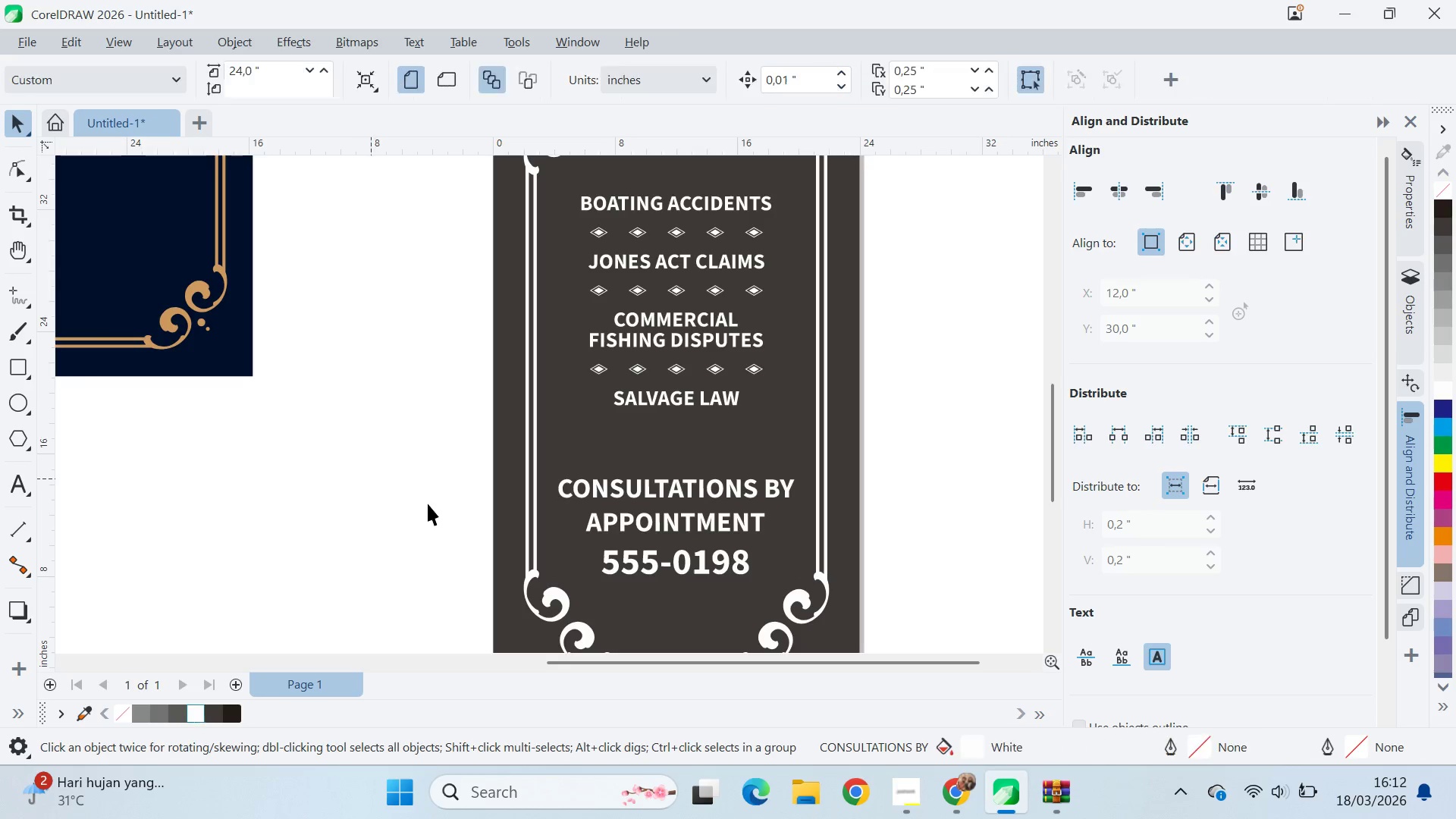 
scroll: coordinate [439, 511], scroll_direction: down, amount: 8.0
 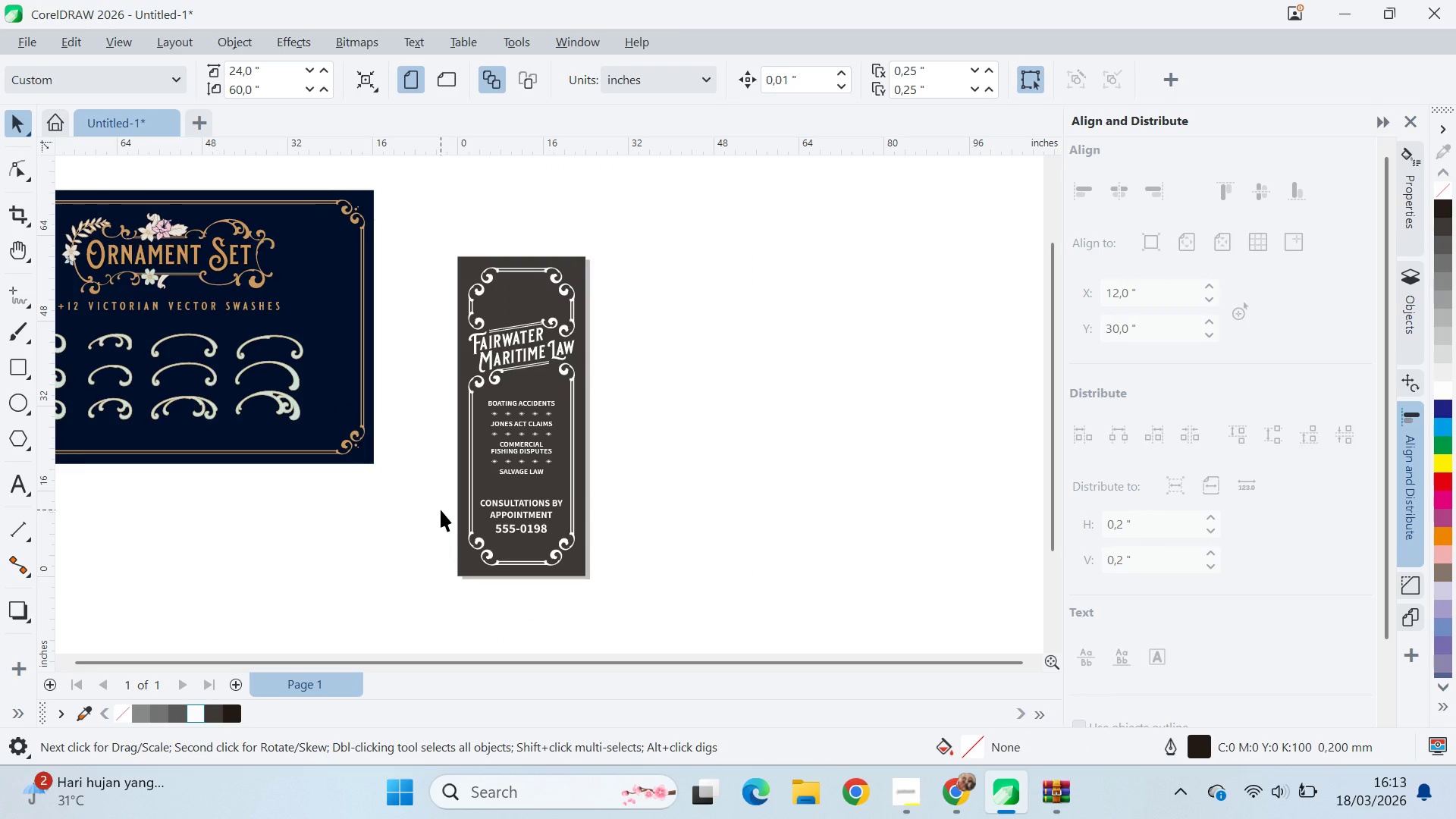 
wait(10.93)
 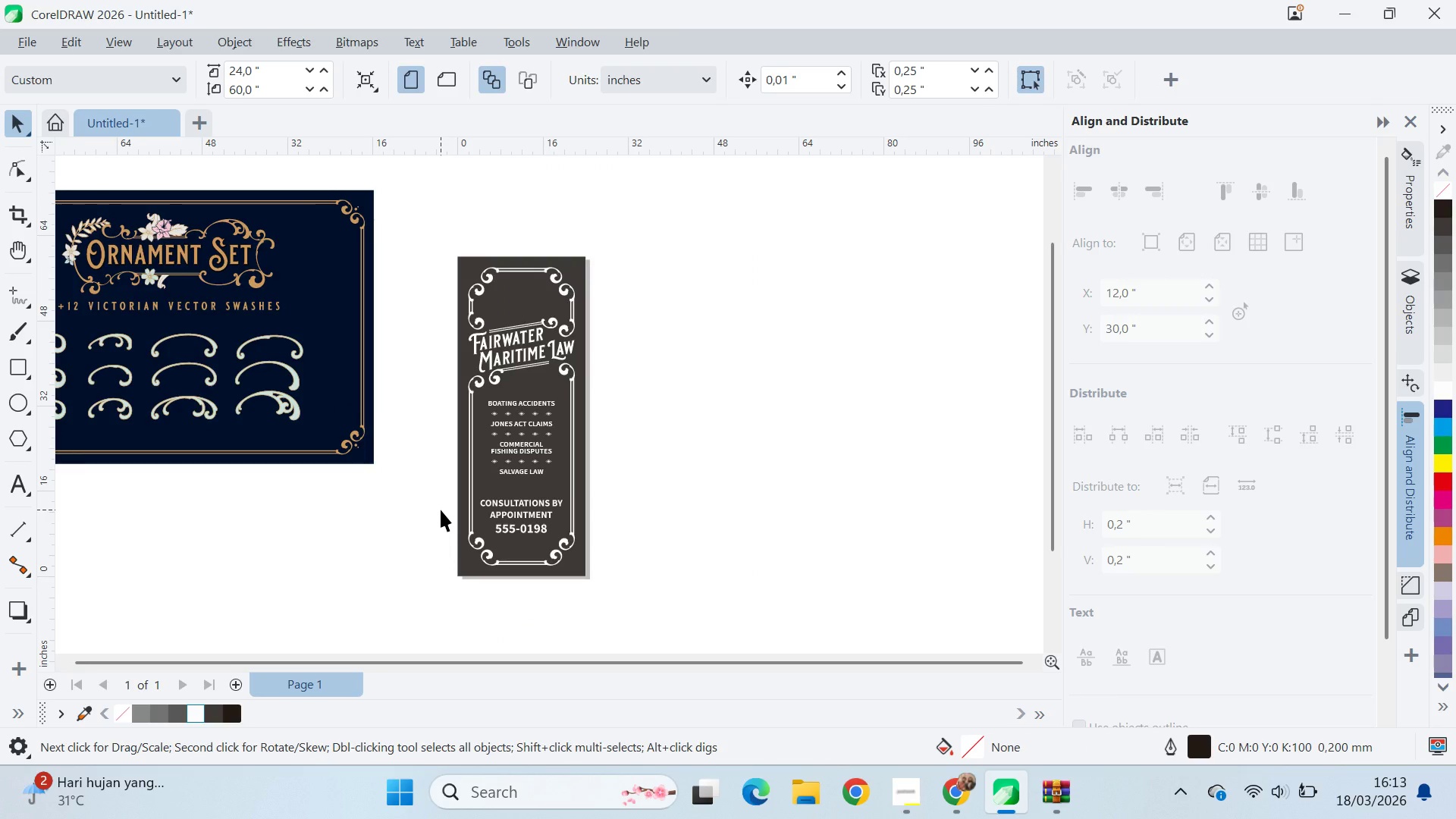 
type(qv[Delete])
 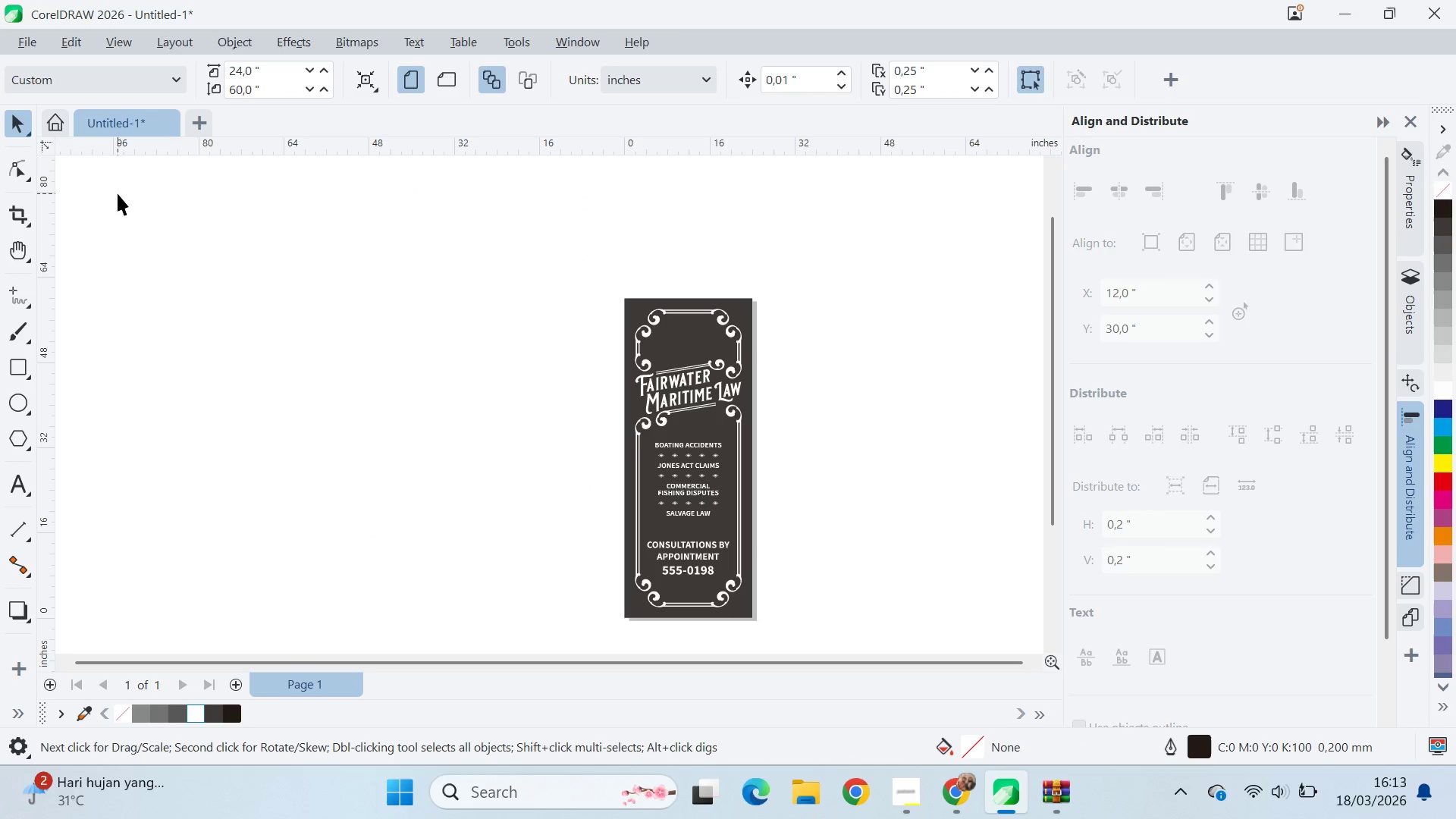 
left_click_drag(start_coordinate=[388, 384], to_coordinate=[555, 426])
 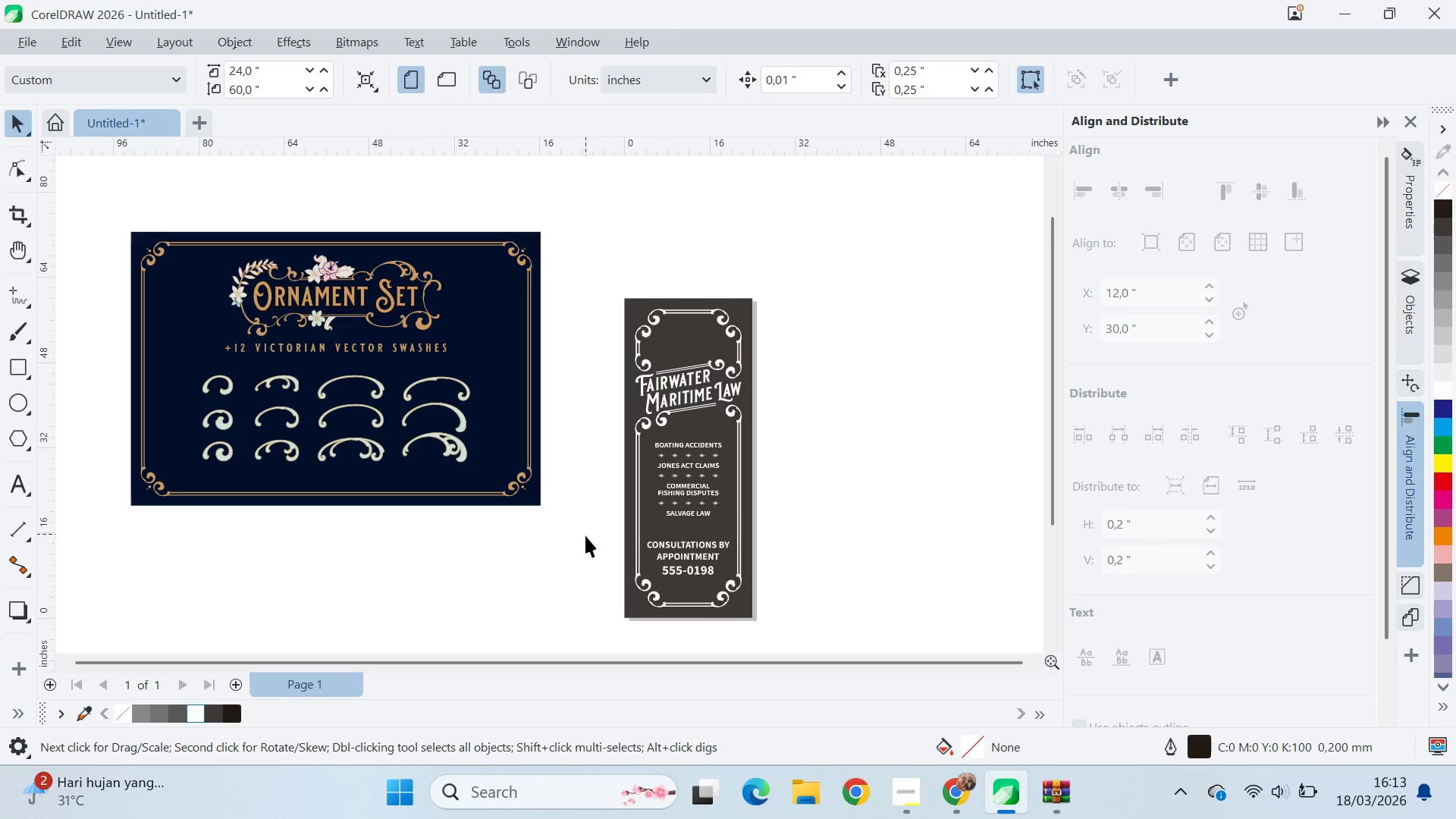 
left_click_drag(start_coordinate=[586, 535], to_coordinate=[114, 191])
 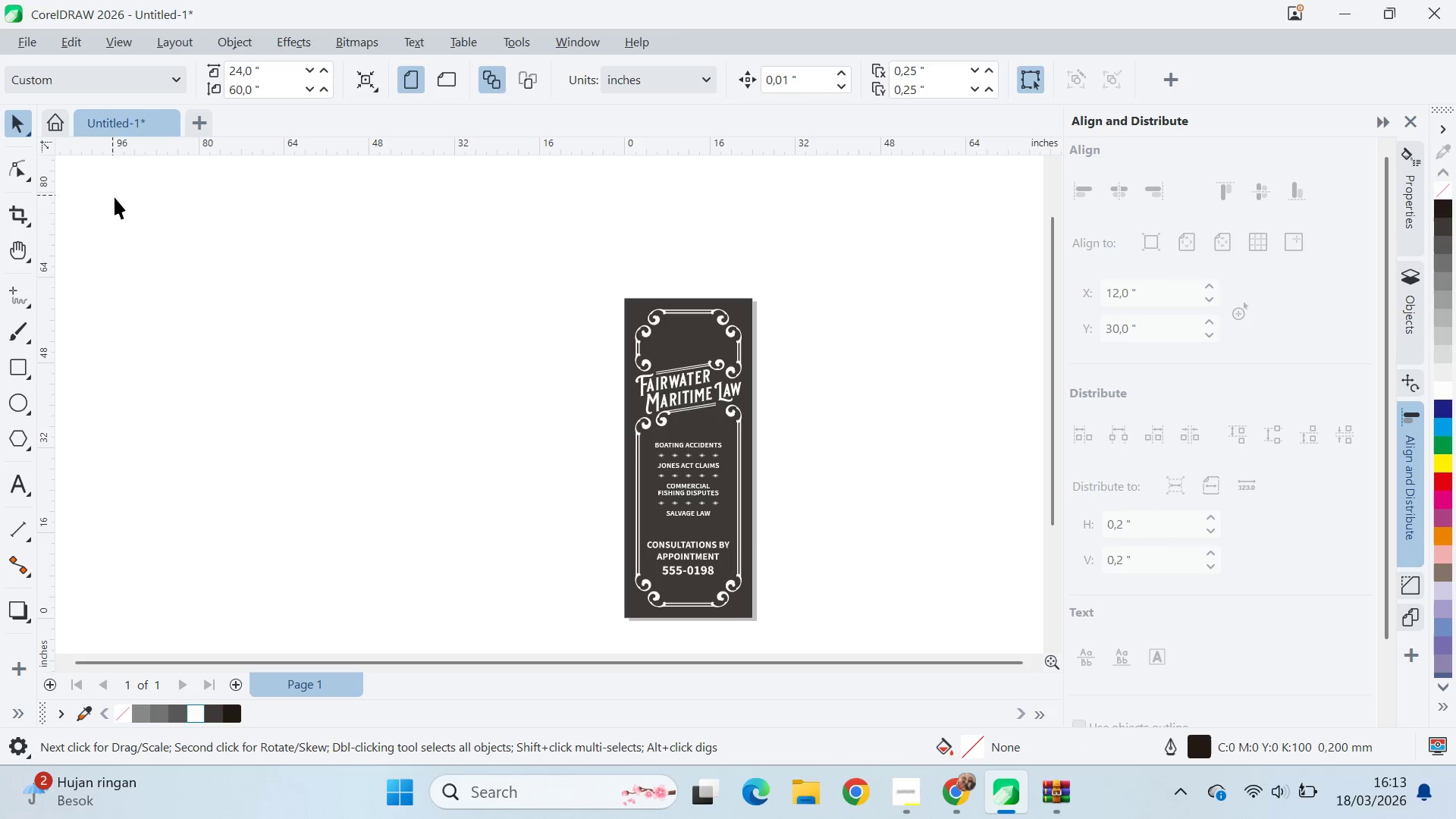 
left_click([824, 385])
 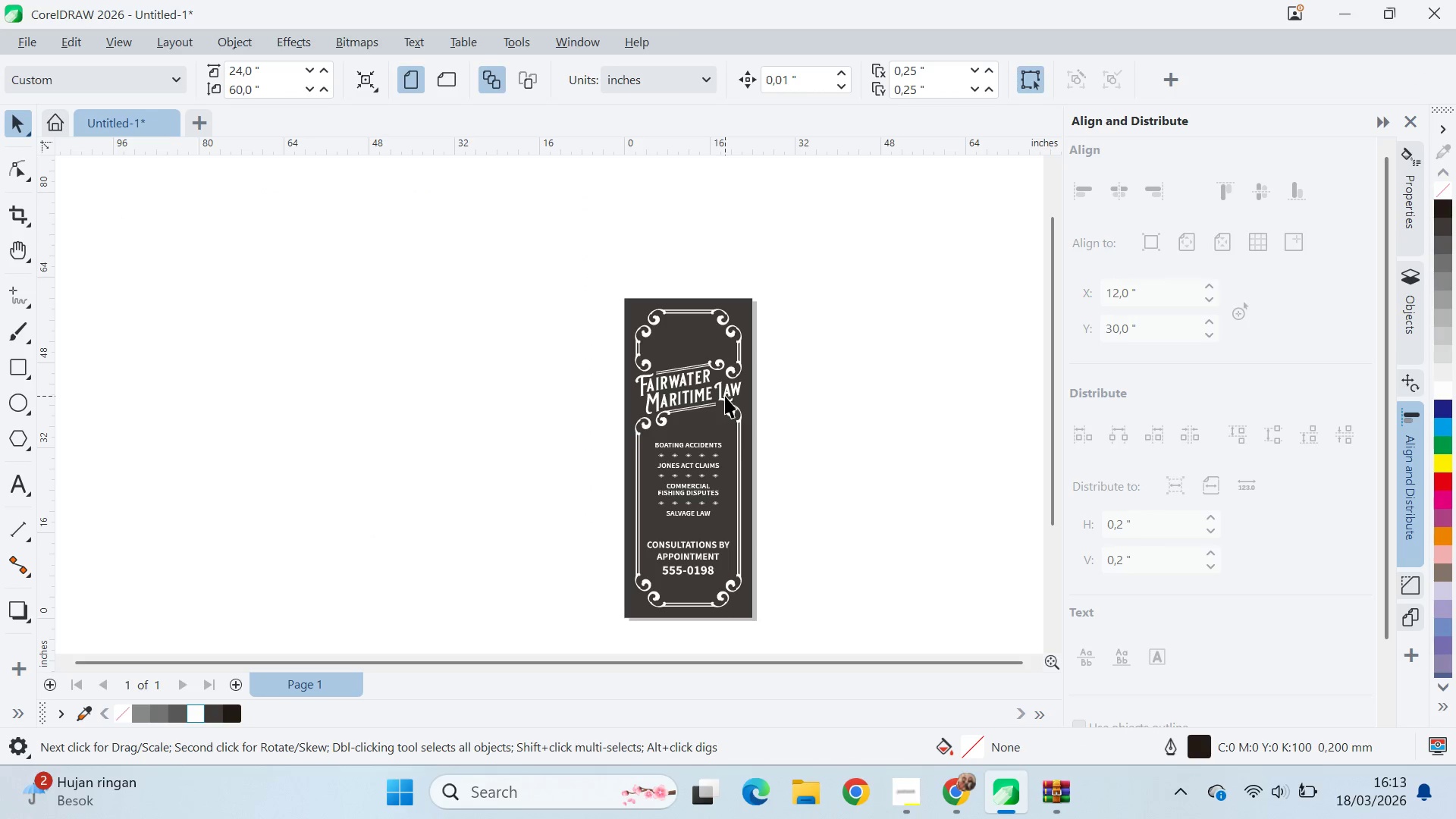 
scroll: coordinate [712, 558], scroll_direction: up, amount: 4.0
 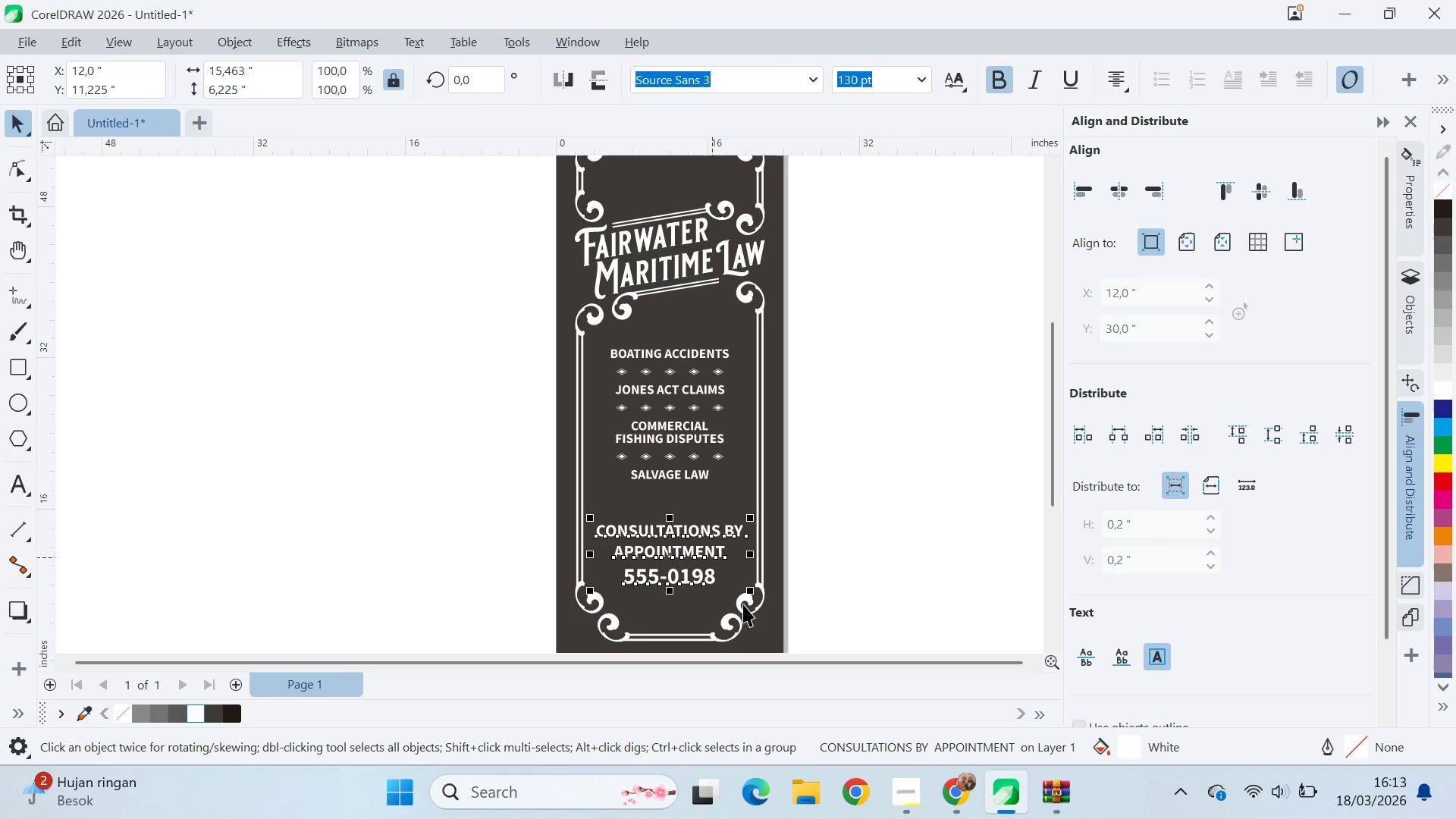 
hold_key(key=ShiftLeft, duration=1.14)
 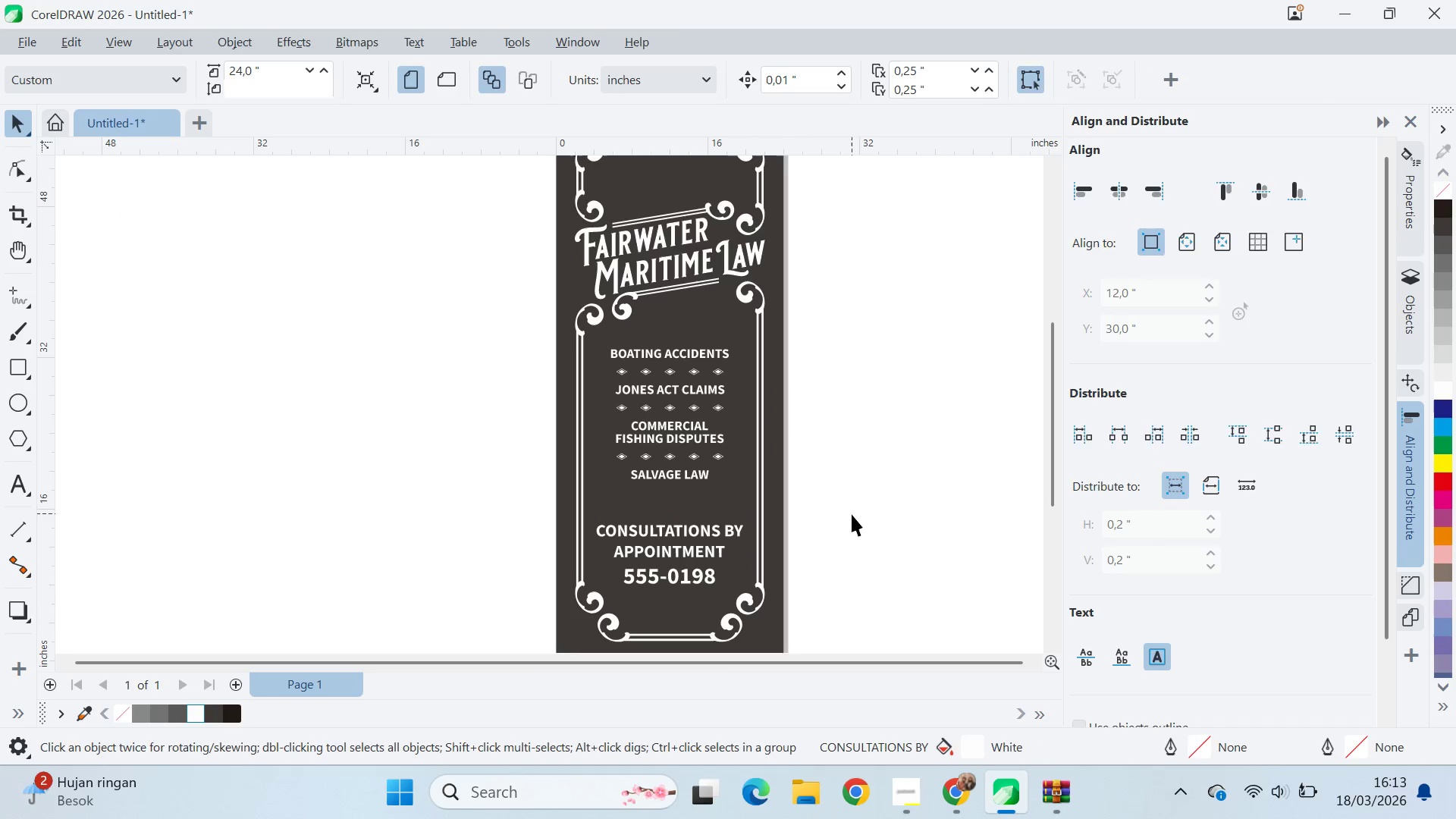 
key(Control+Z)
 